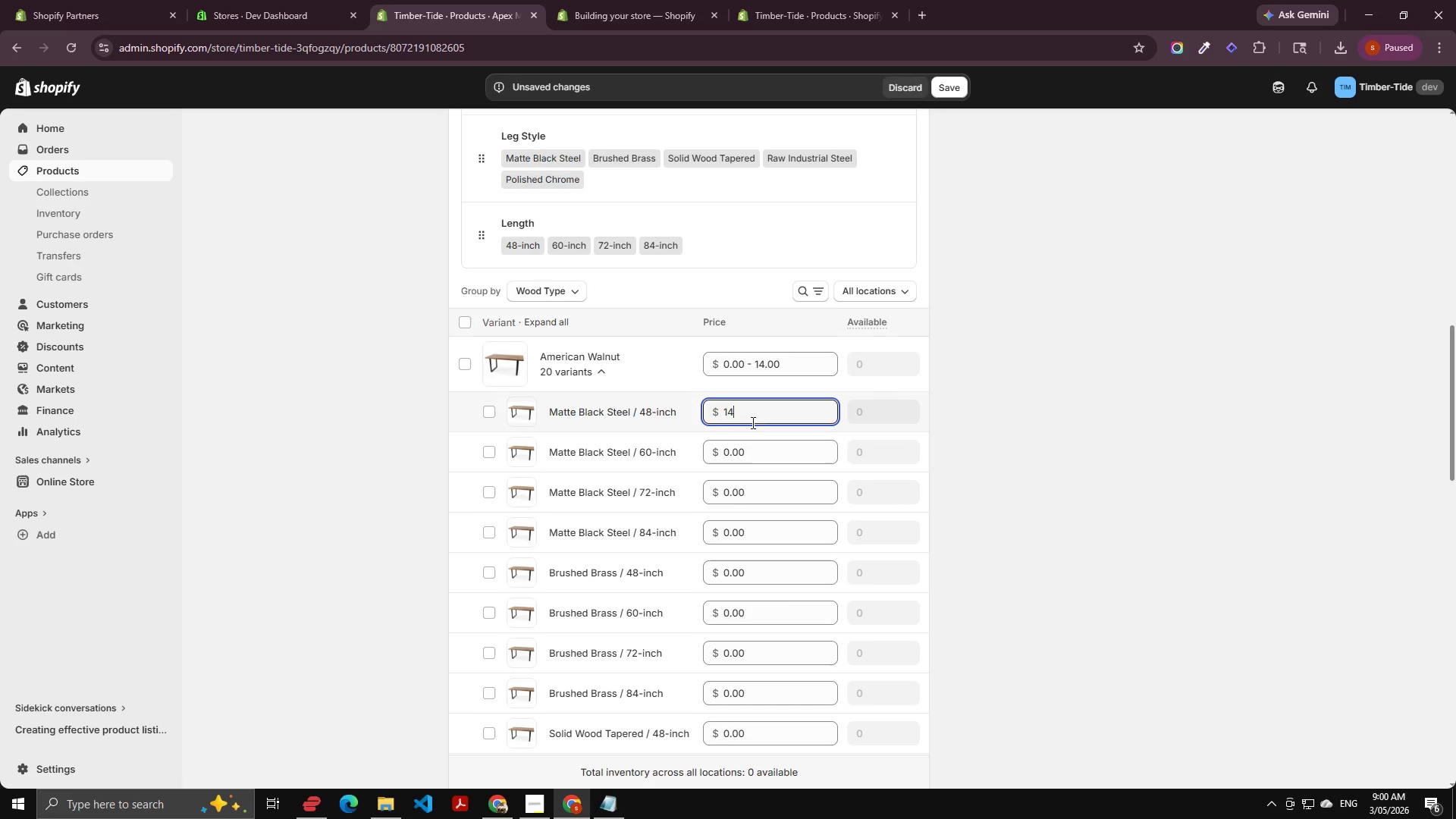 
key(Numpad0)
 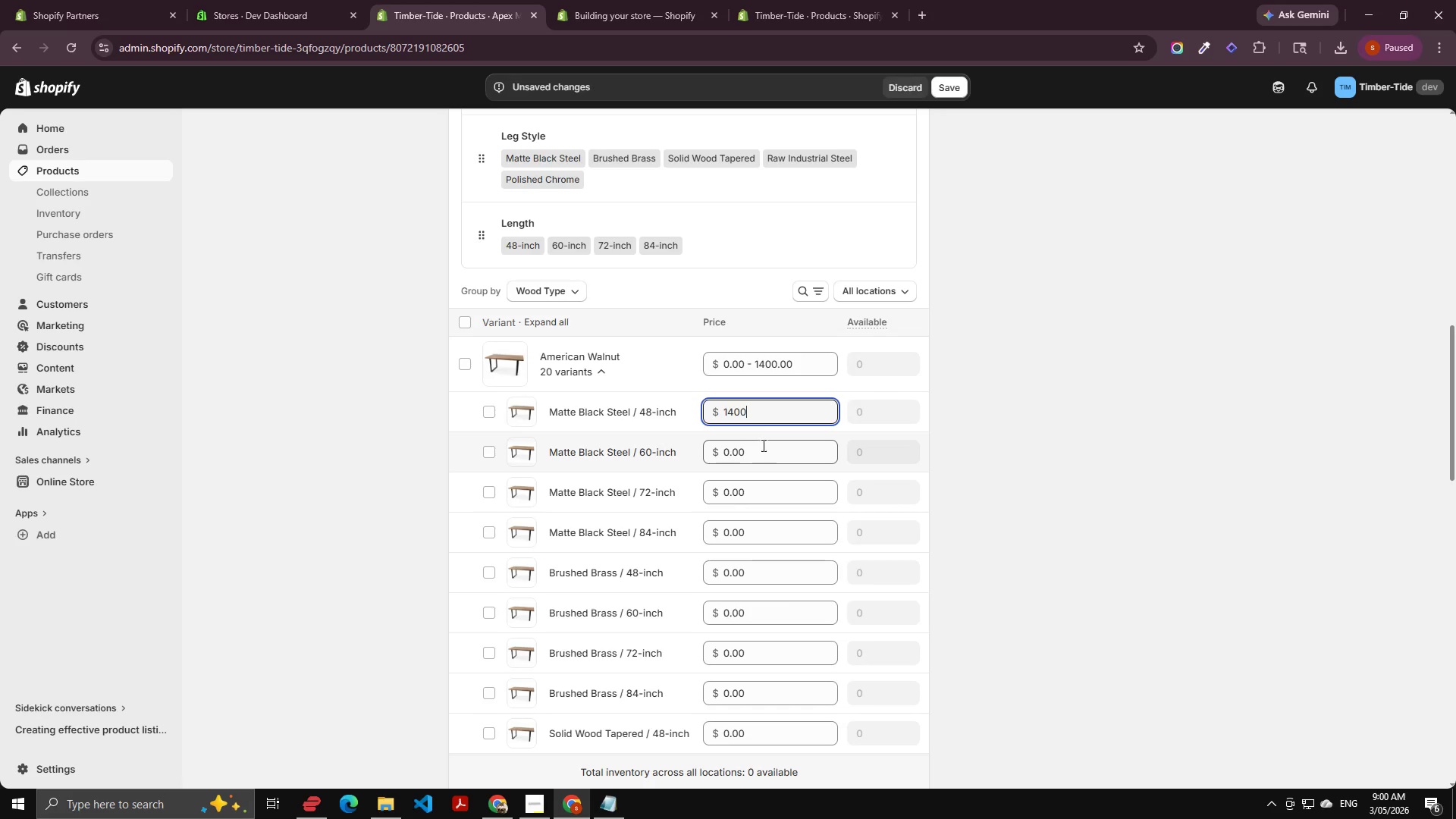 
left_click([762, 445])
 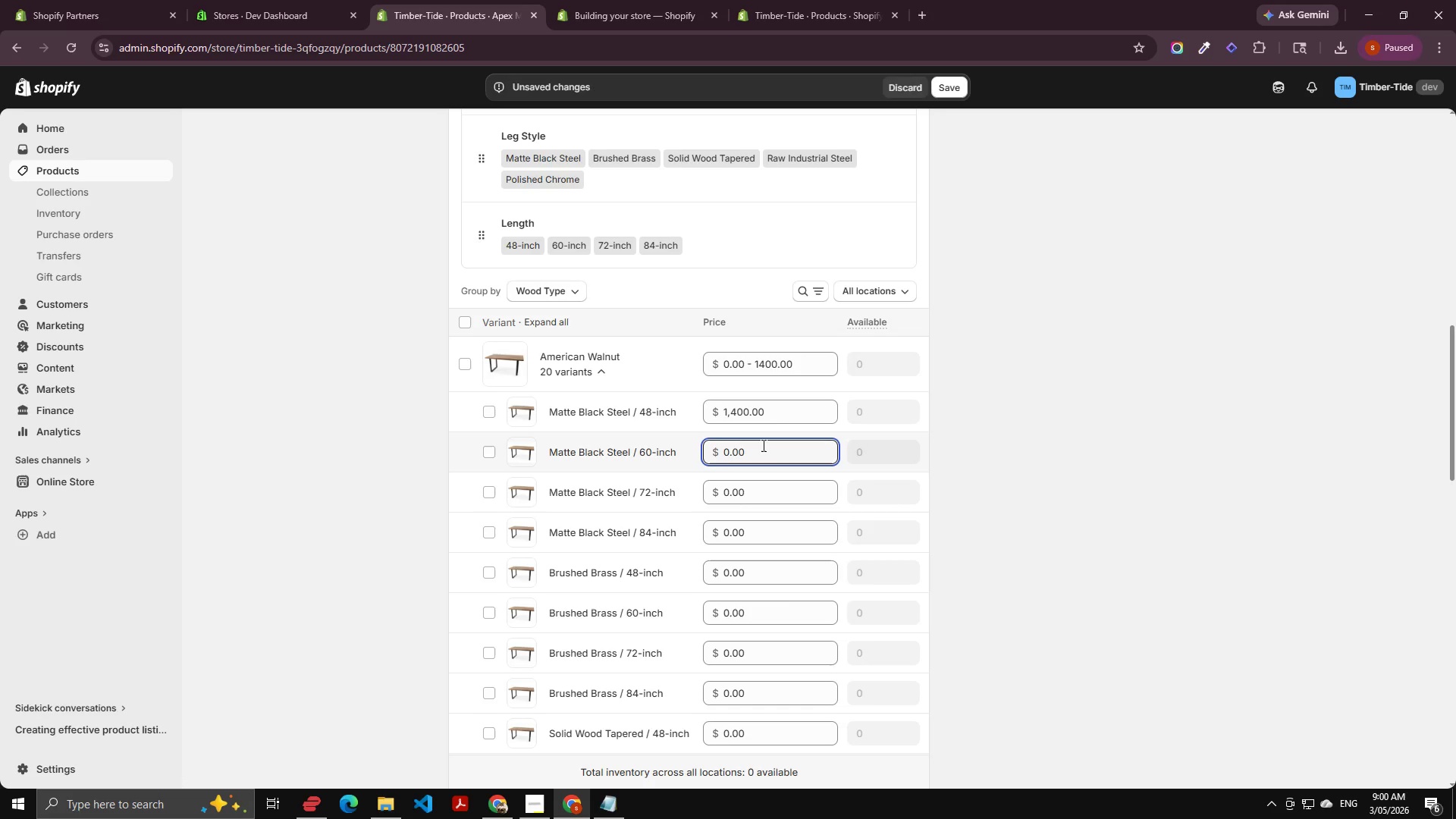 
left_click([729, 448])
 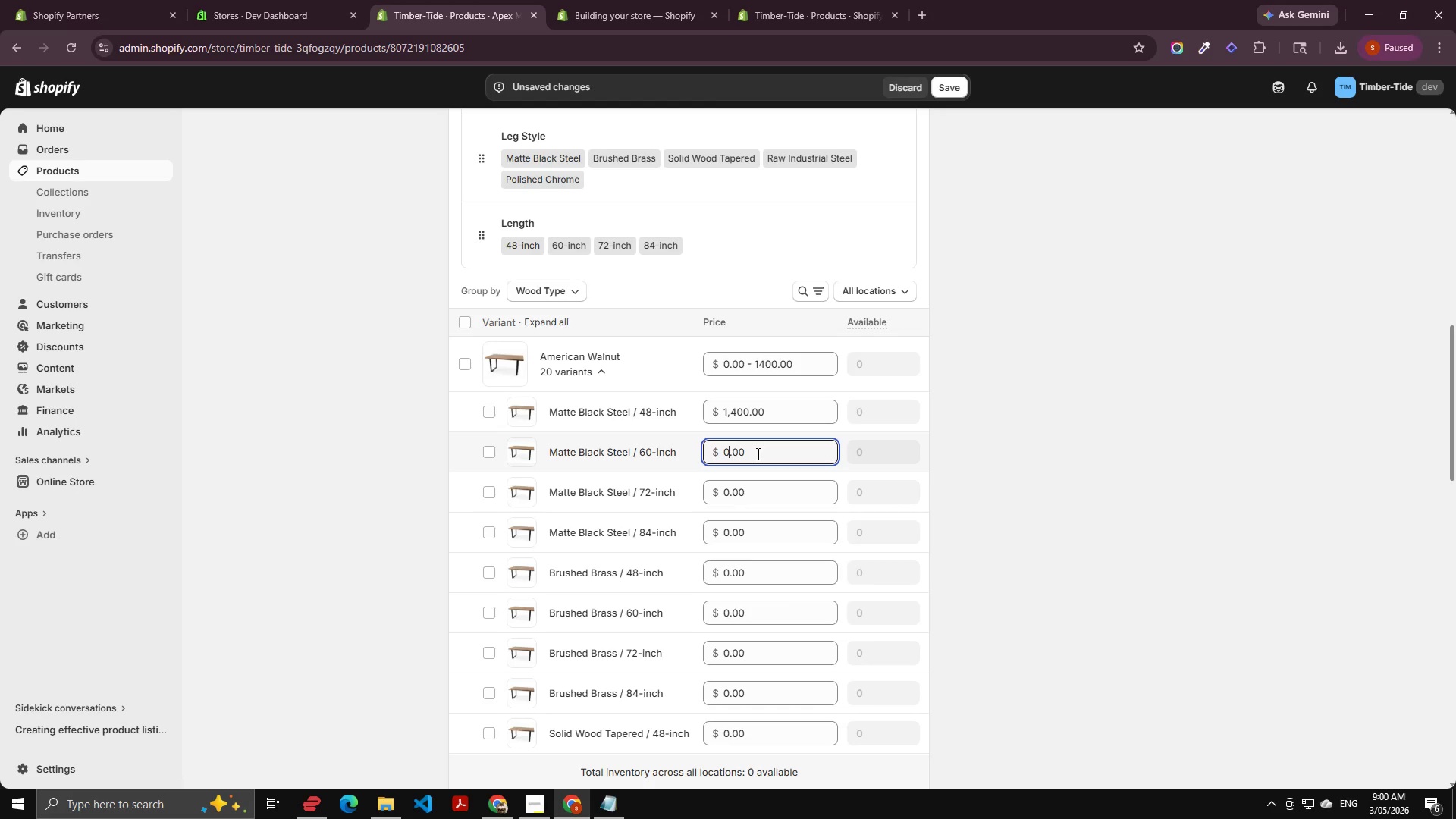 
left_click_drag(start_coordinate=[755, 454], to_coordinate=[713, 454])
 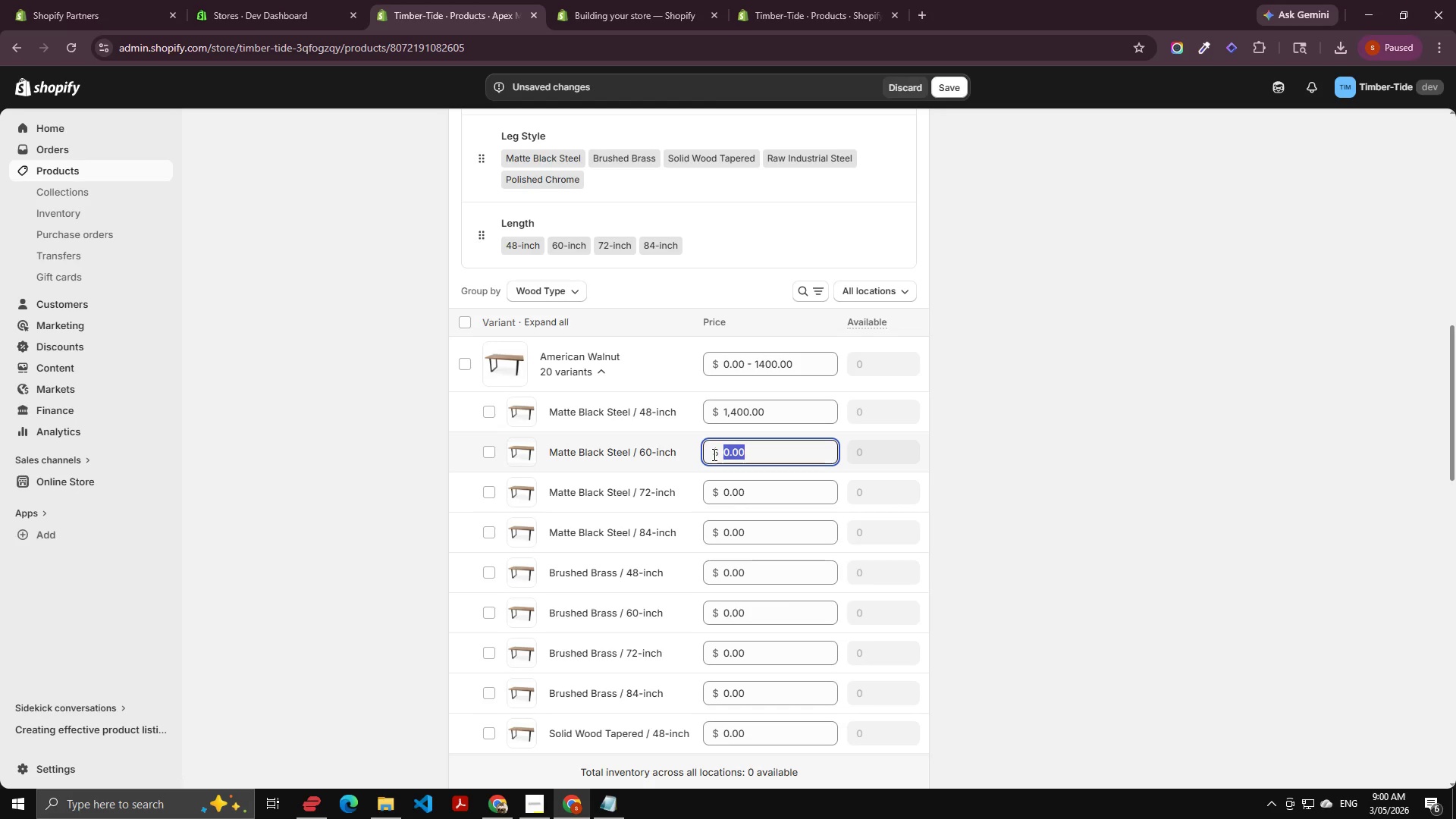 
key(Backspace)
 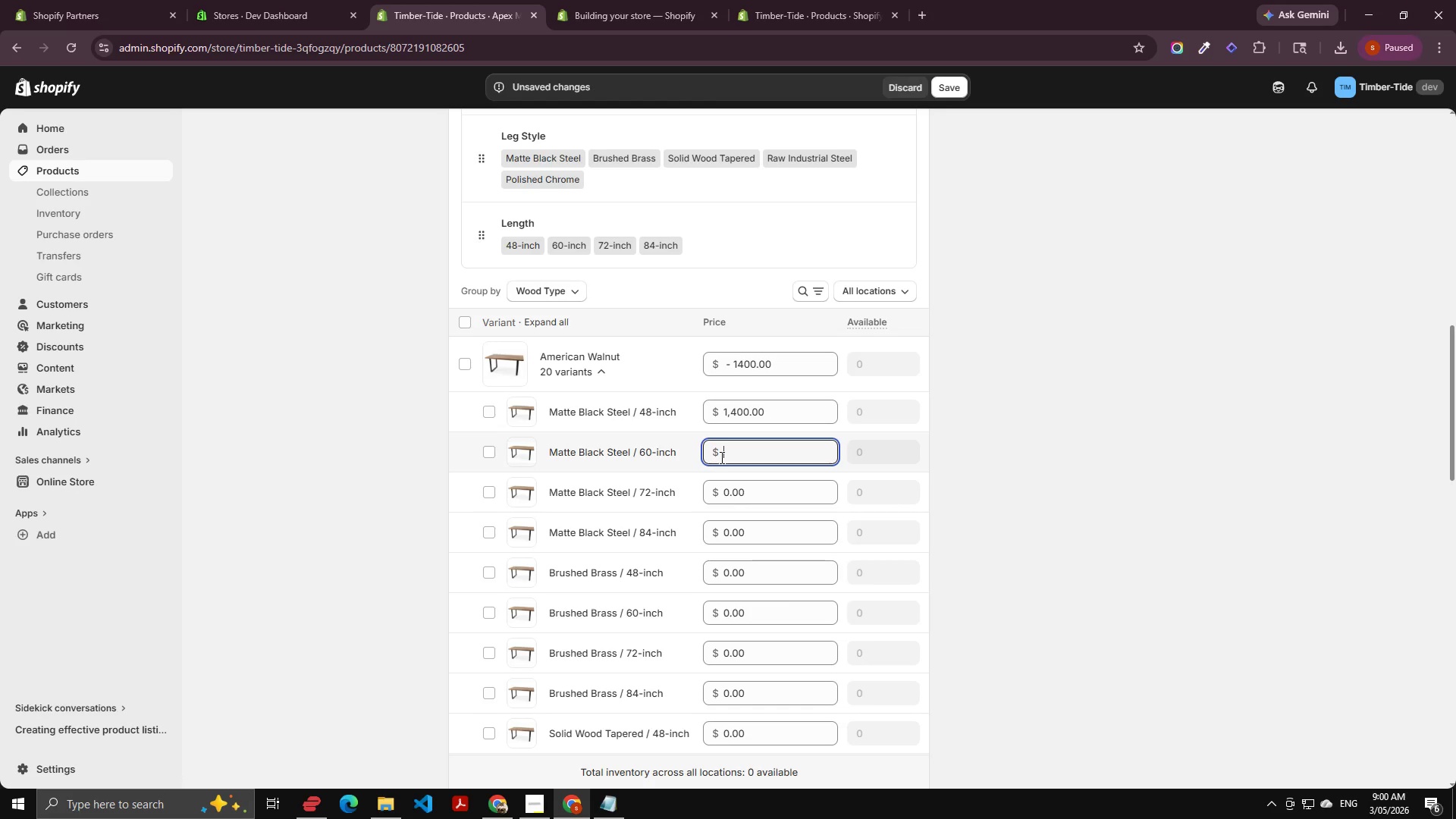 
key(Numpad1)
 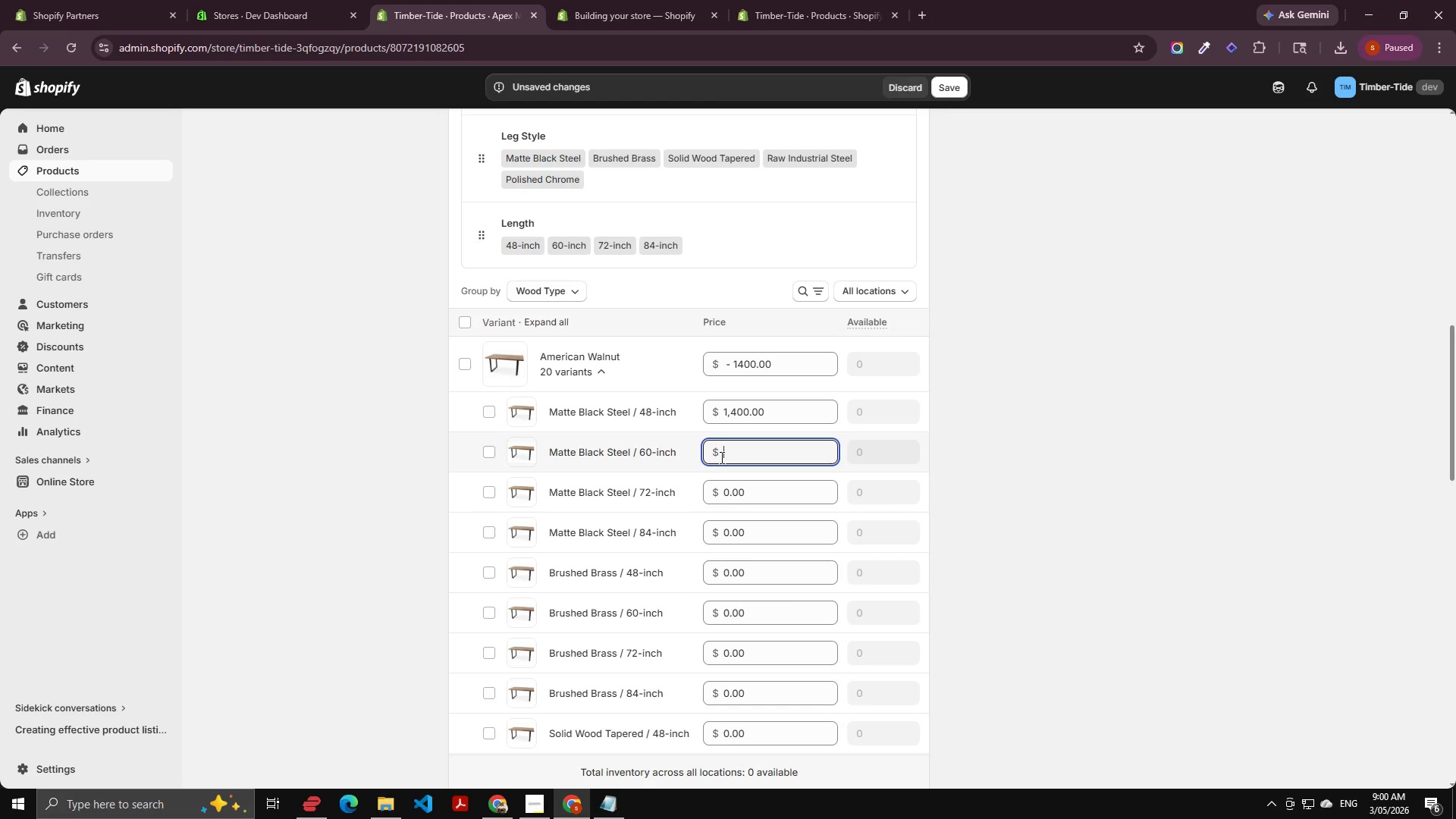 
key(Numpad5)
 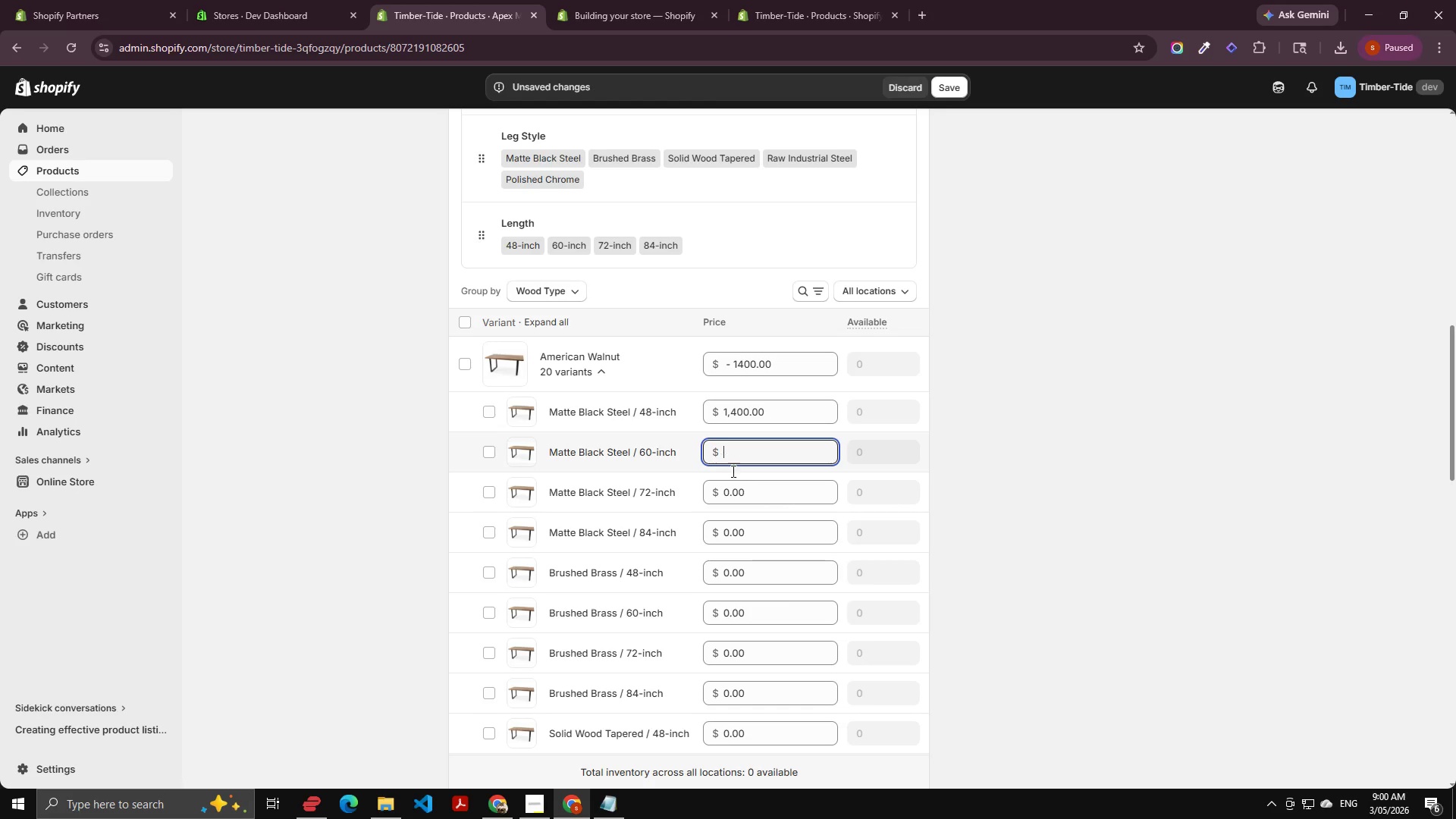 
key(Numpad0)
 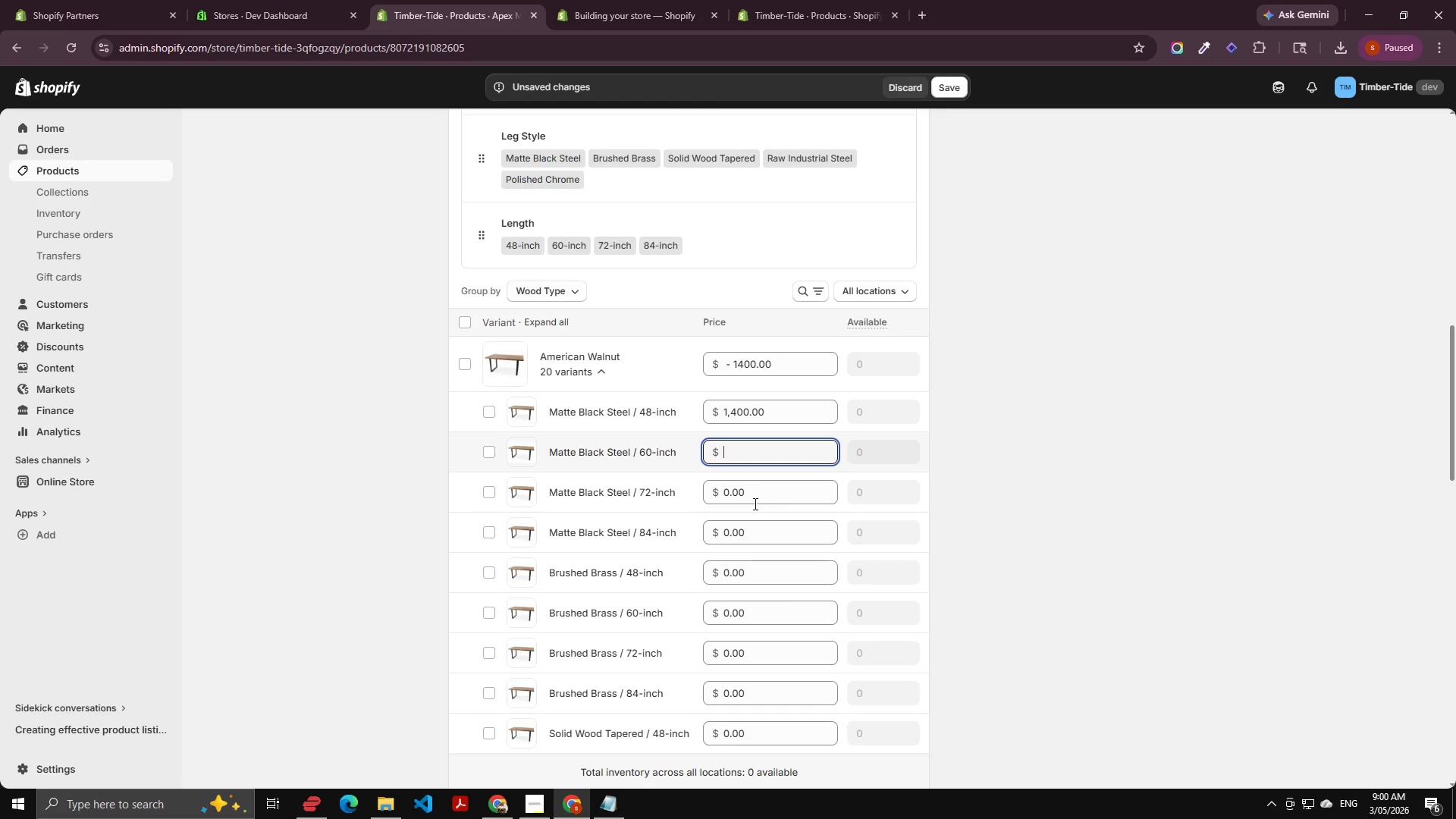 
key(Numpad0)
 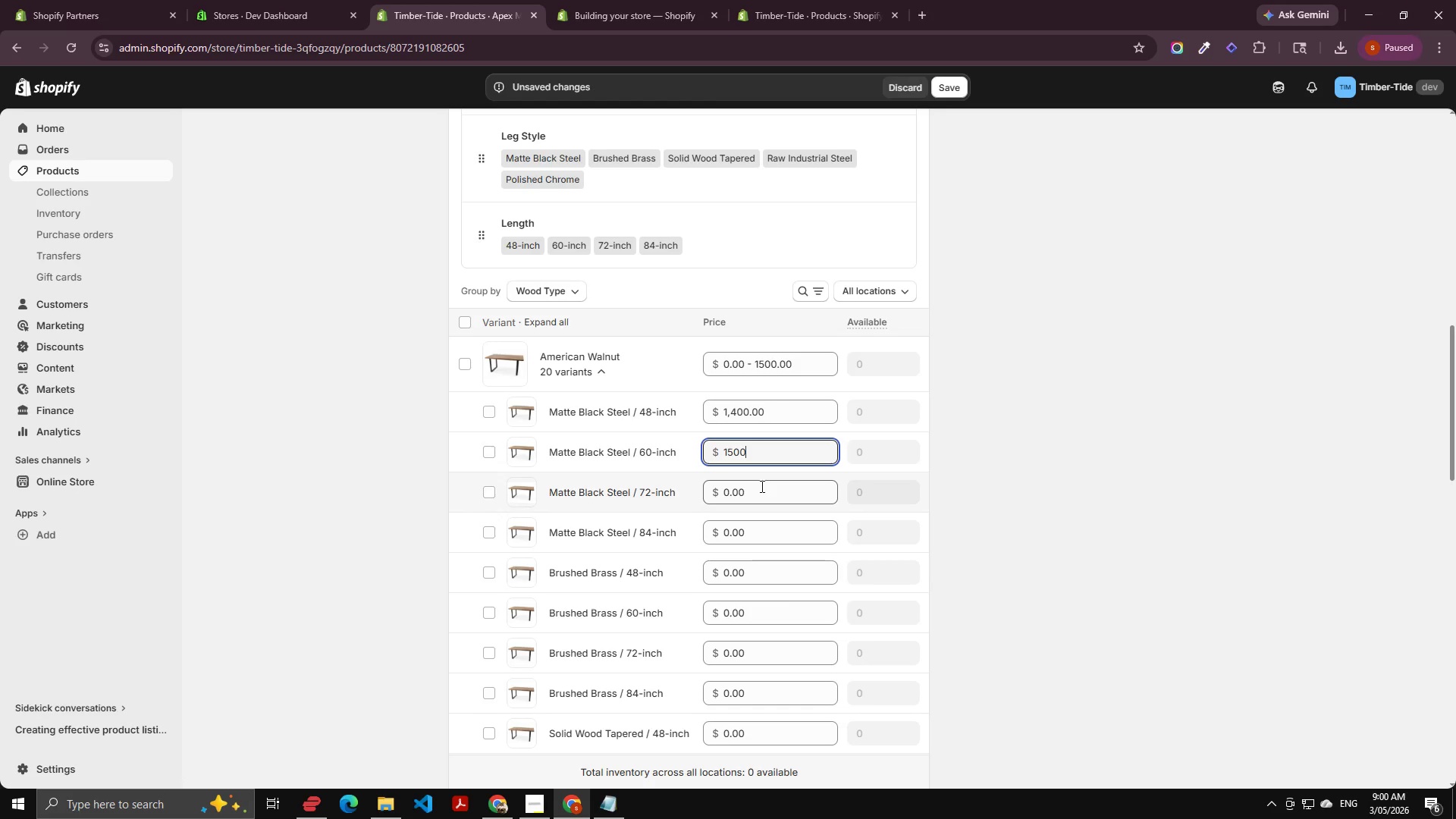 
left_click([761, 486])
 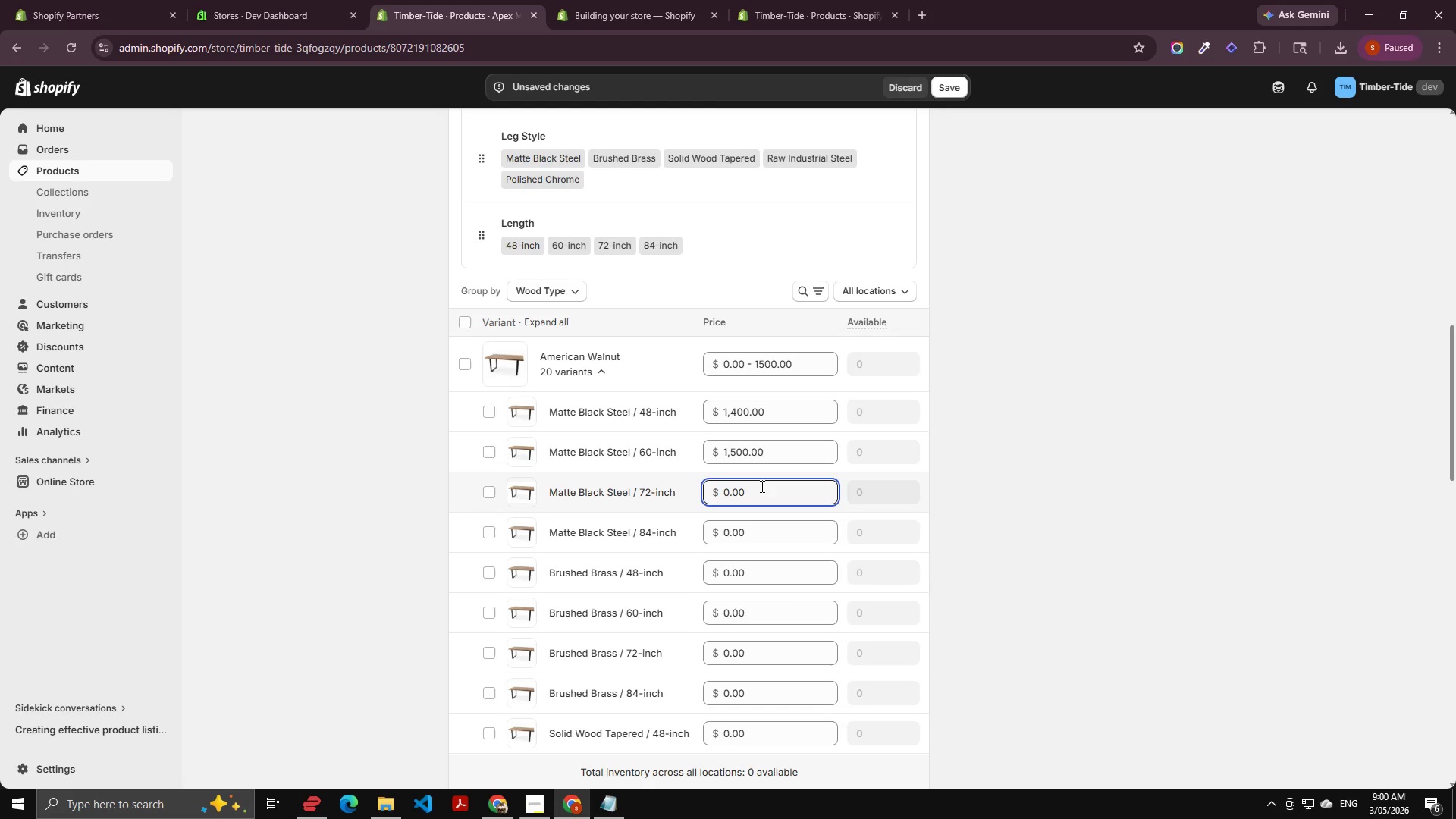 
key(Backspace)
 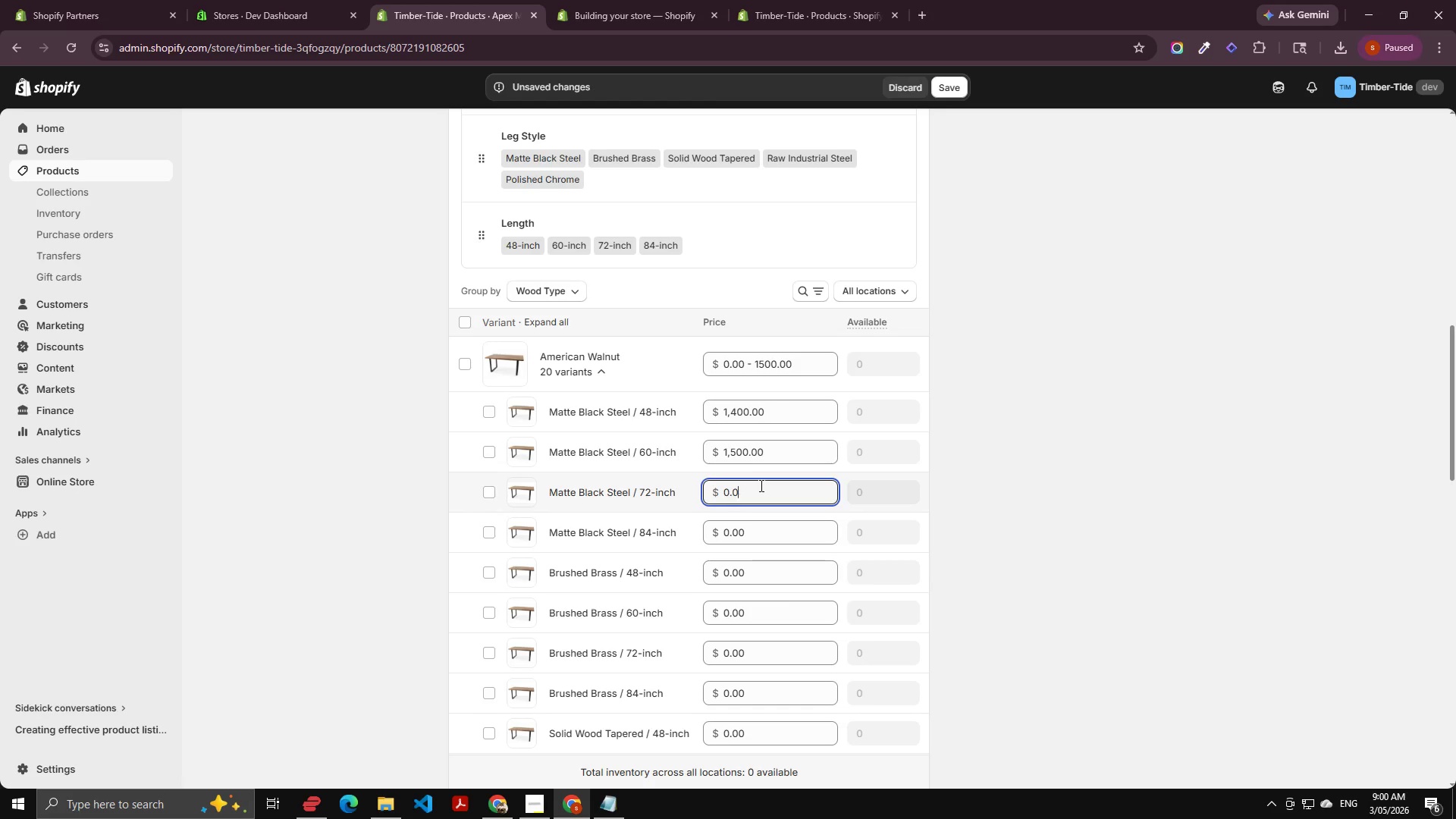 
key(Backspace)
 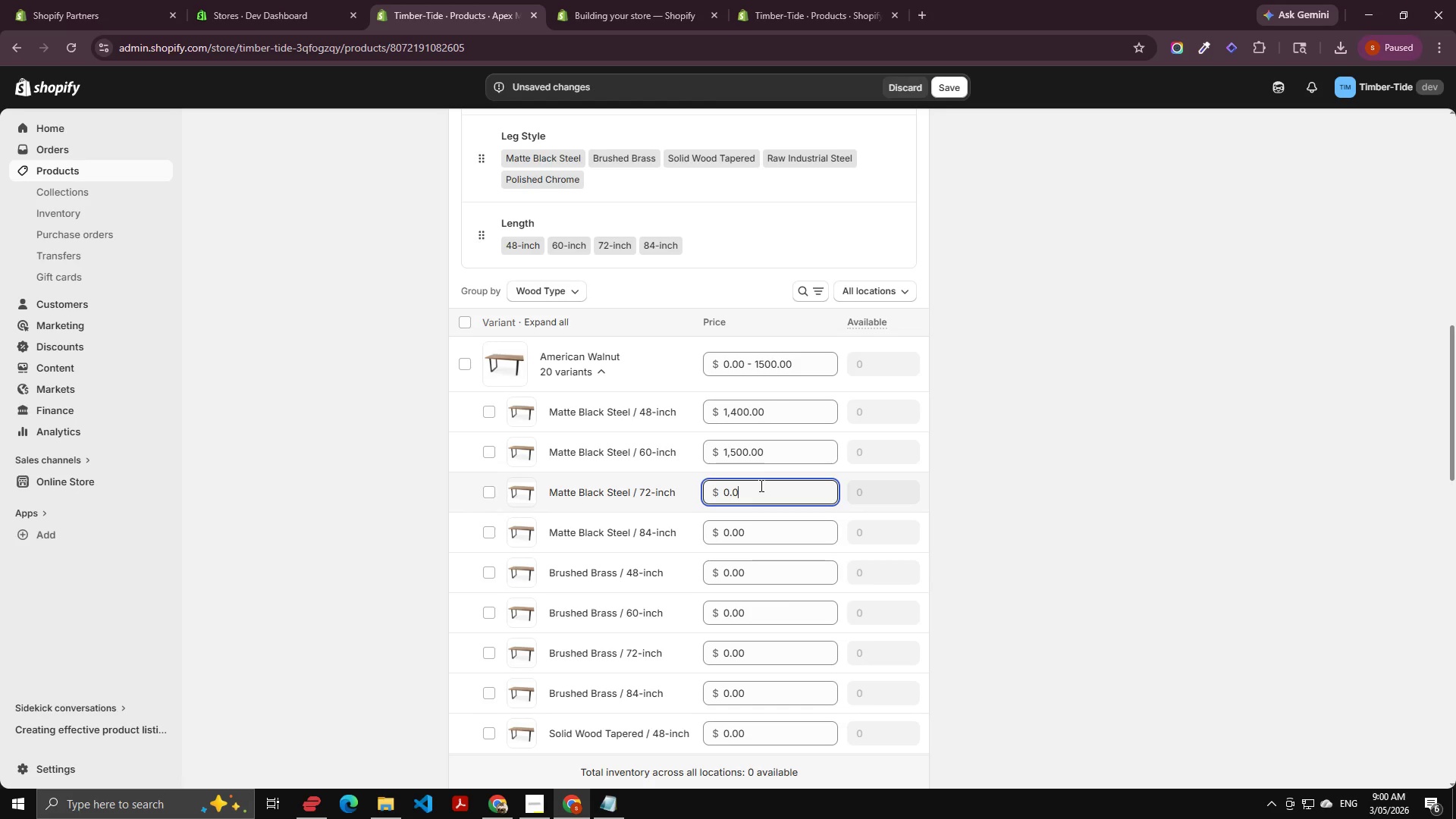 
key(Backspace)
 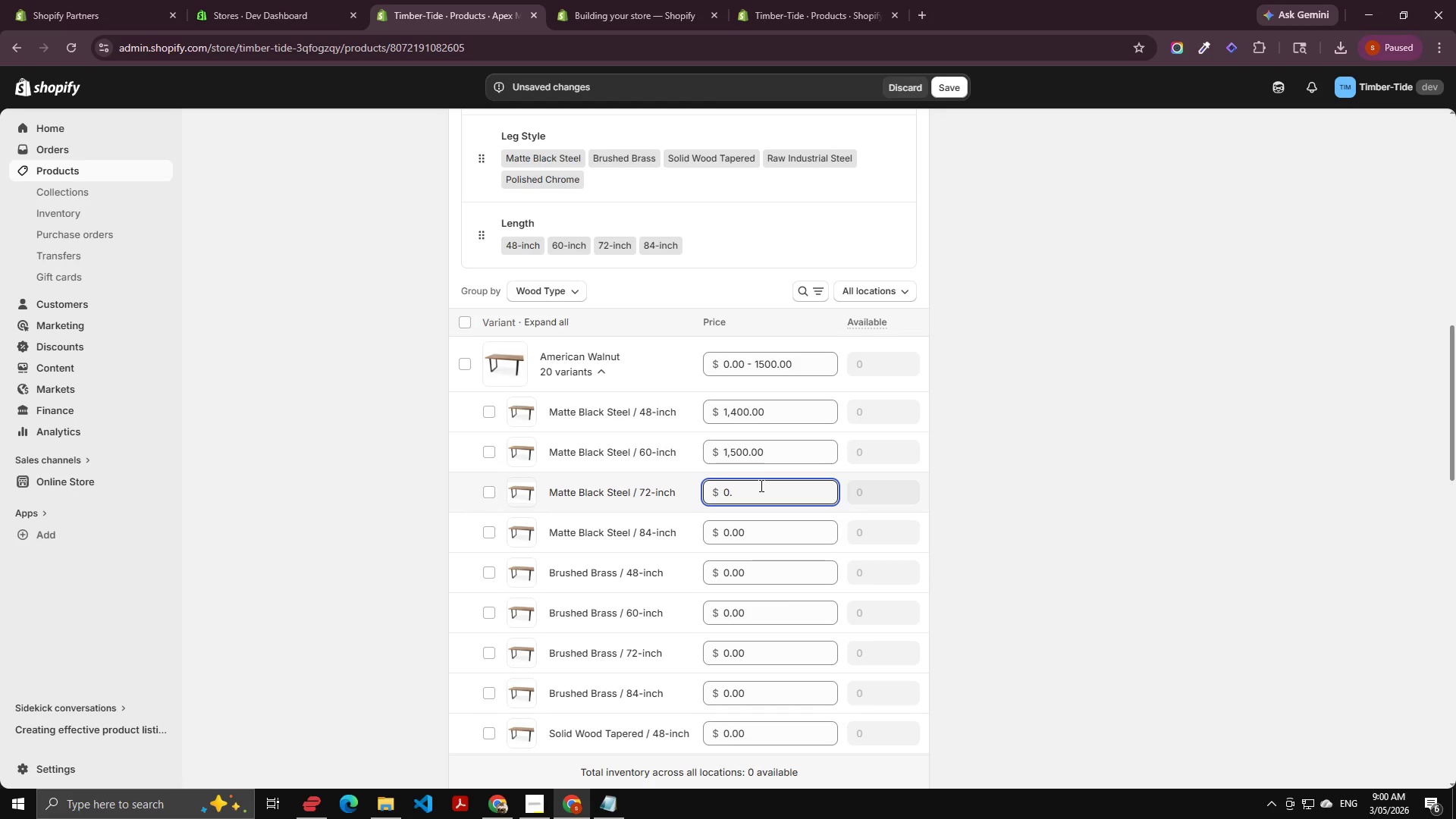 
key(Backspace)
 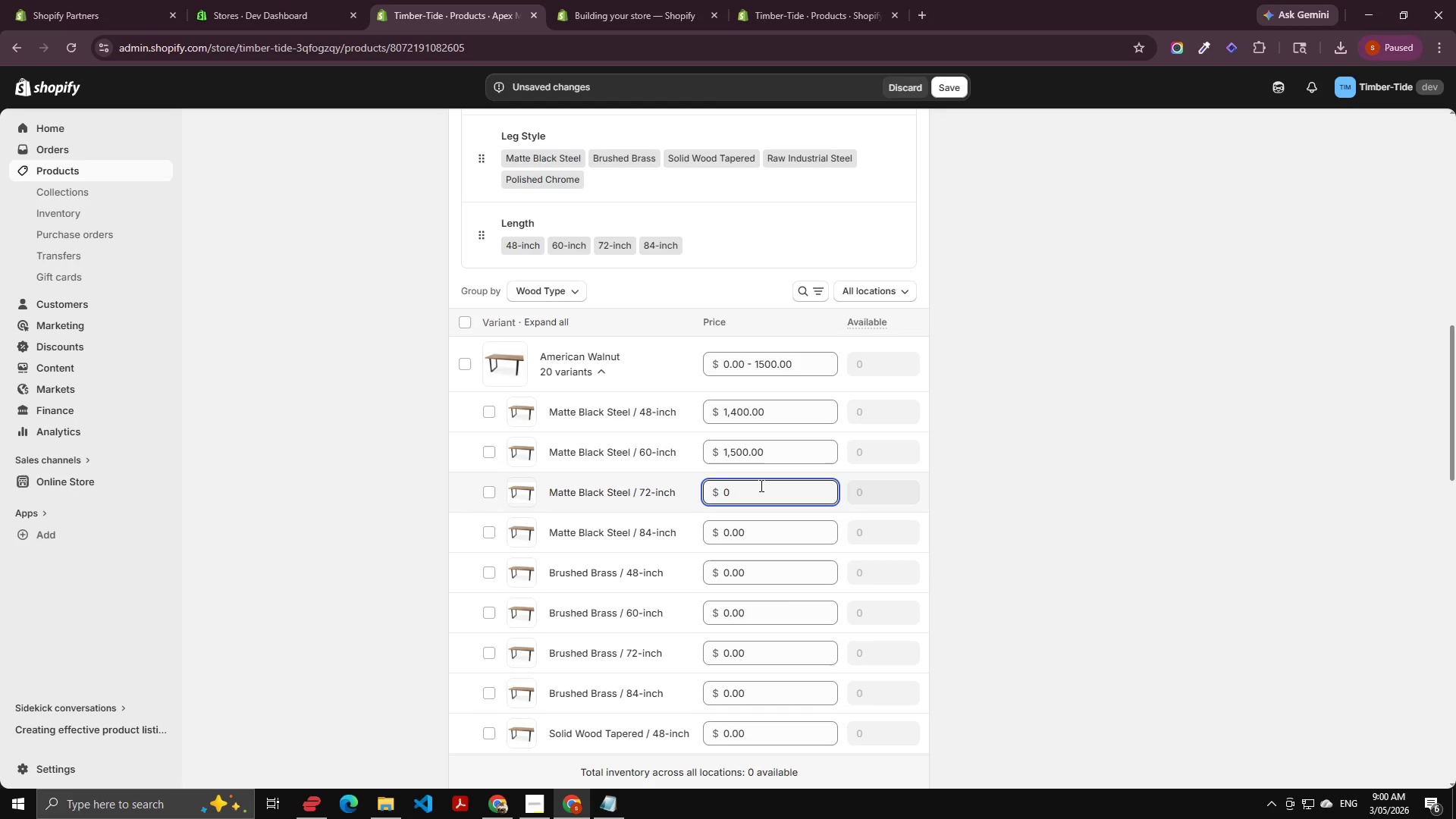 
key(Backspace)
 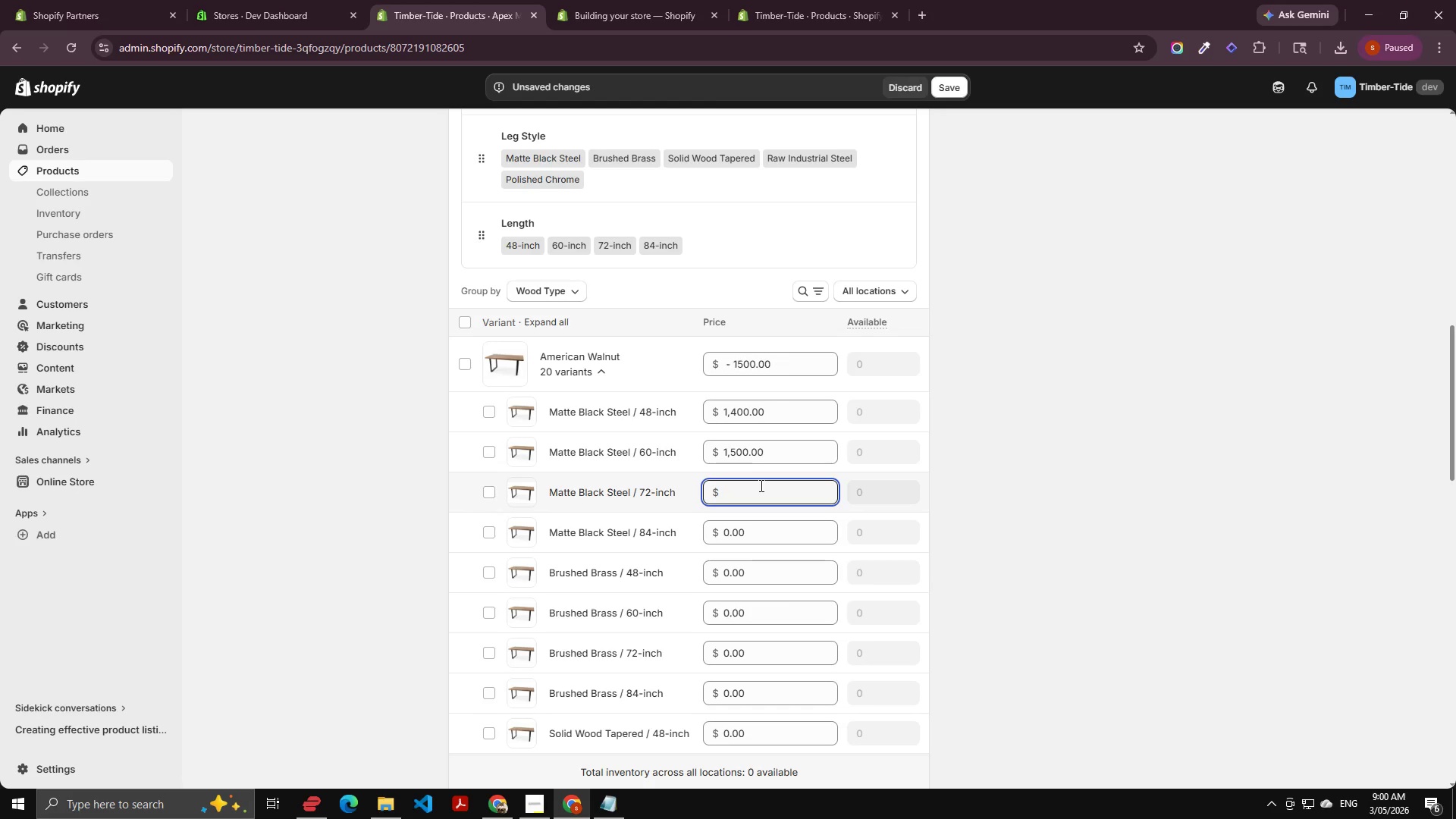 
key(Backspace)
 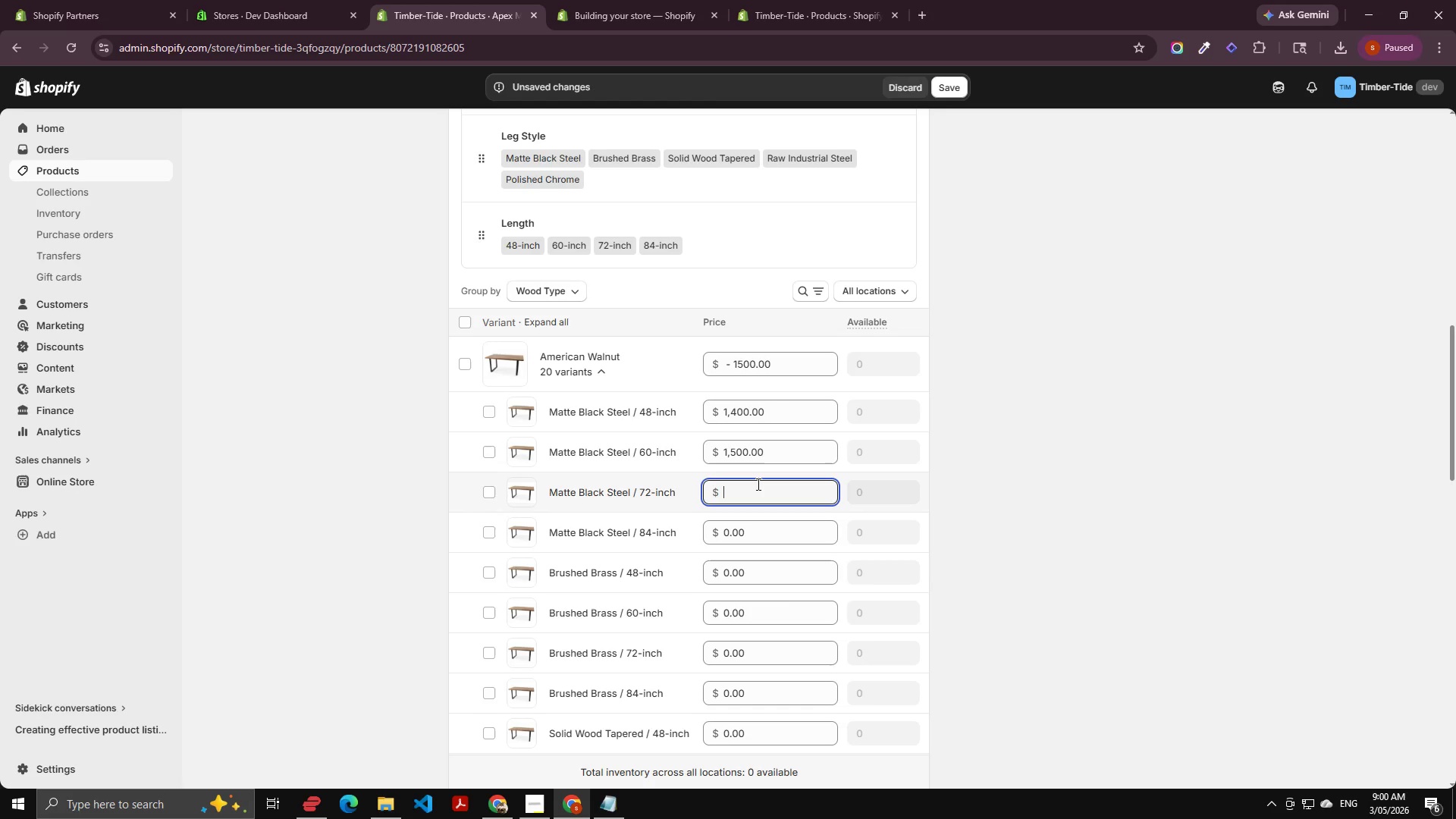 
key(Numpad1)
 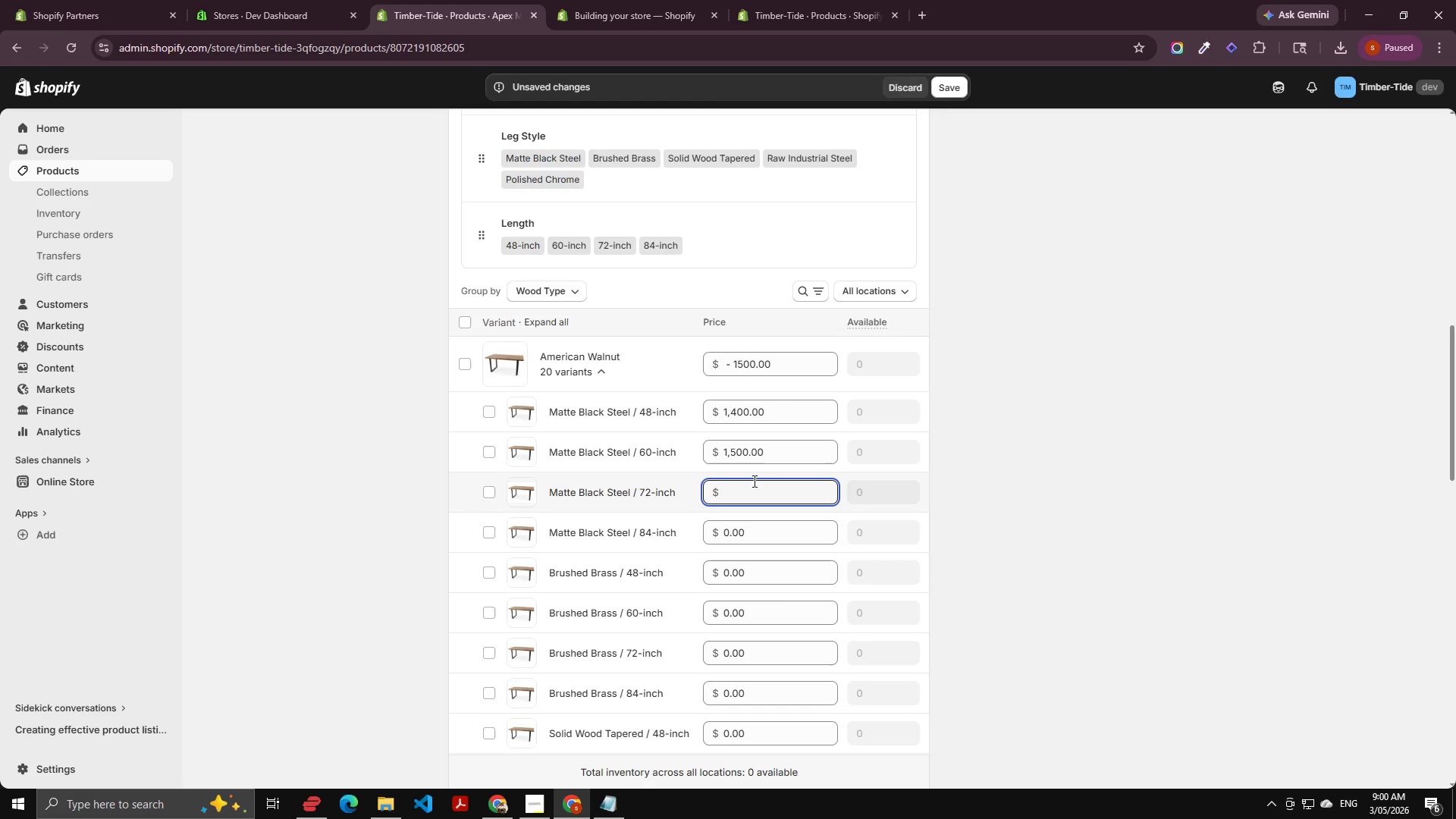 
key(Numpad6)
 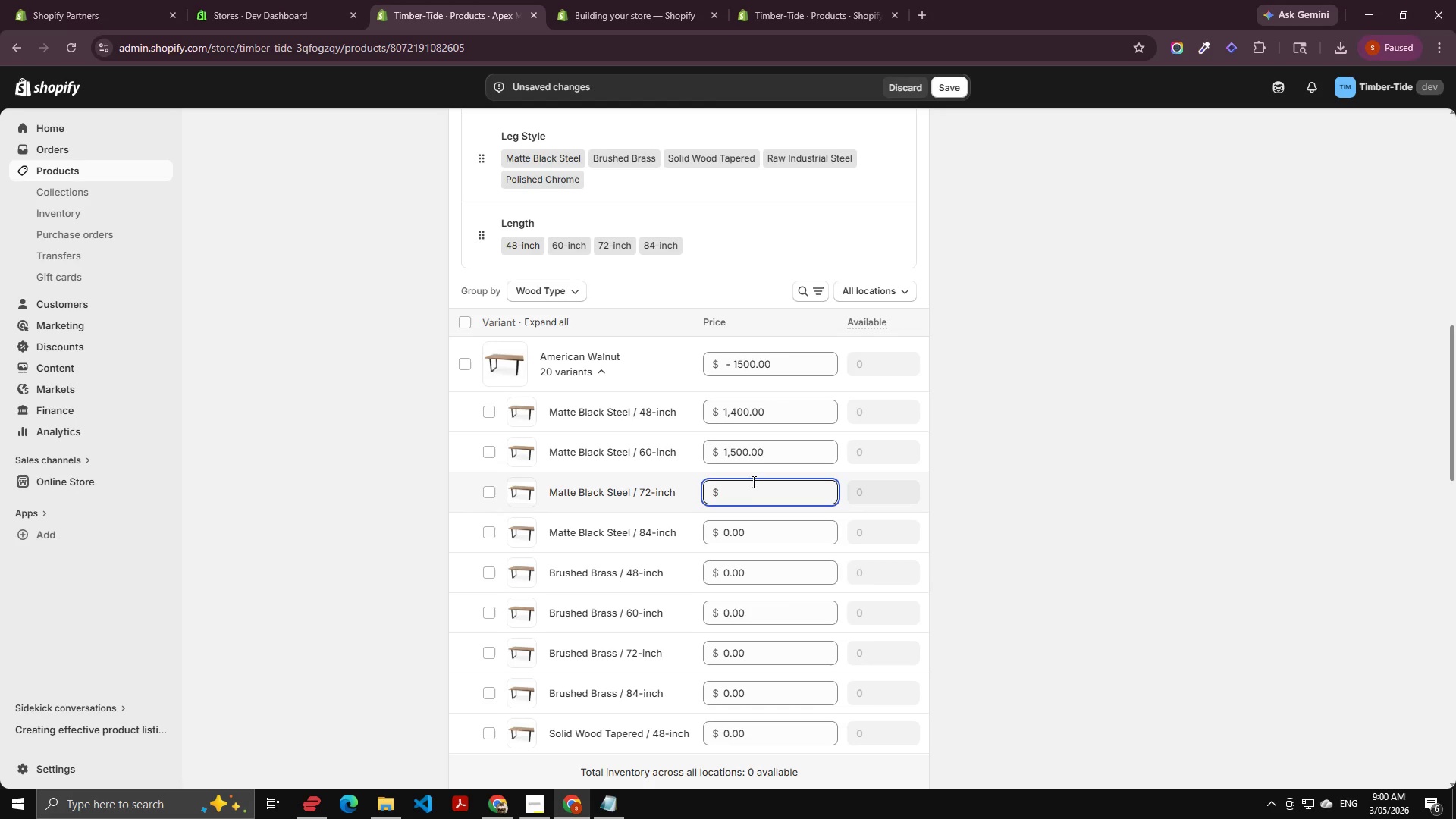 
key(Numpad0)
 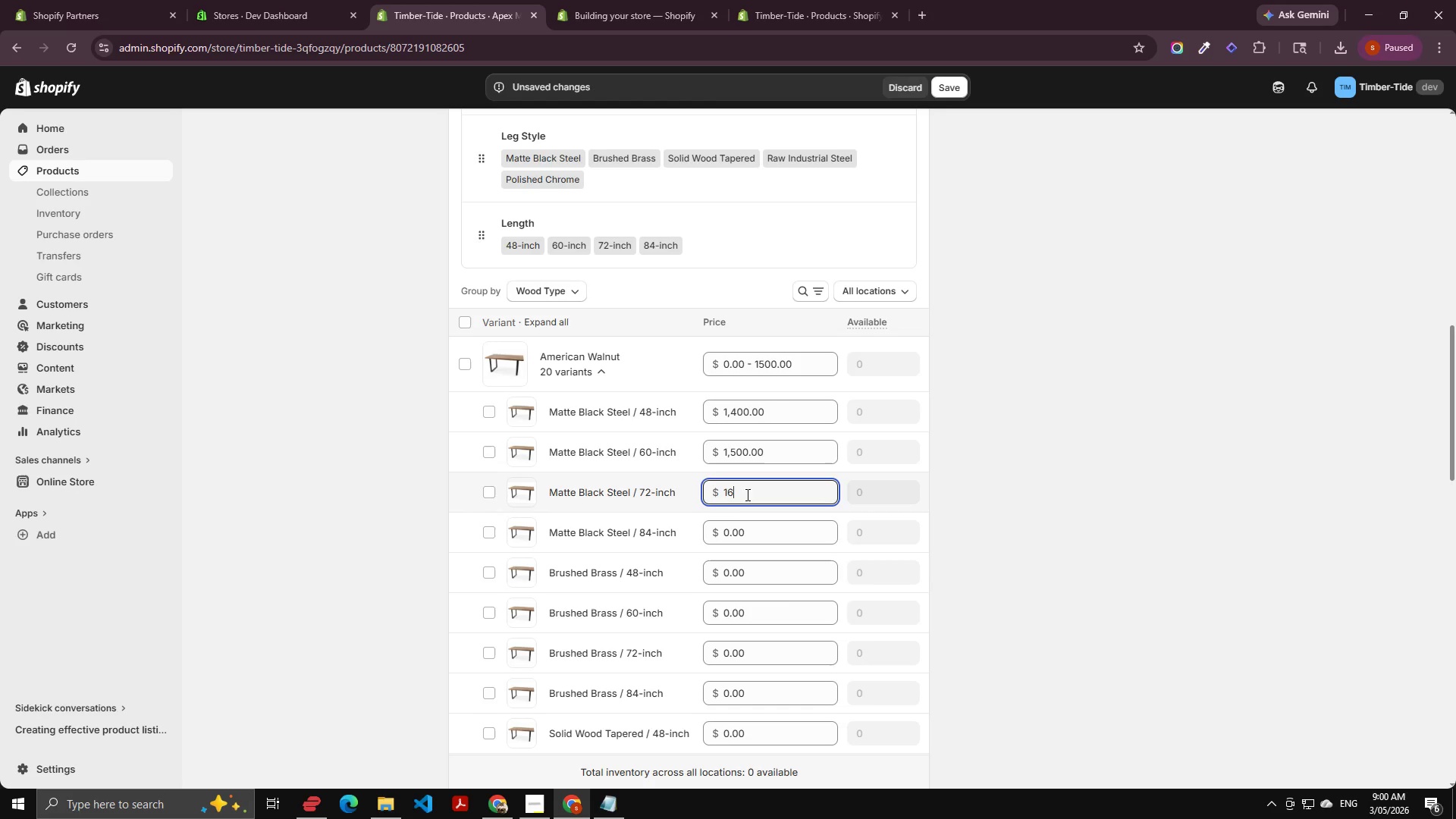 
key(Numpad0)
 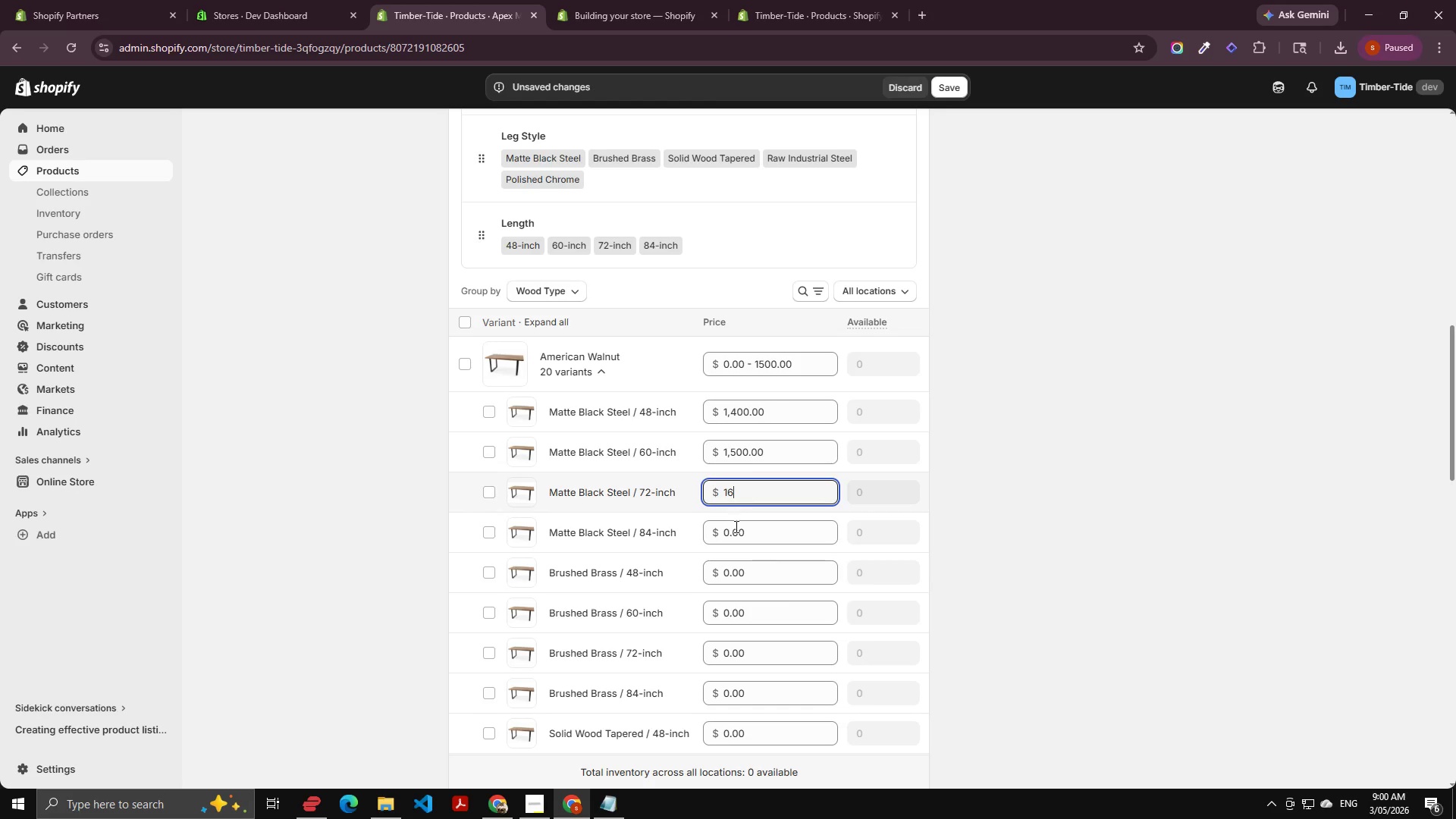 
key(Numpad0)
 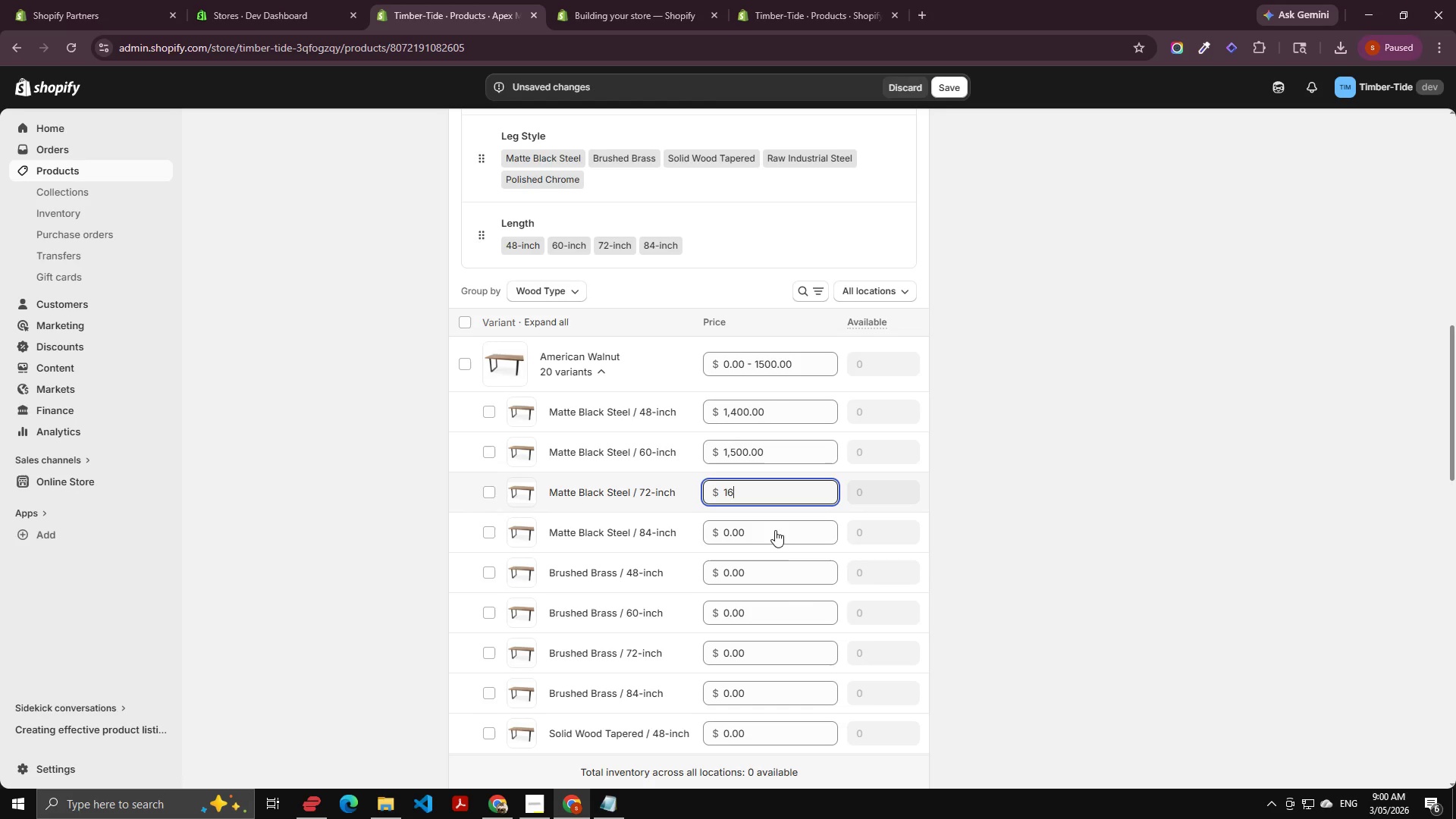 
left_click([764, 528])
 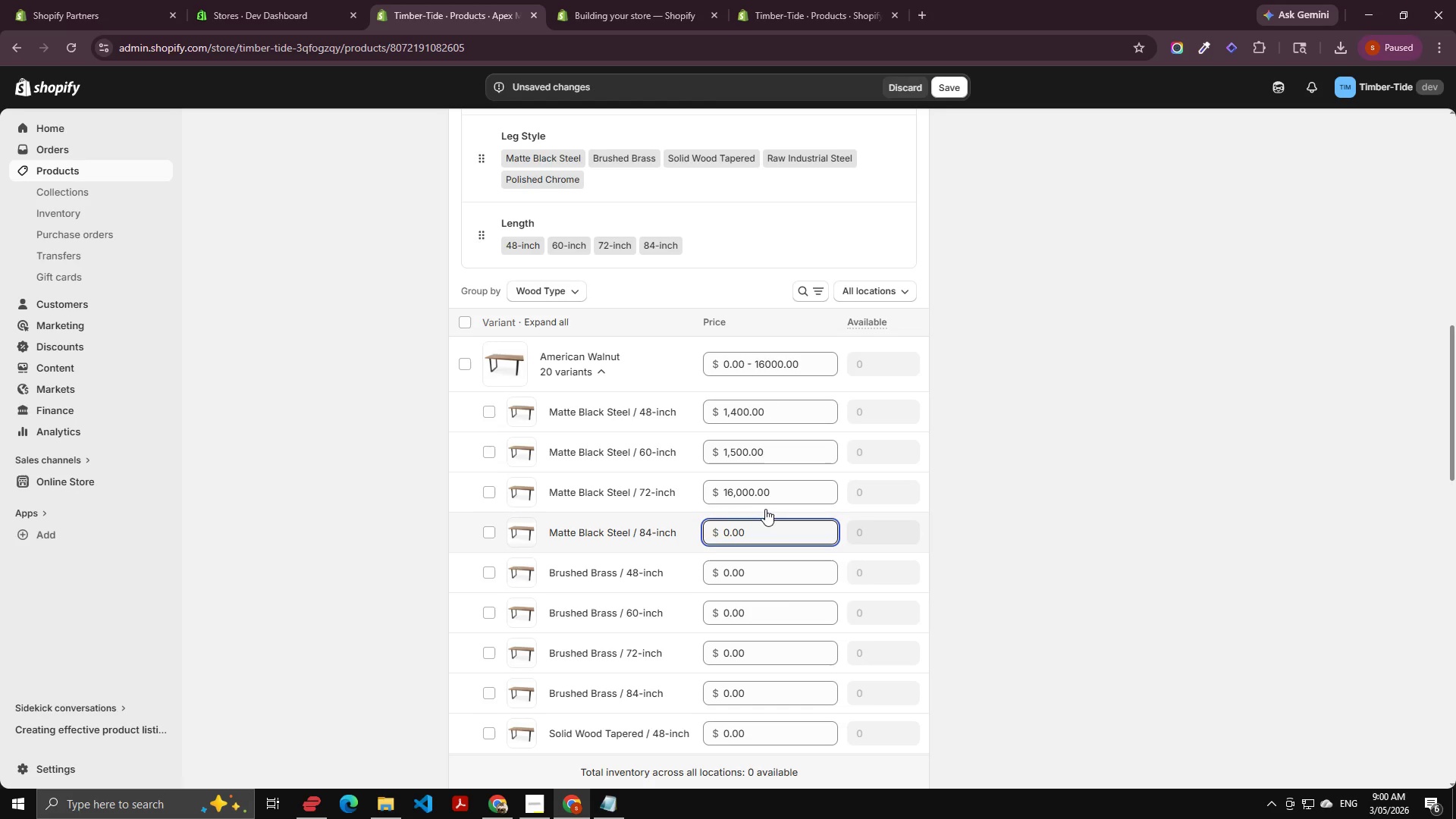 
left_click([779, 494])
 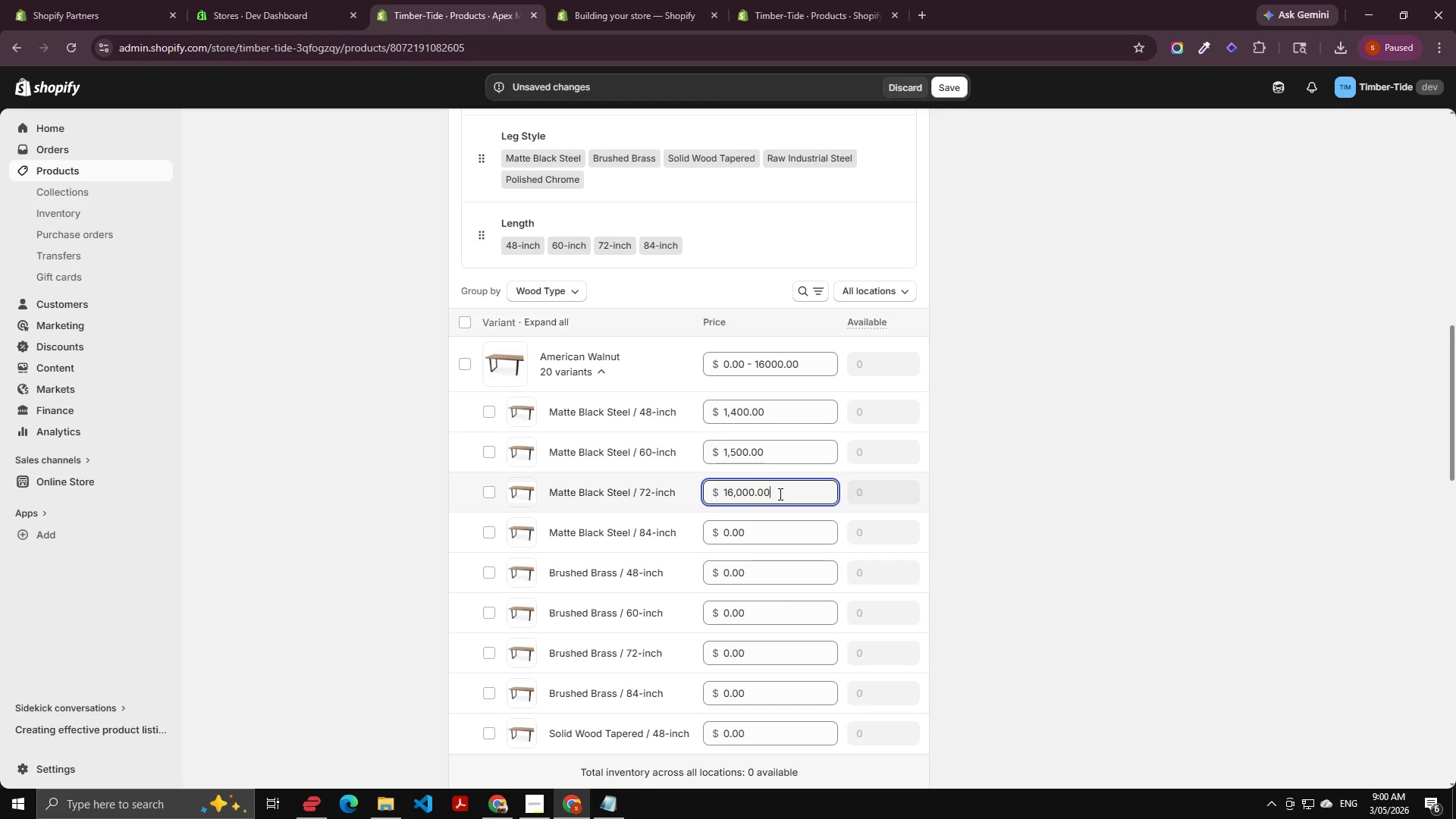 
key(Backspace)
 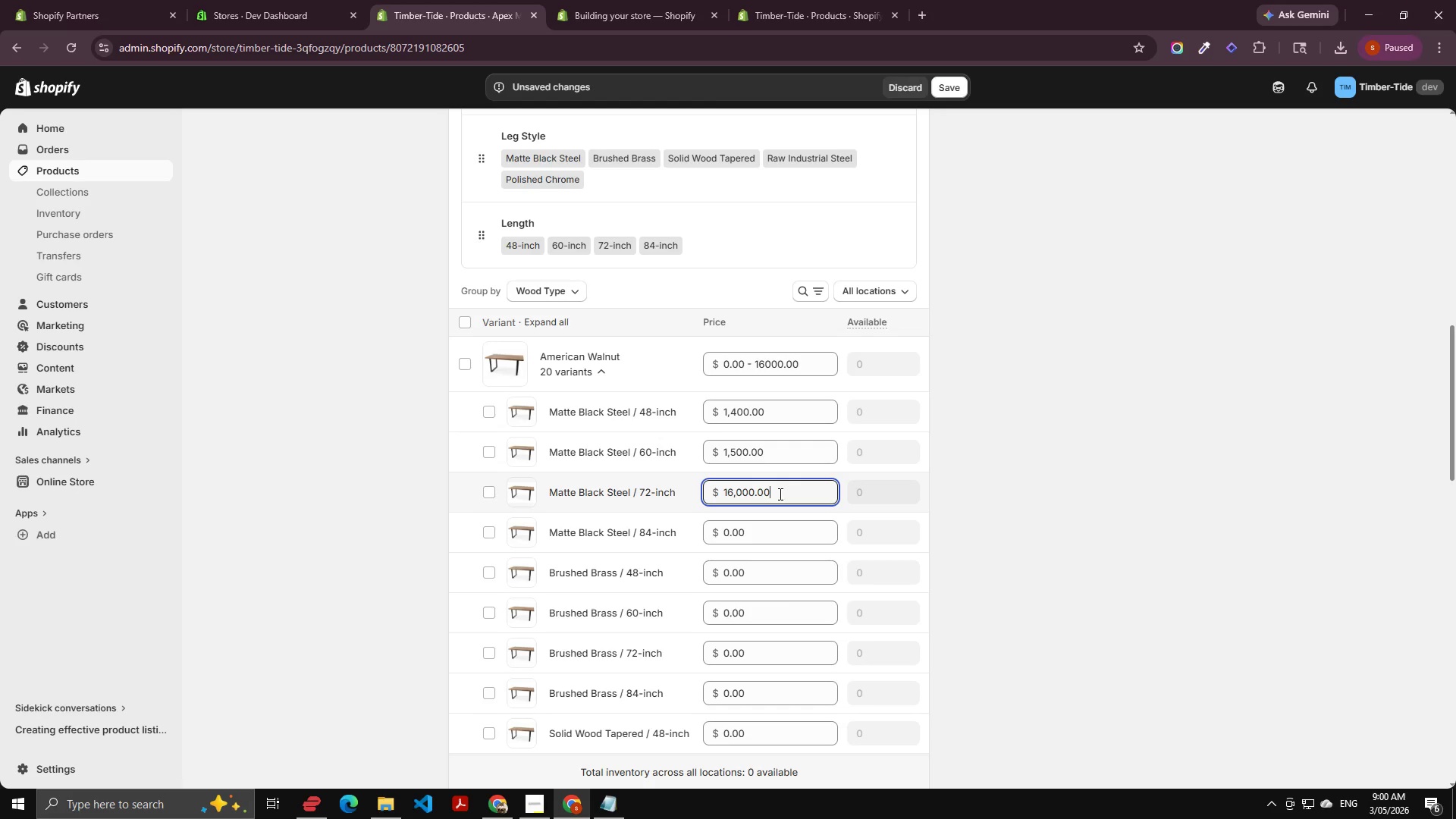 
key(Backspace)
 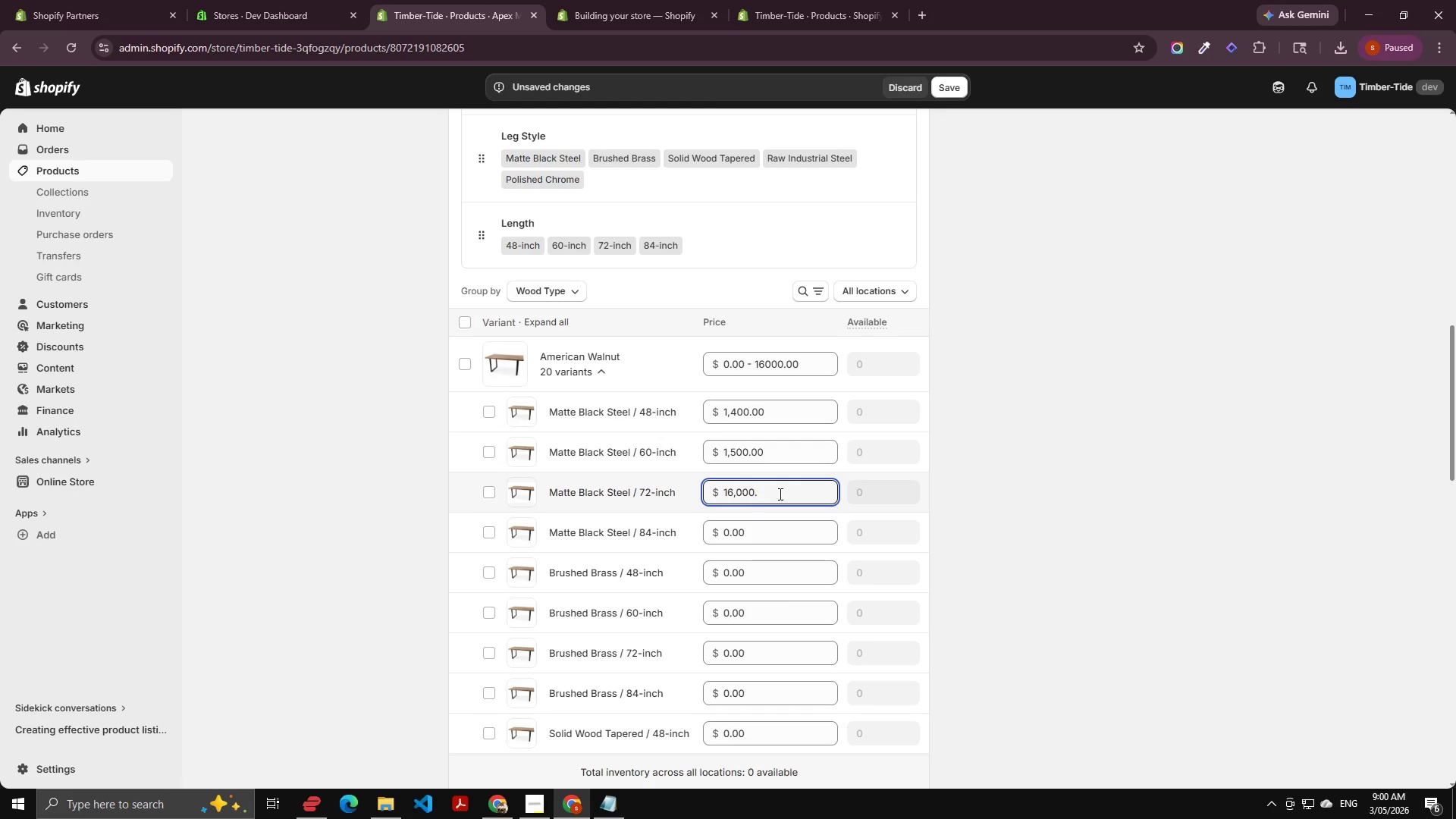 
key(Backspace)
 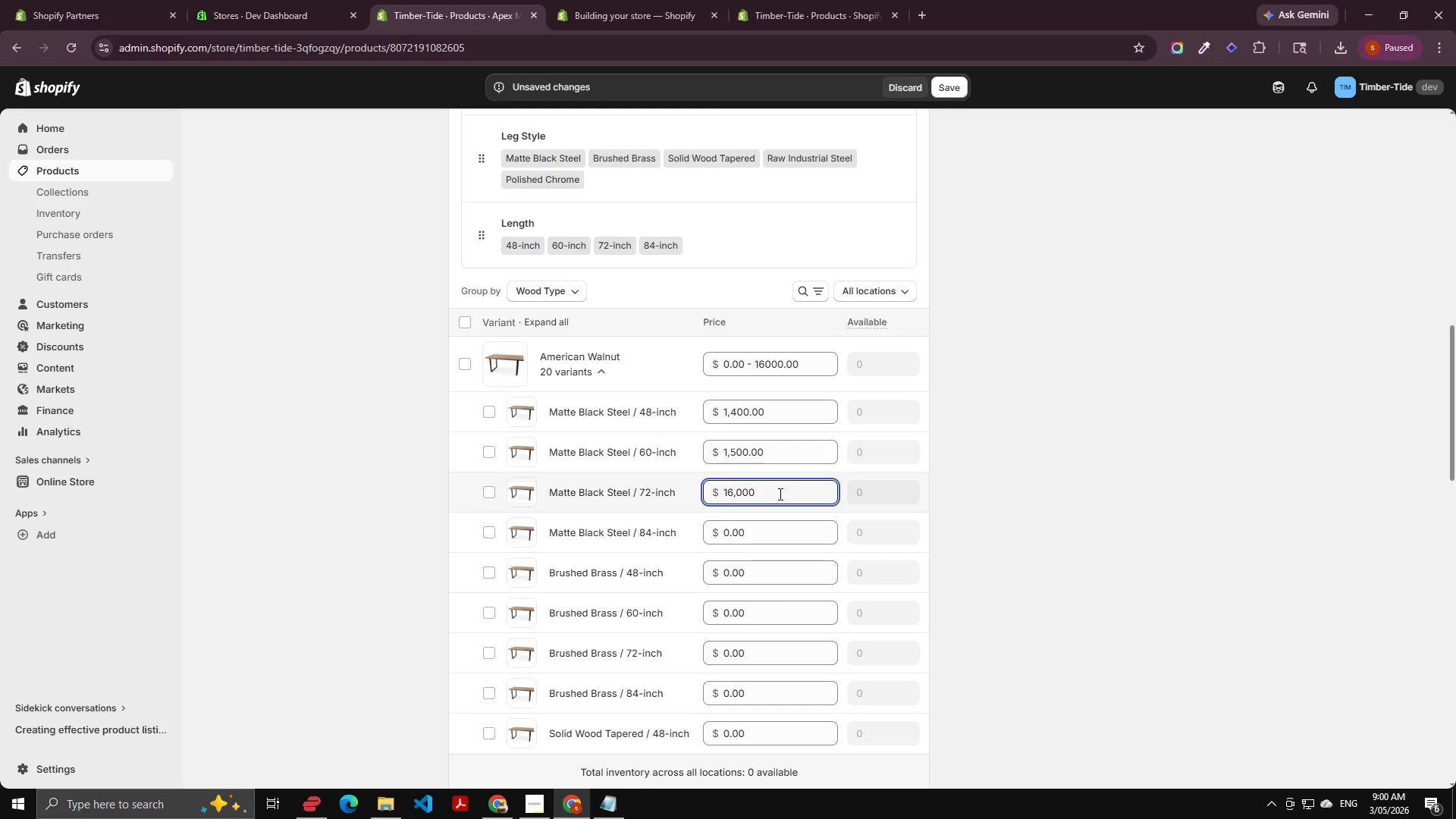 
key(Backspace)
 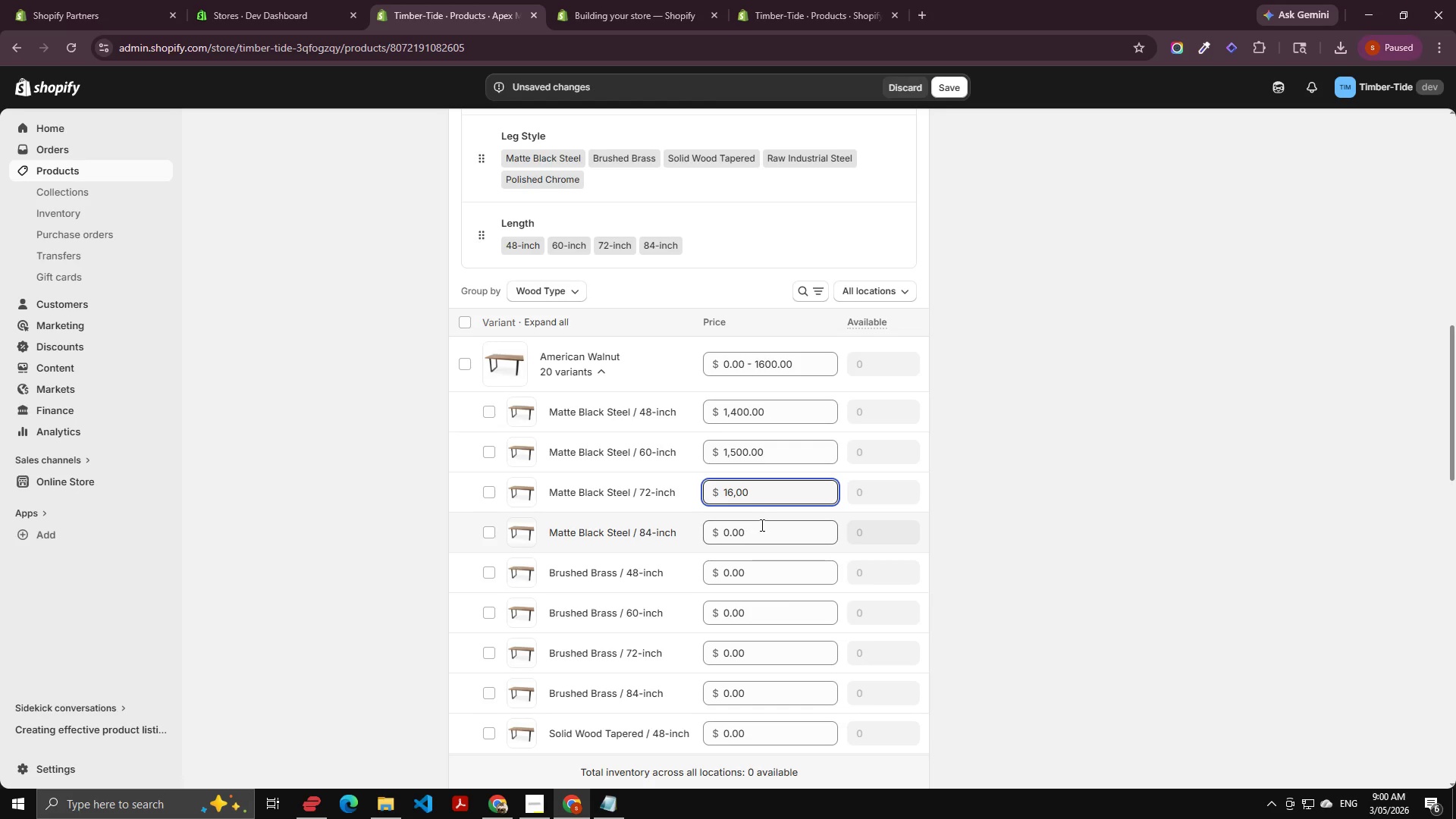 
left_click([761, 524])
 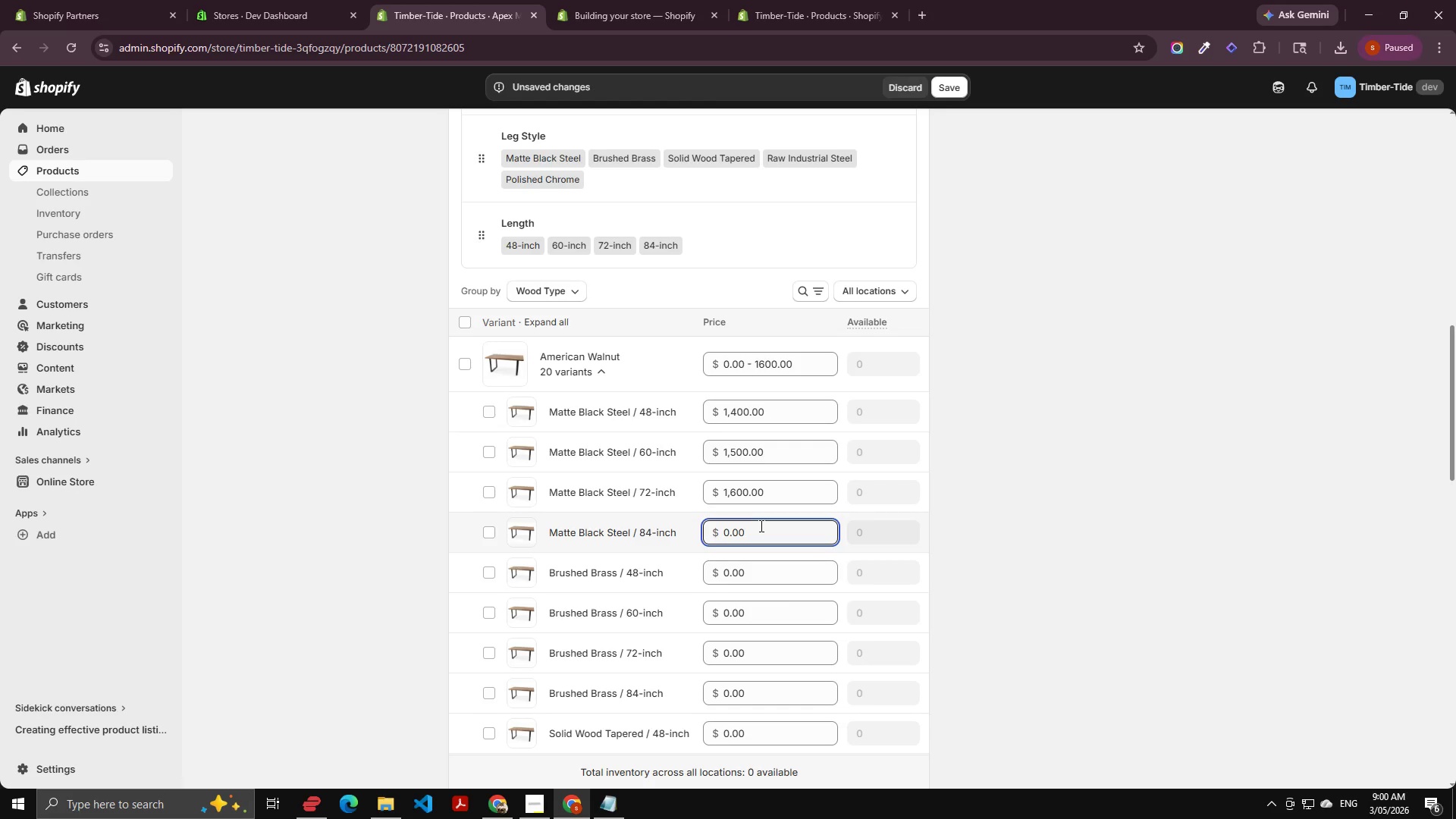 
key(Numpad1)
 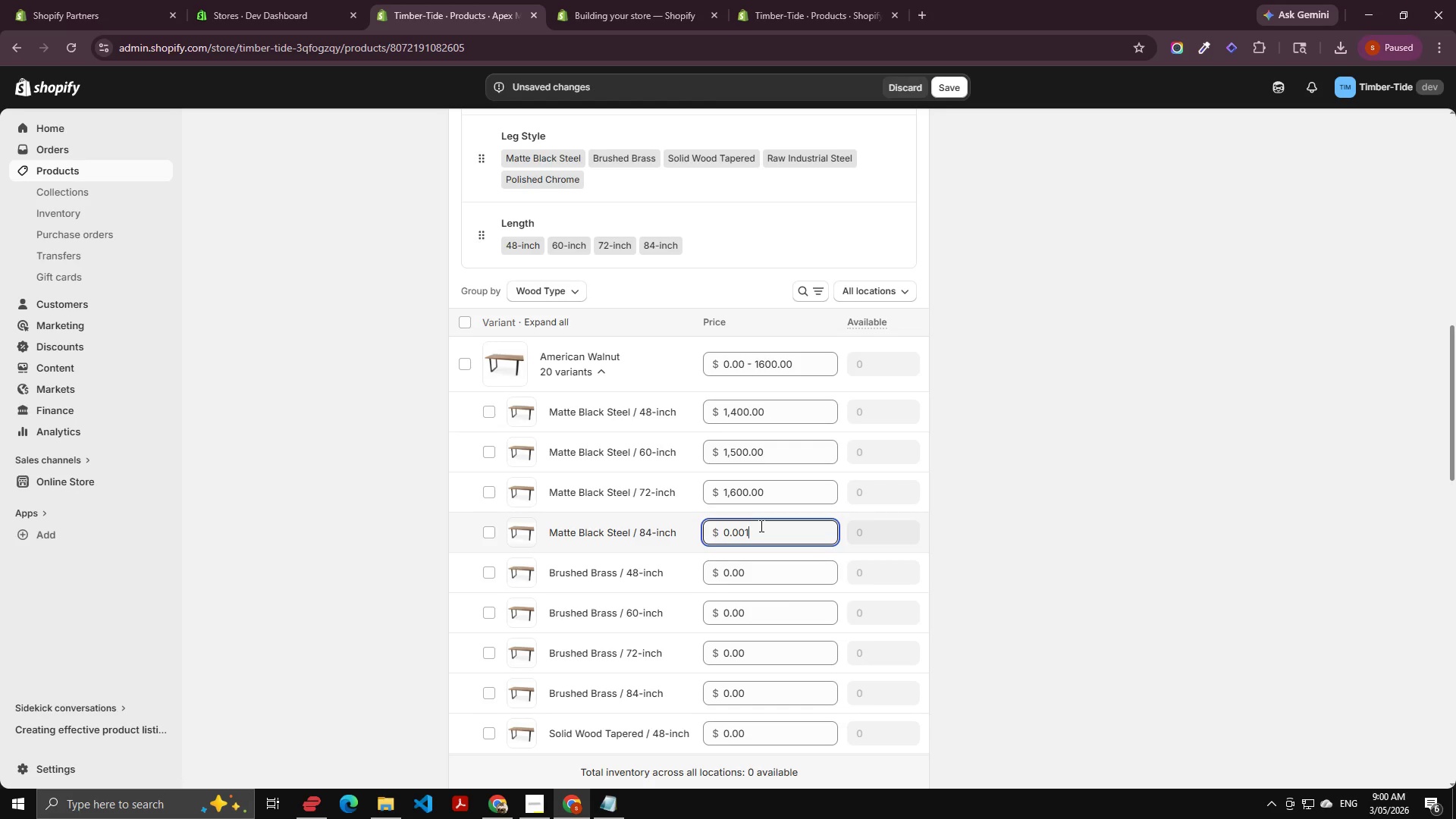 
key(Numpad7)
 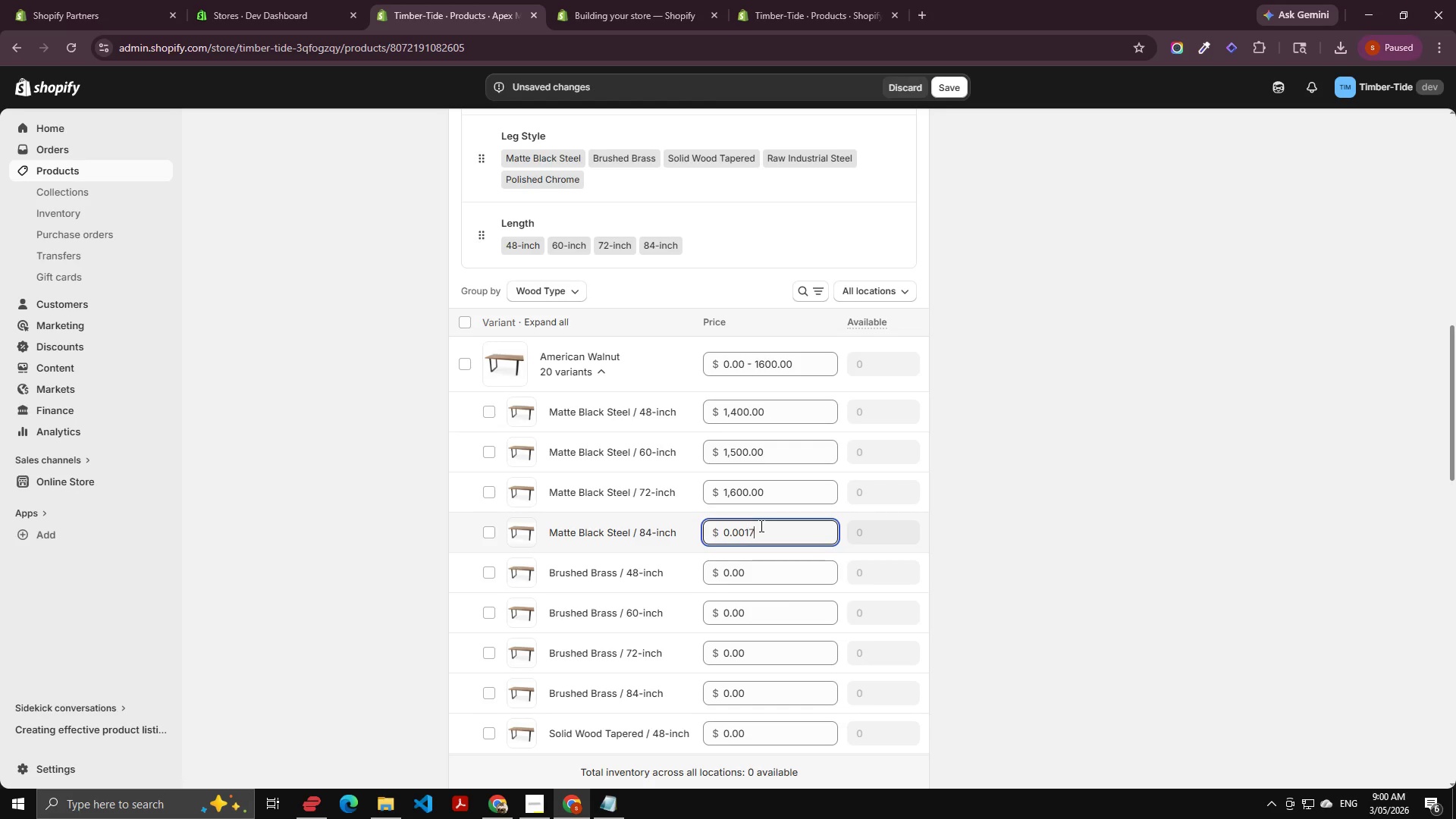 
key(Numpad0)
 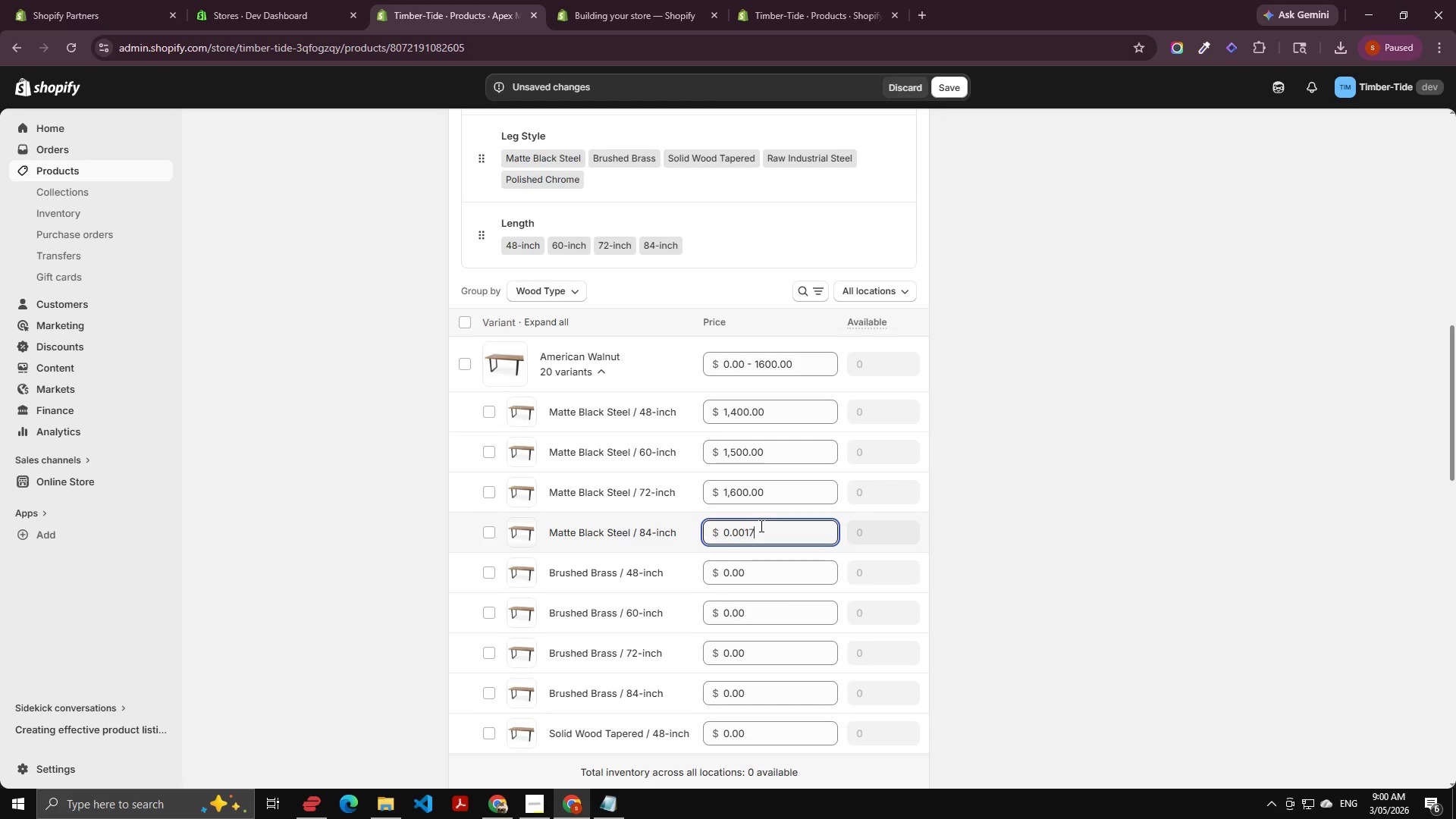 
key(Numpad0)
 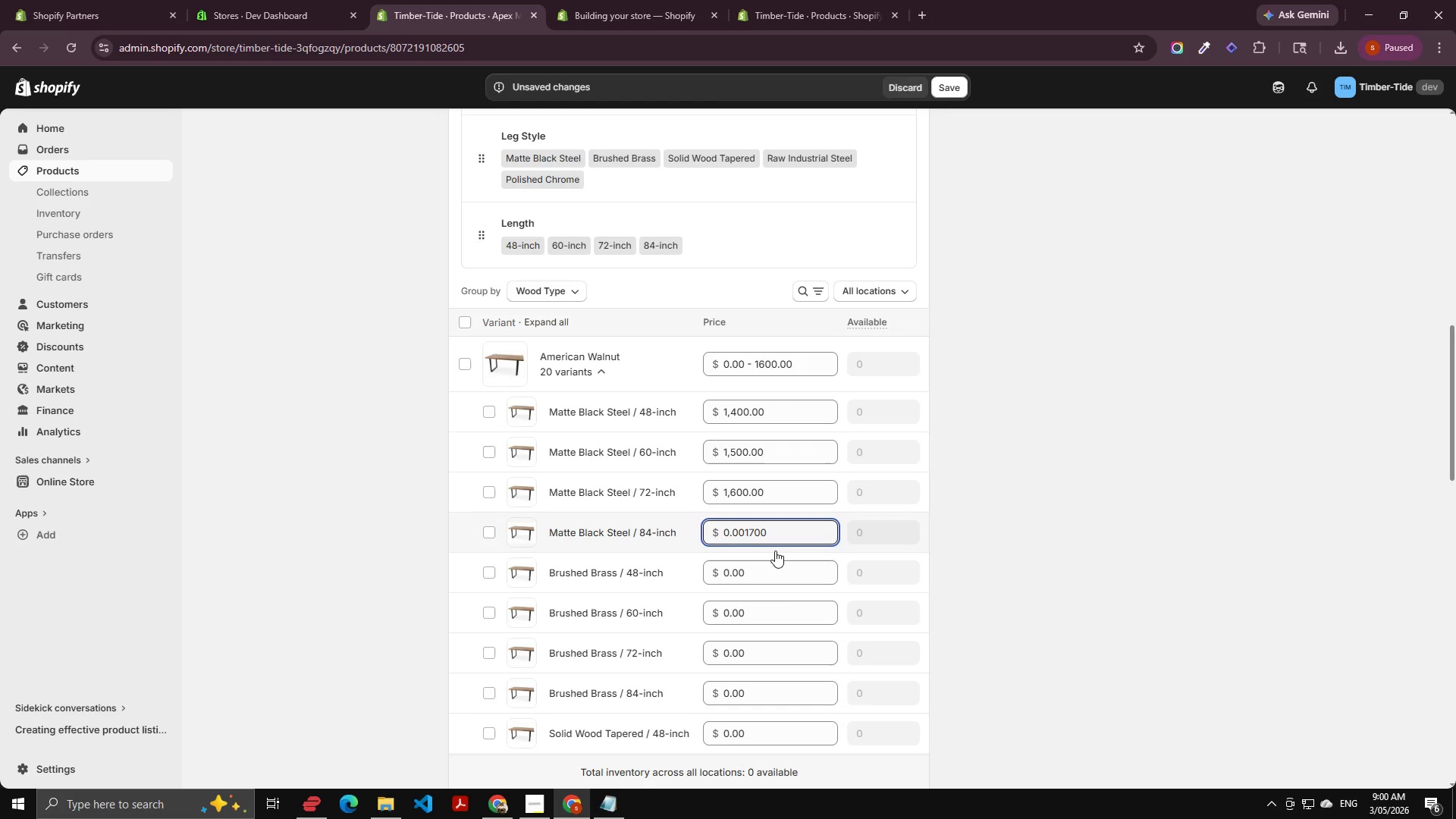 
left_click([770, 554])
 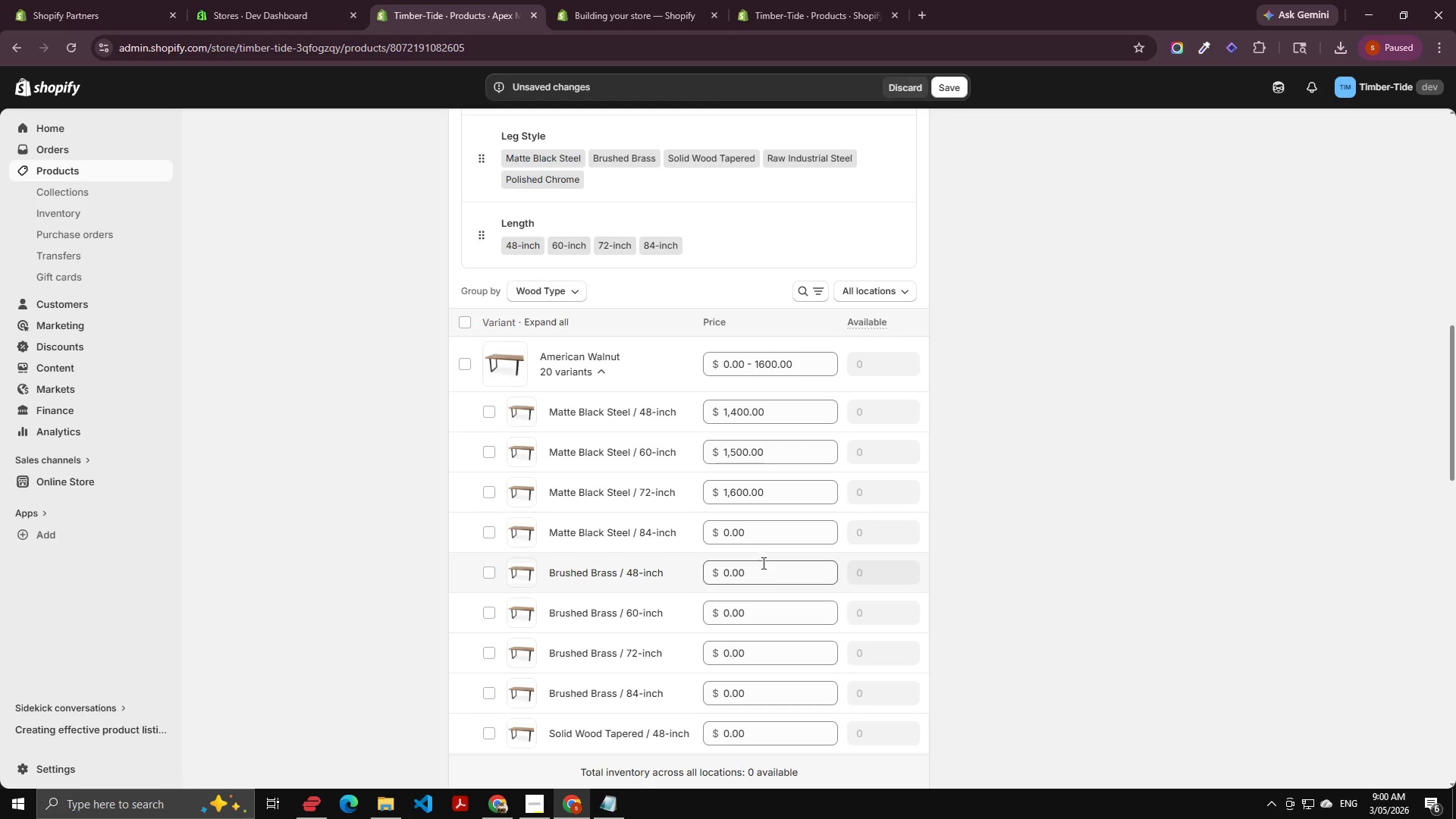 
left_click([741, 531])
 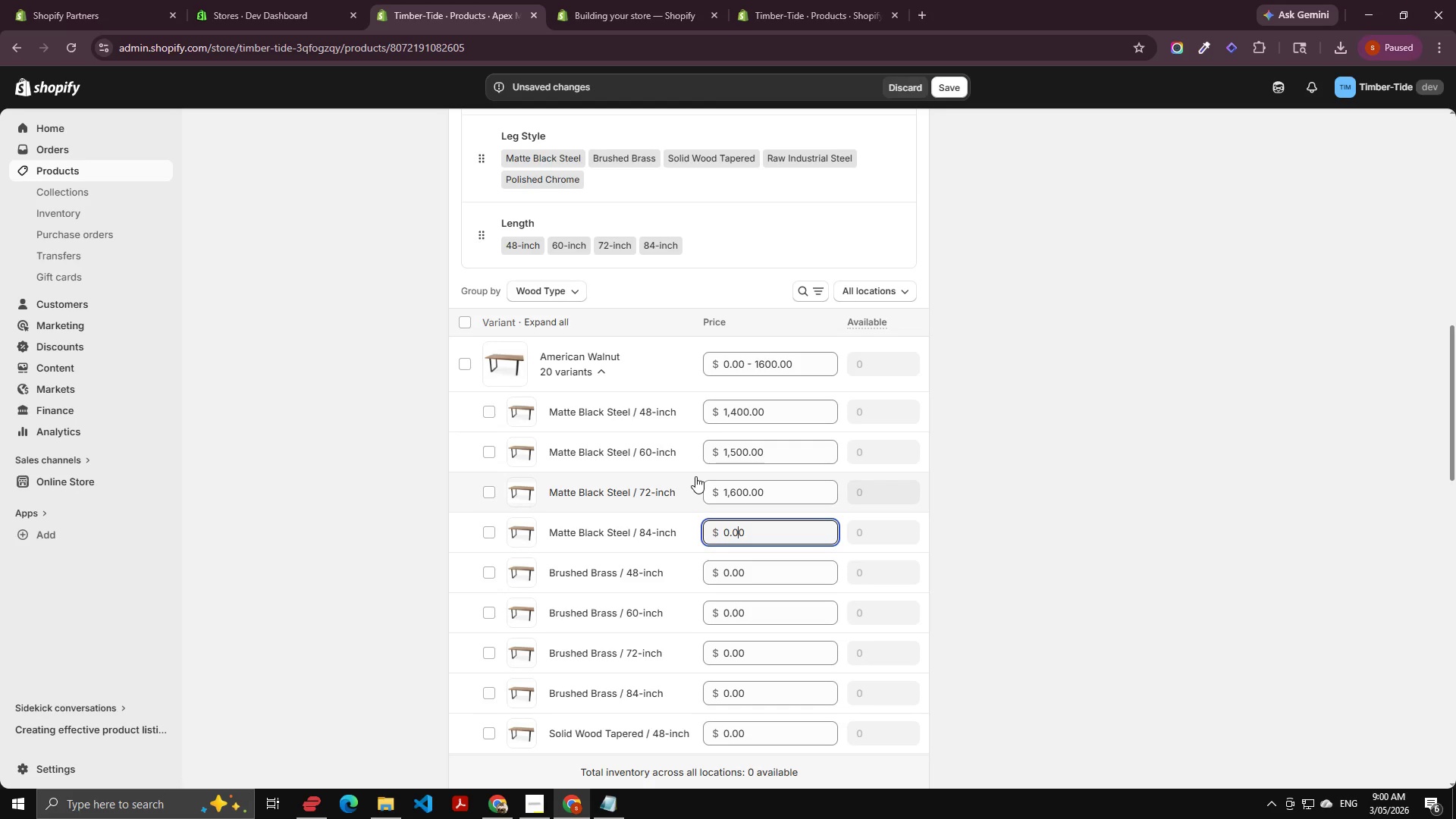 
key(Control+ControlLeft)
 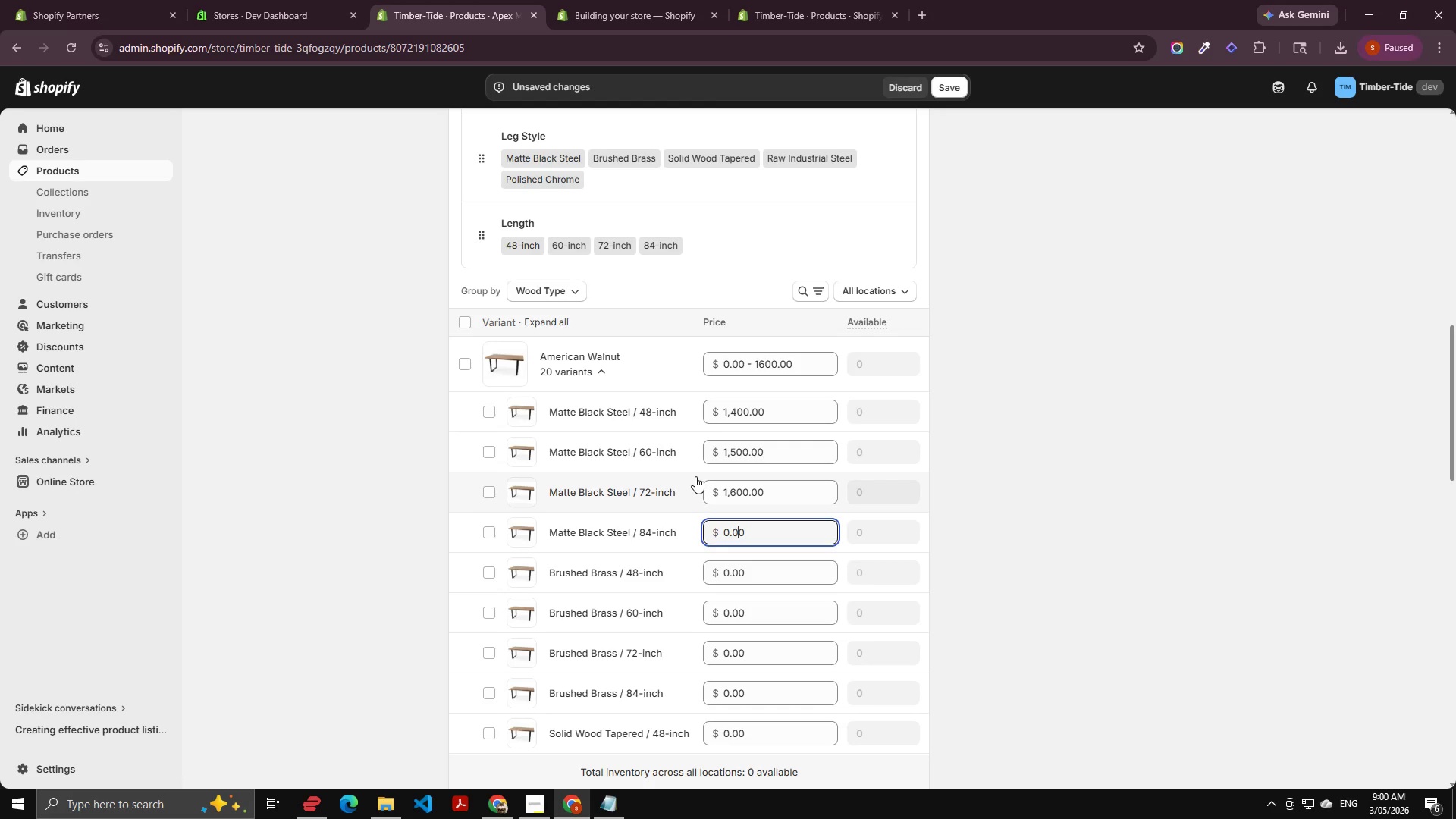 
key(Control+A)
 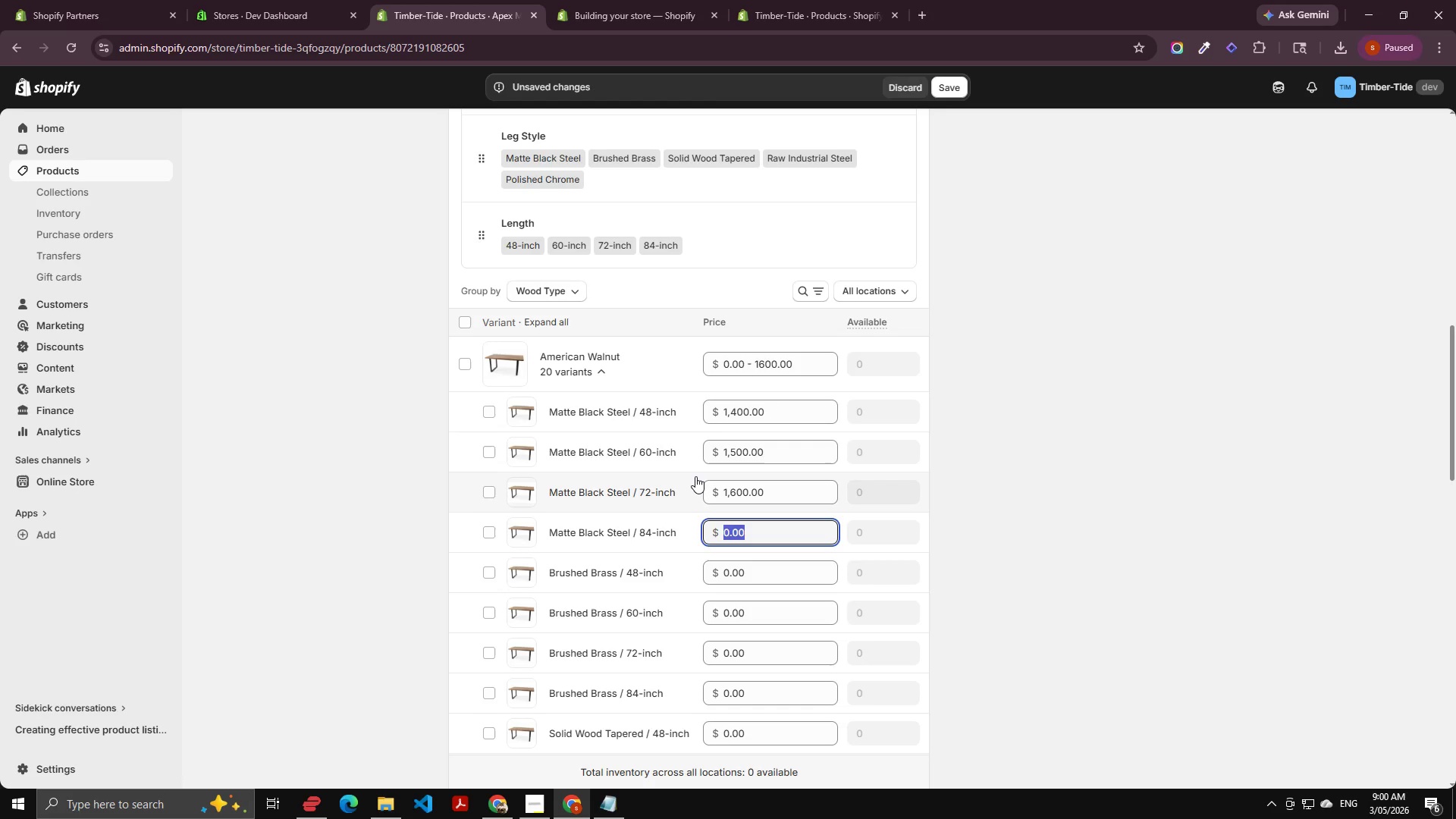 
key(Numpad1)
 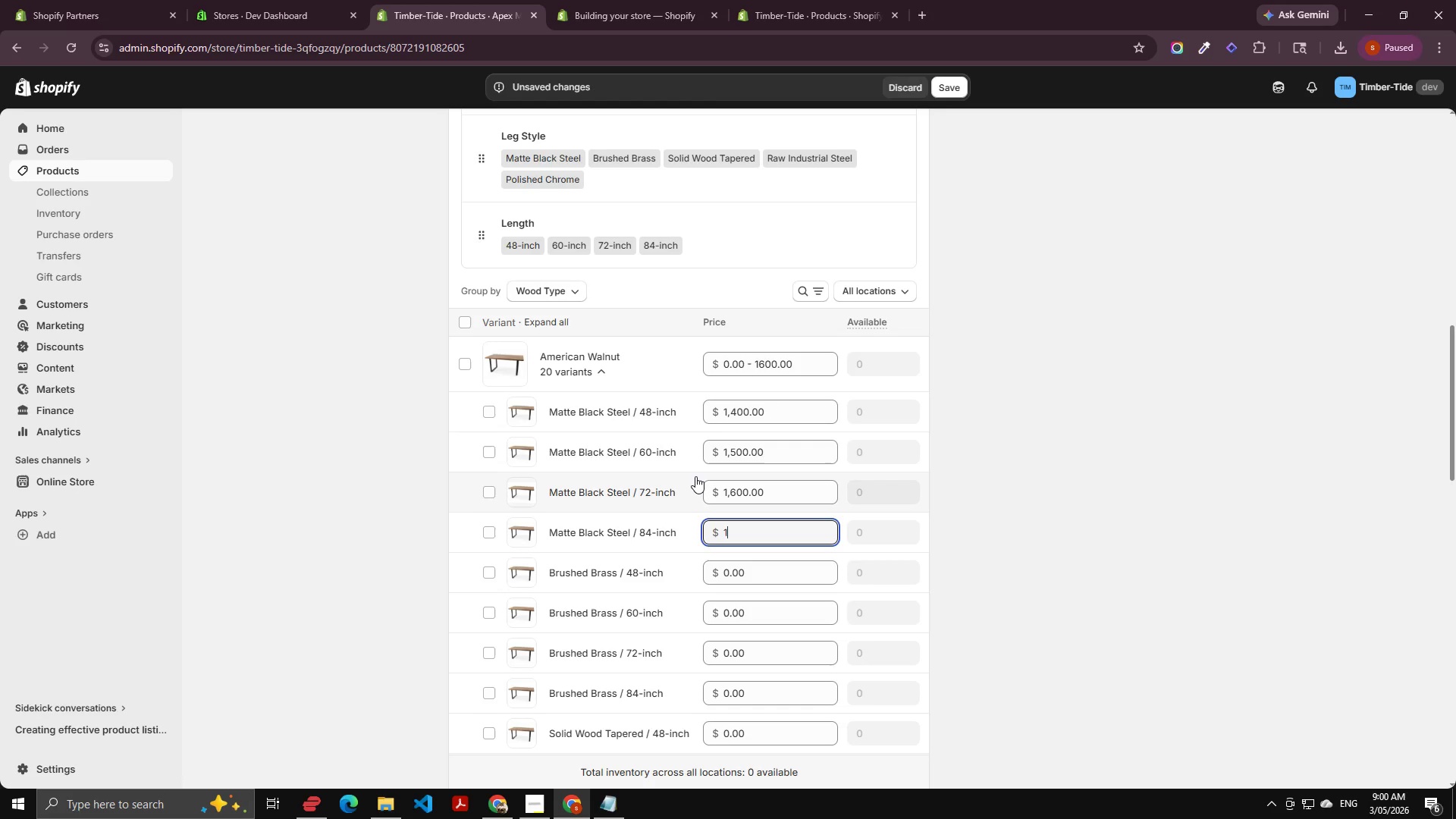 
key(Numpad0)
 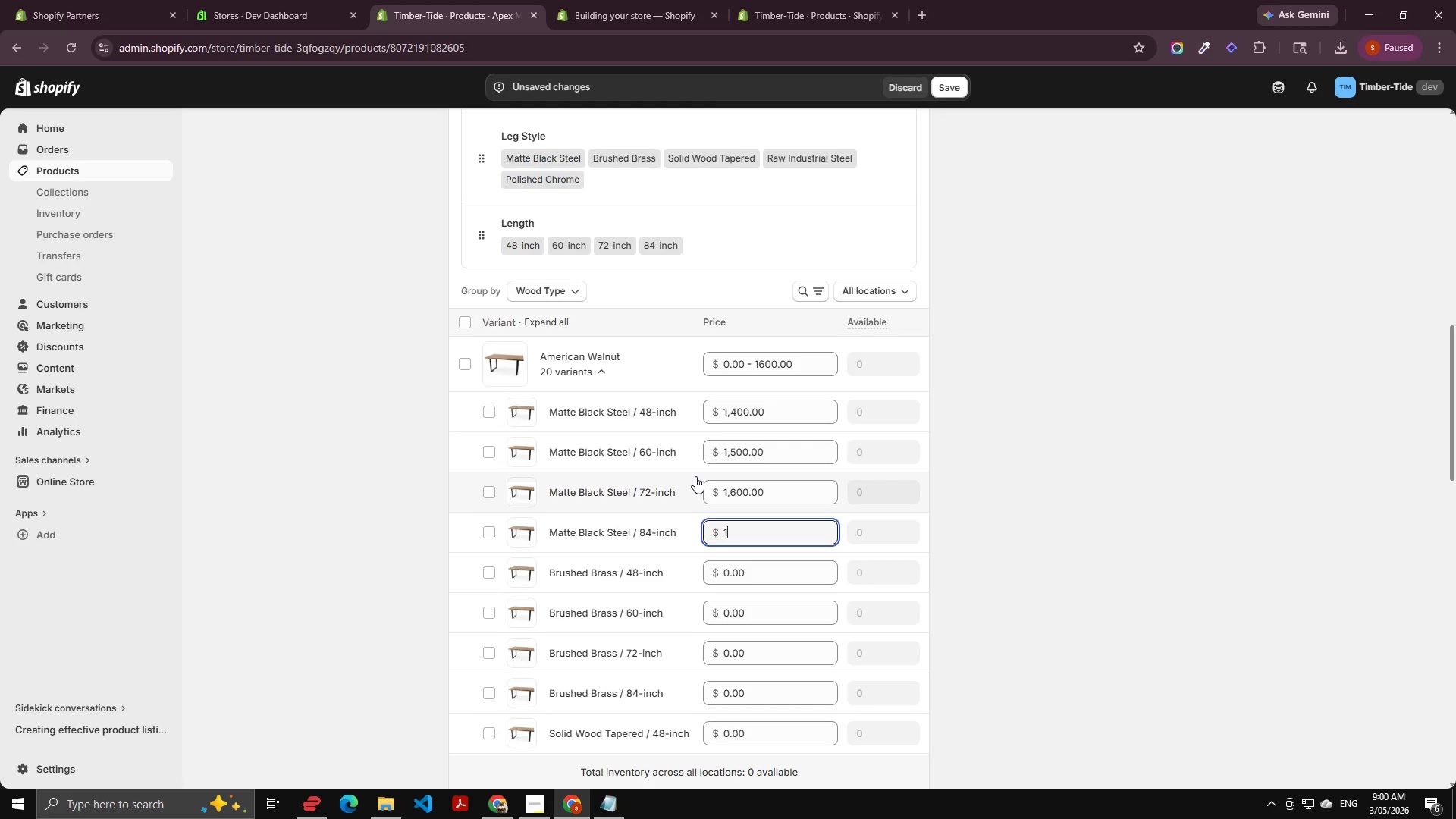 
key(Numpad0)
 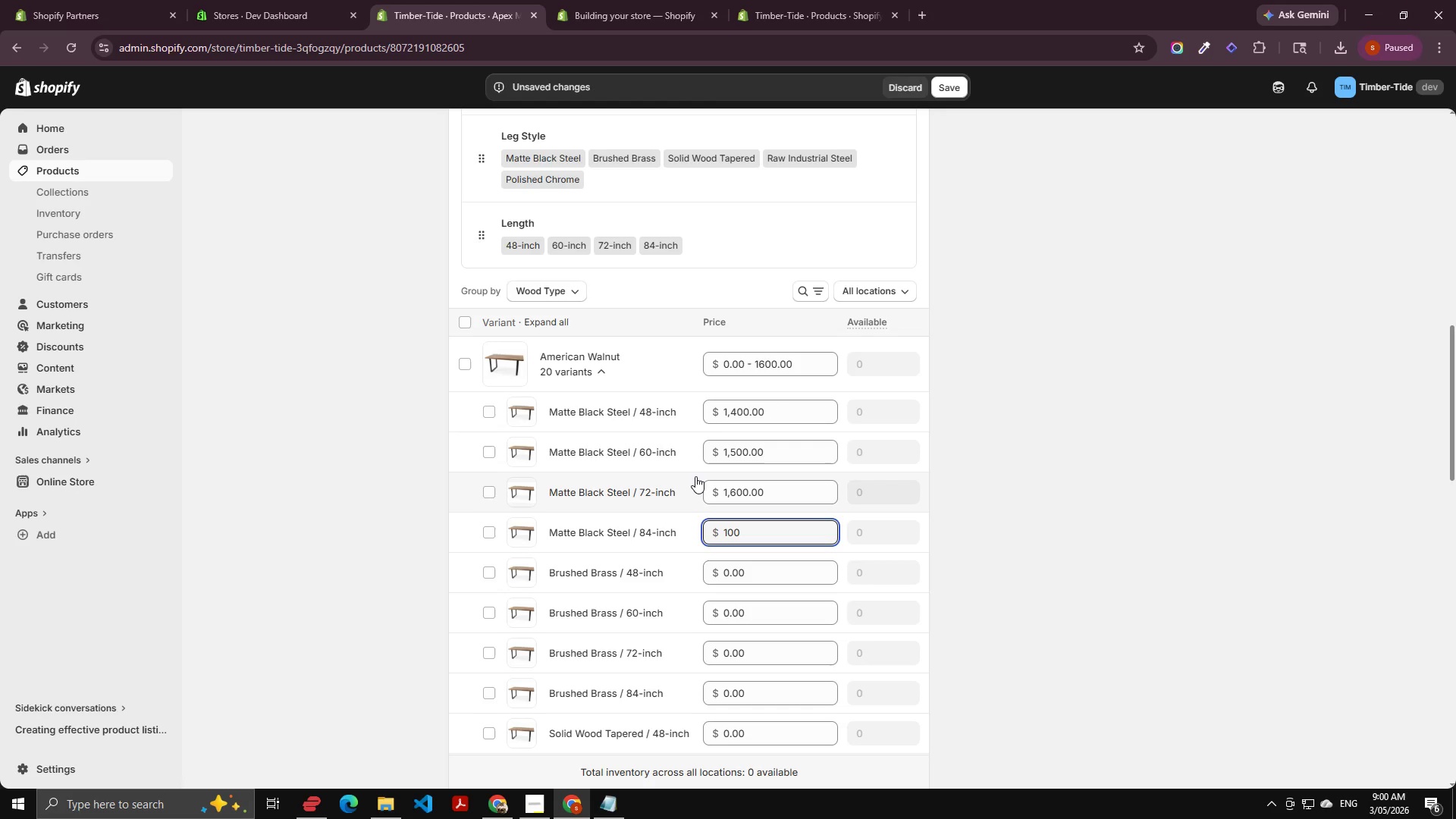 
key(Backspace)
 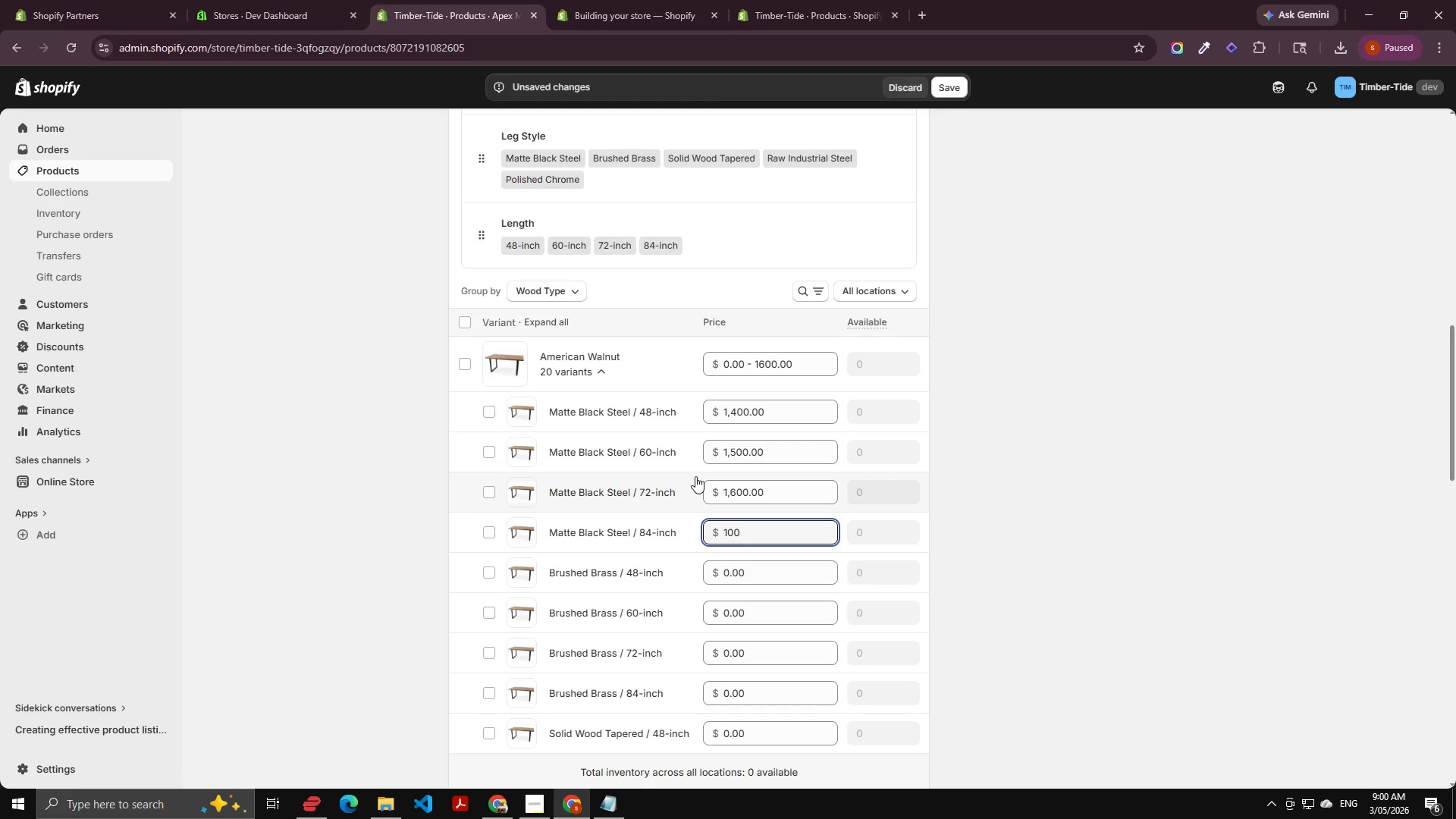 
key(Backspace)
 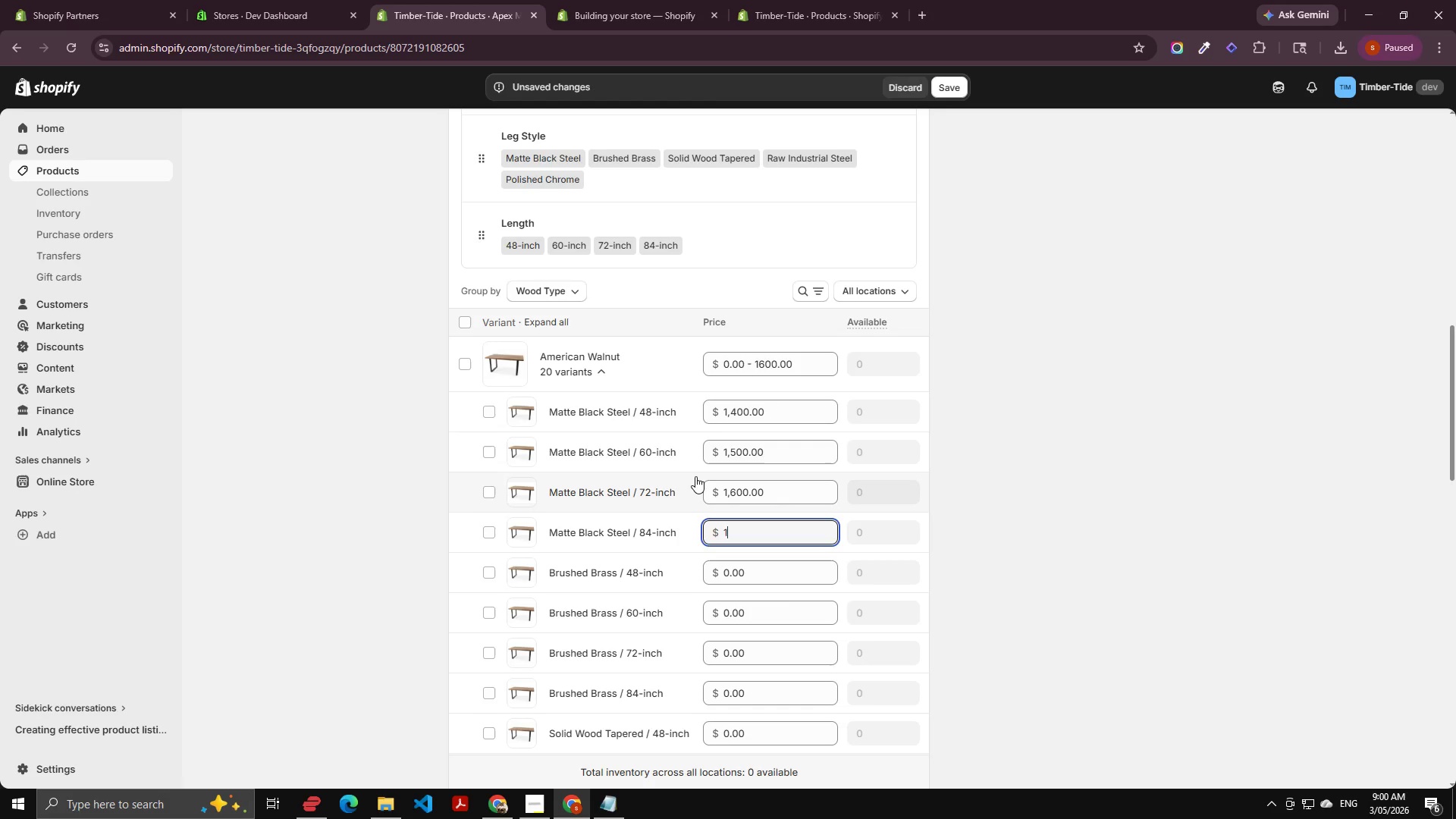 
key(Numpad7)
 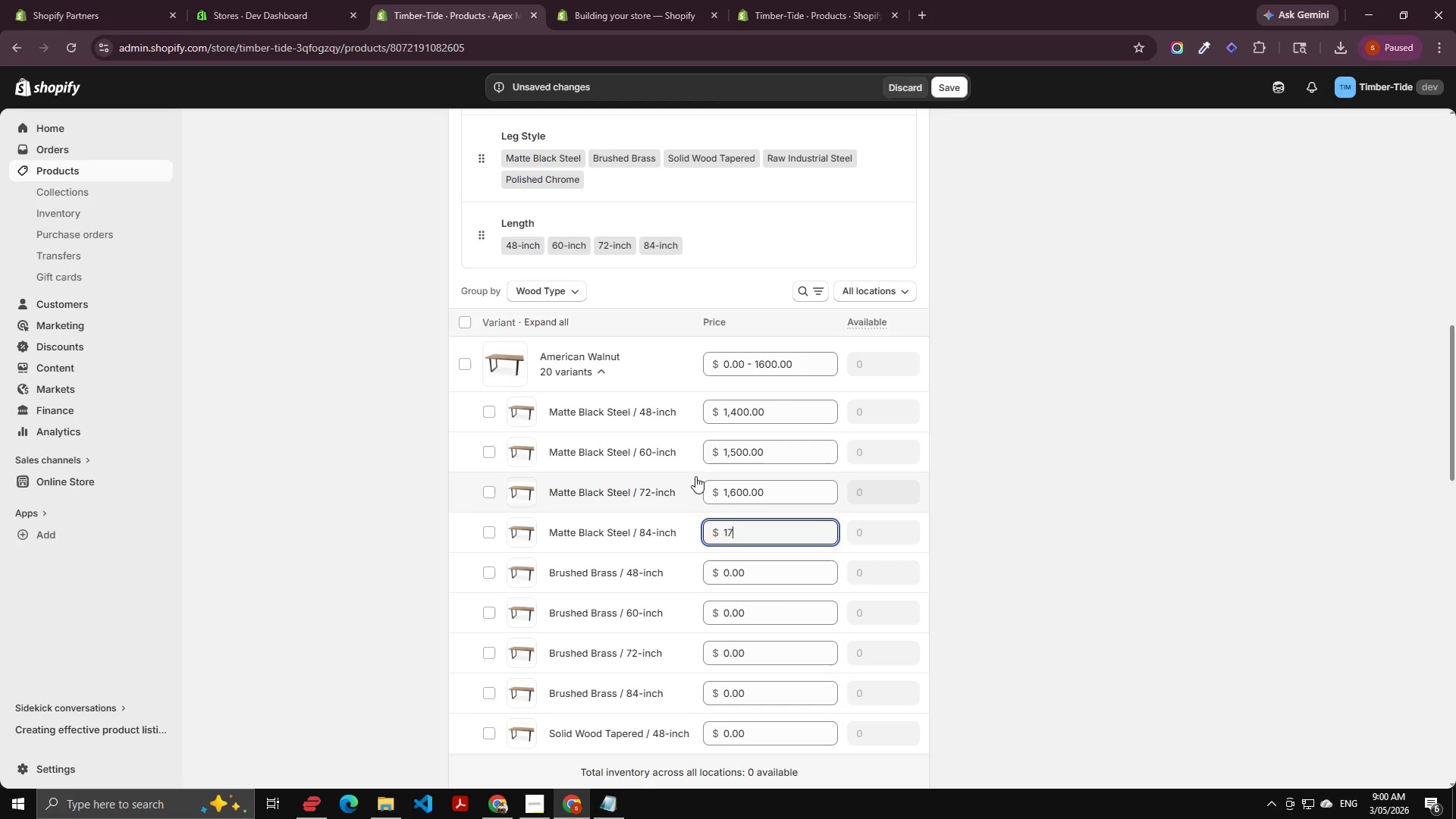 
key(Numpad0)
 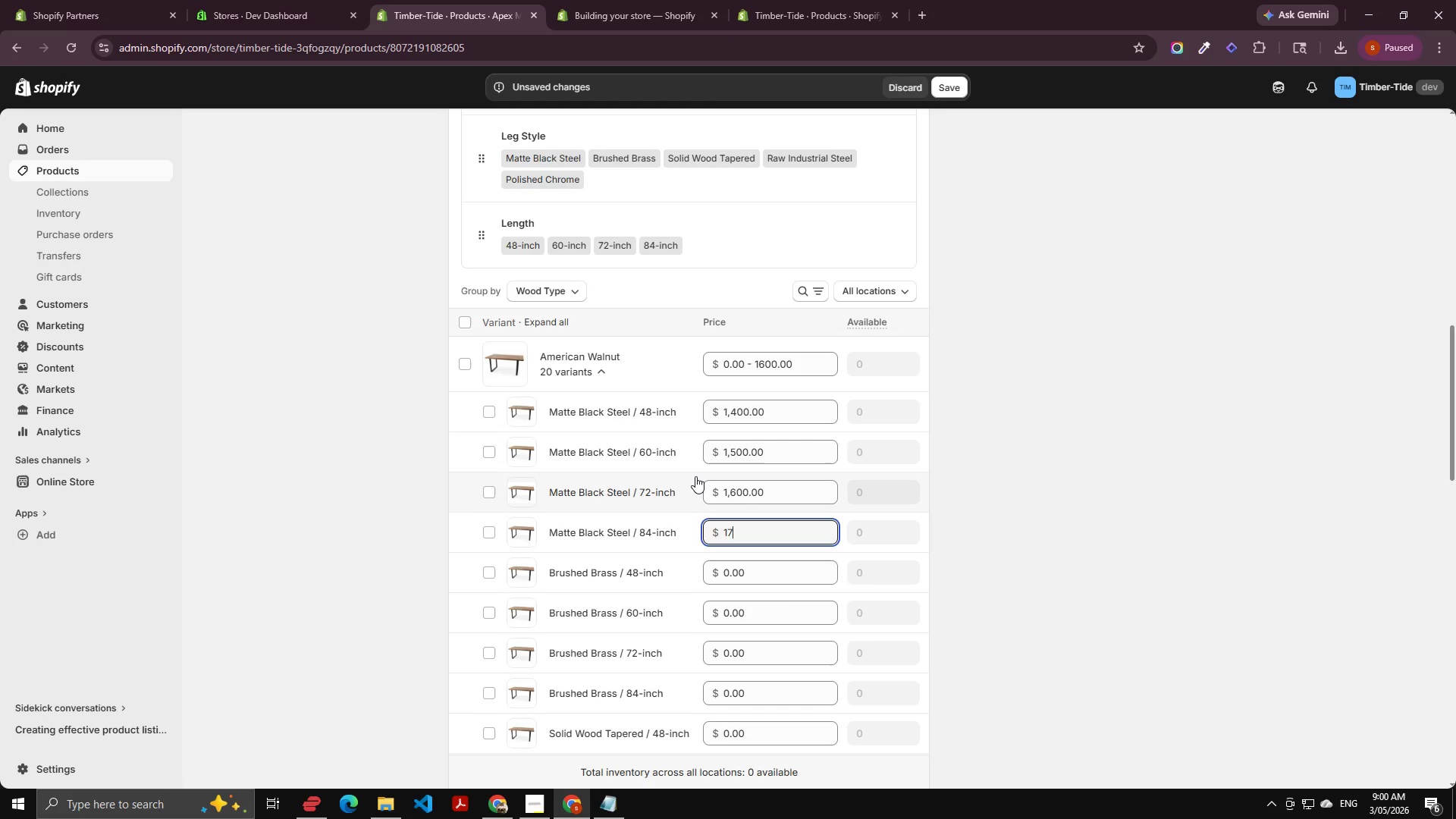 
key(Numpad0)
 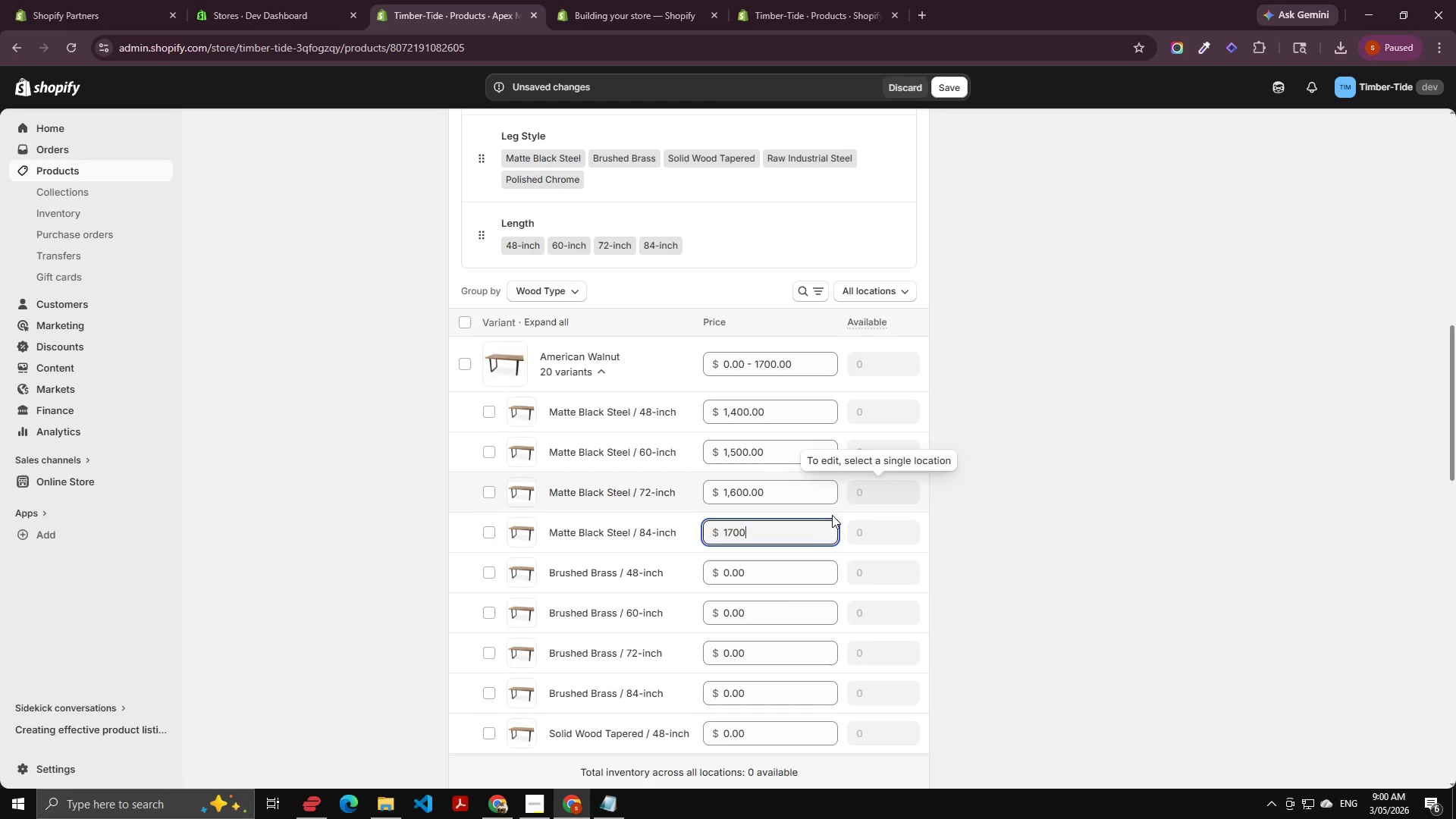 
left_click([731, 567])
 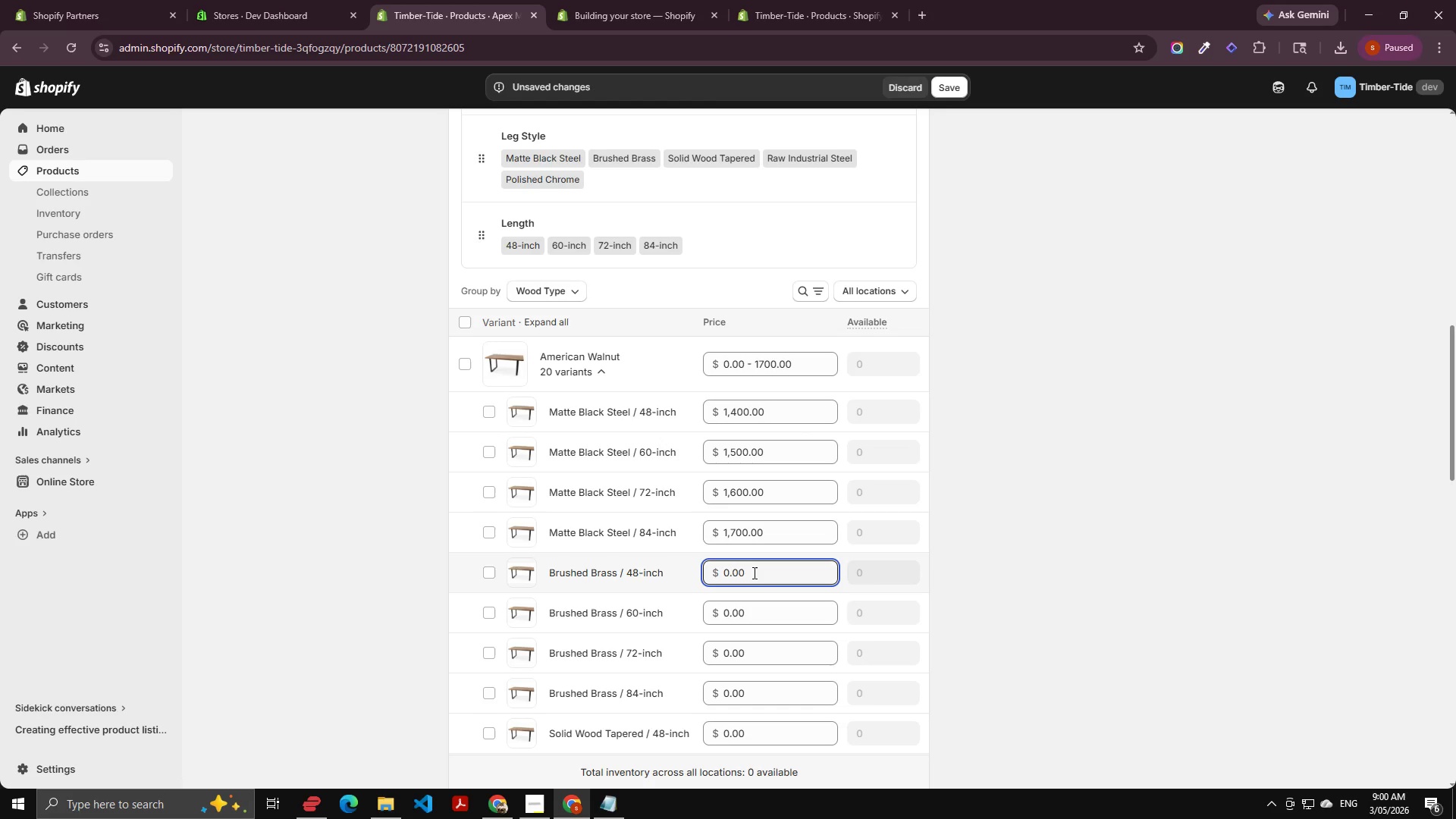 
double_click([753, 573])
 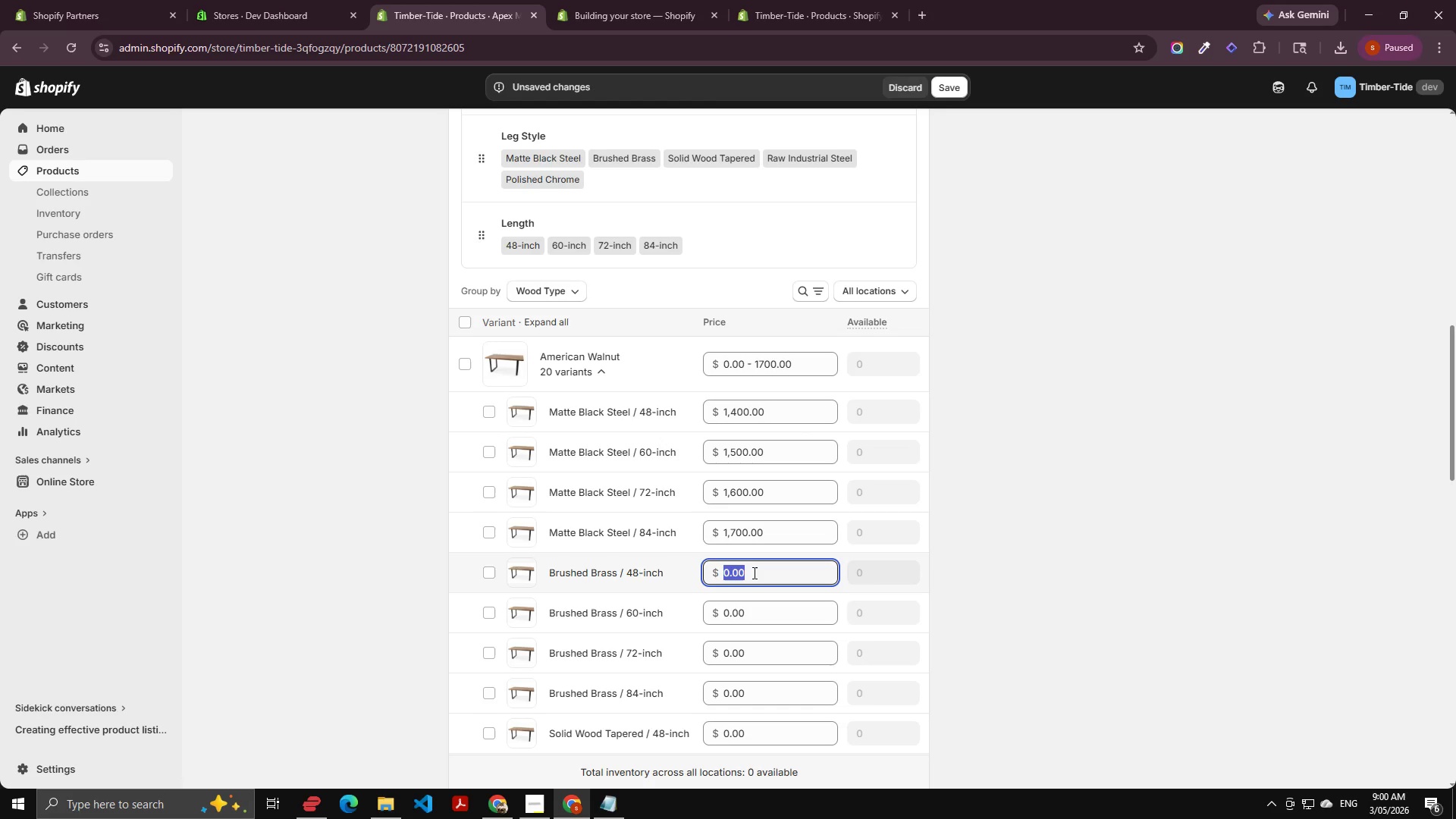 
hold_key(key=ControlLeft, duration=0.36)
 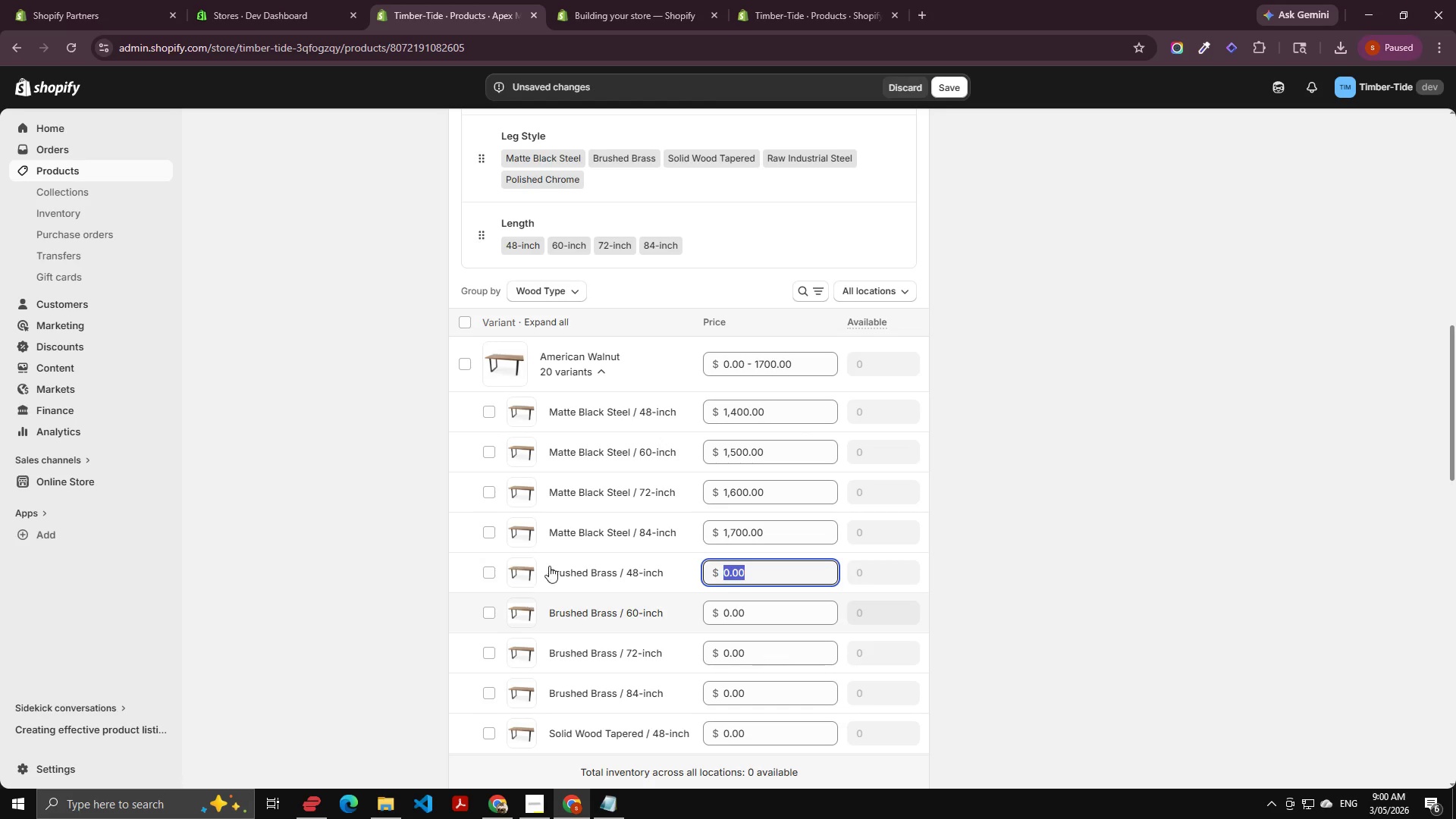 
scroll: coordinate [619, 481], scroll_direction: down, amount: 8.0
 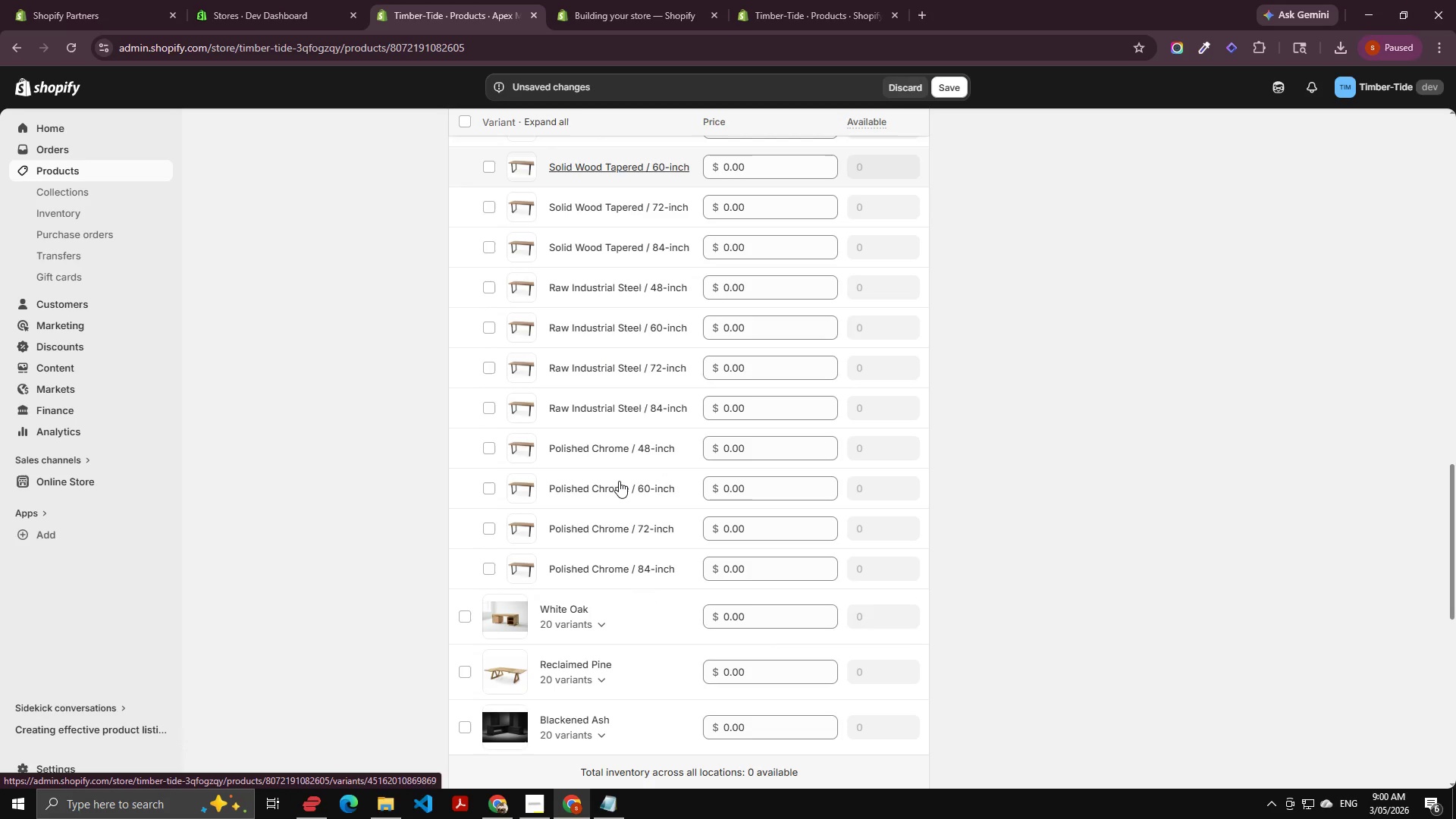 
scroll: coordinate [770, 381], scroll_direction: up, amount: 6.0
 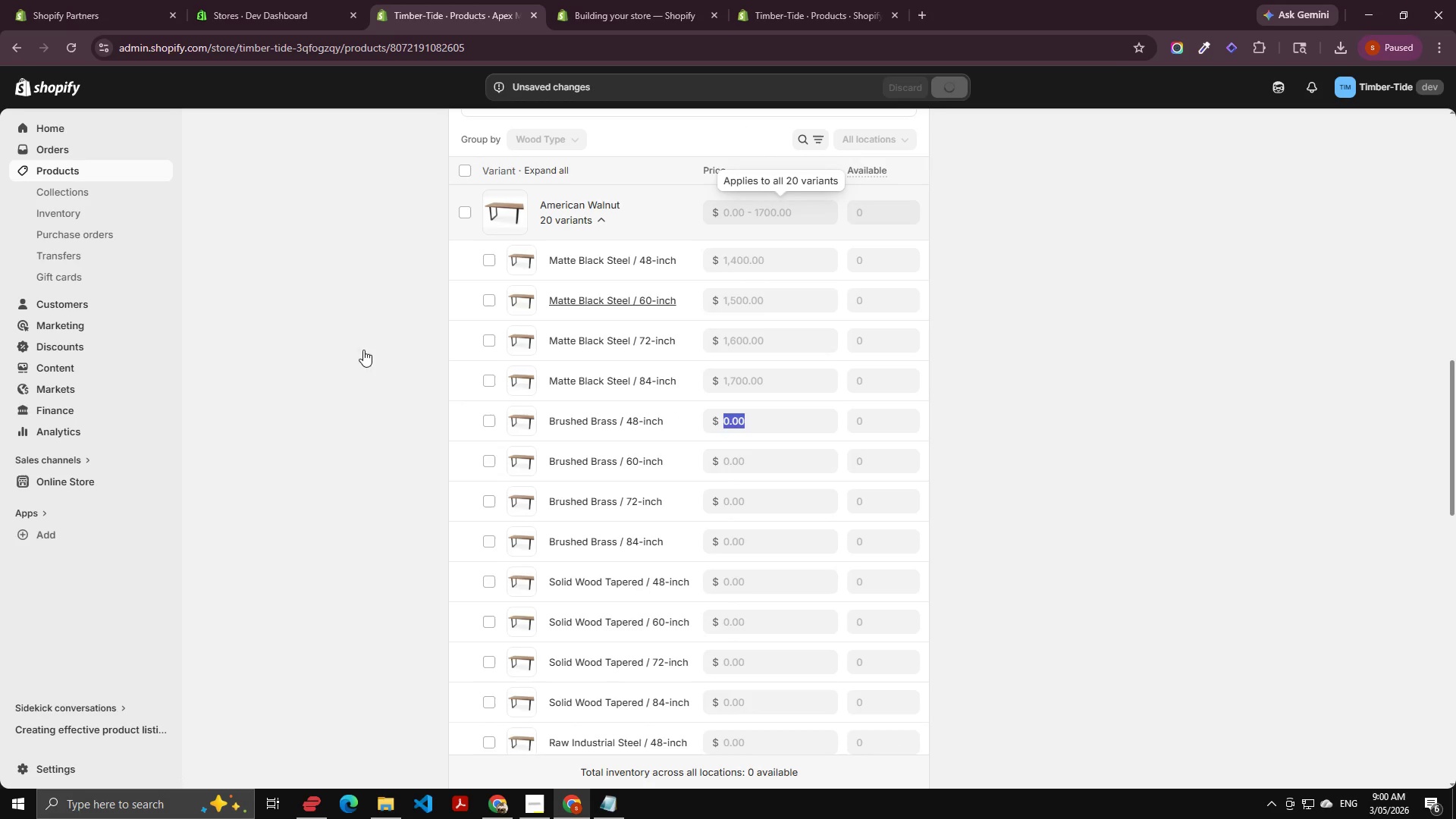 
wait(7.42)
 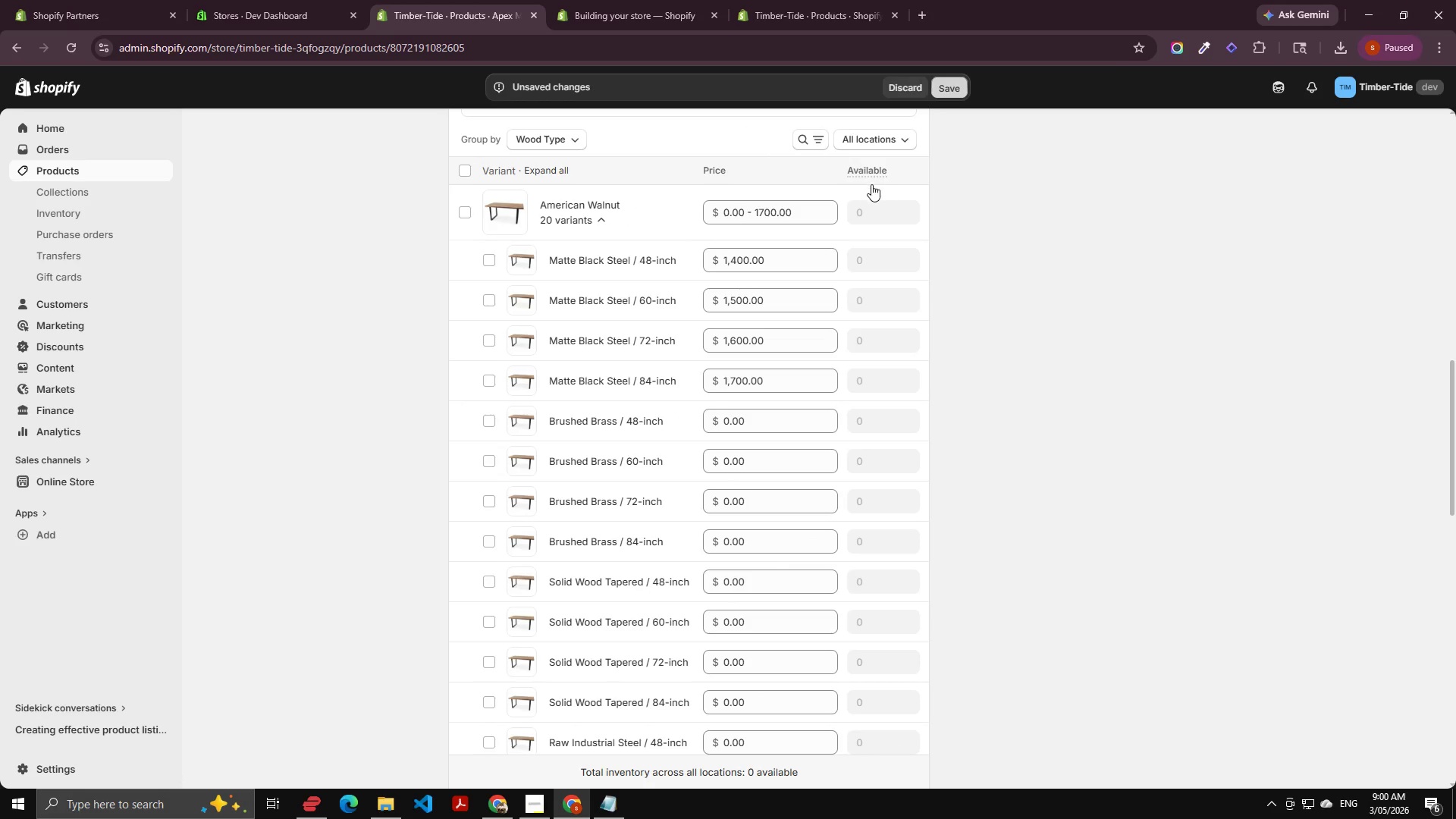 
scroll: coordinate [442, 173], scroll_direction: up, amount: 16.0
 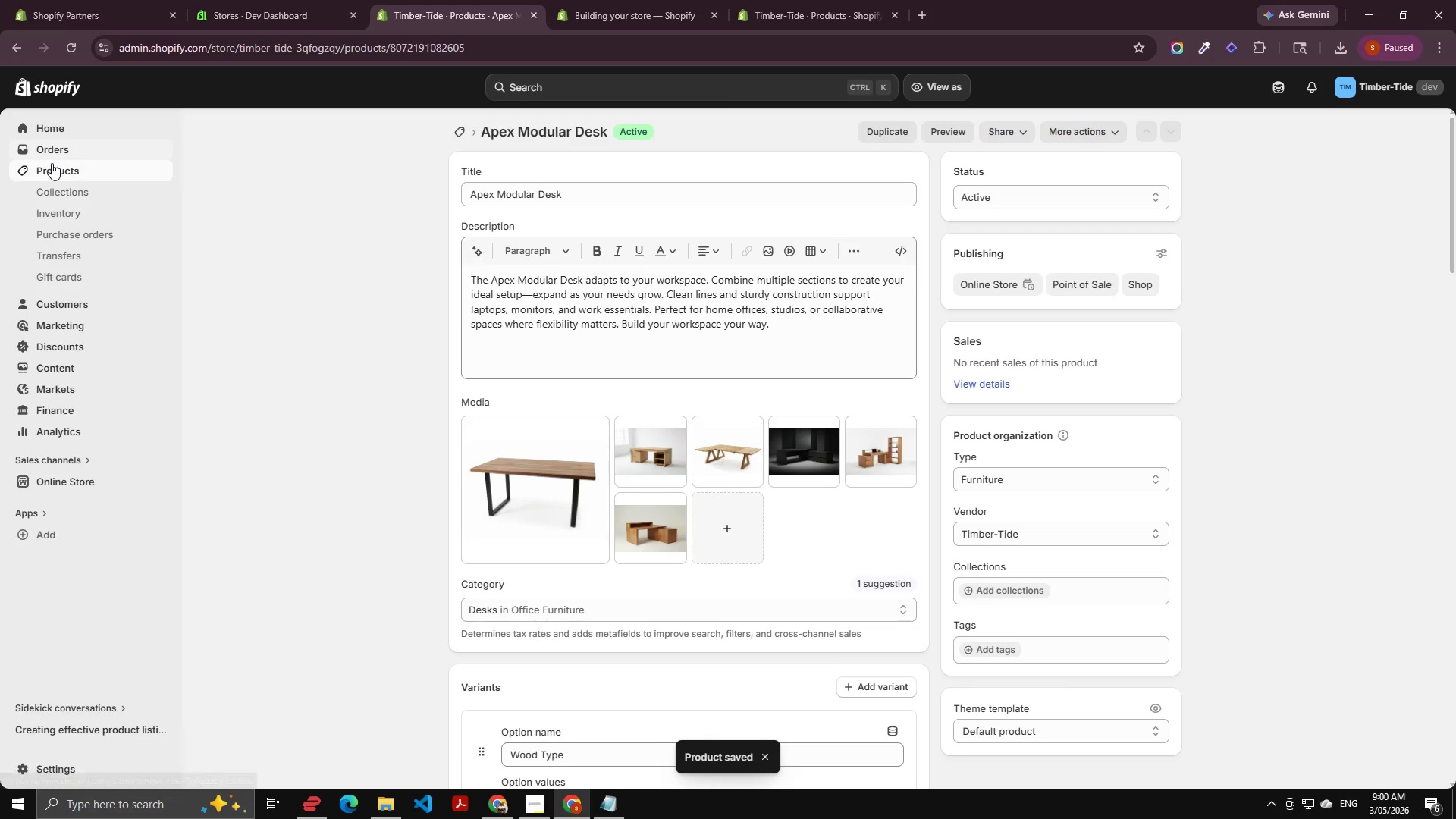 
left_click([52, 163])
 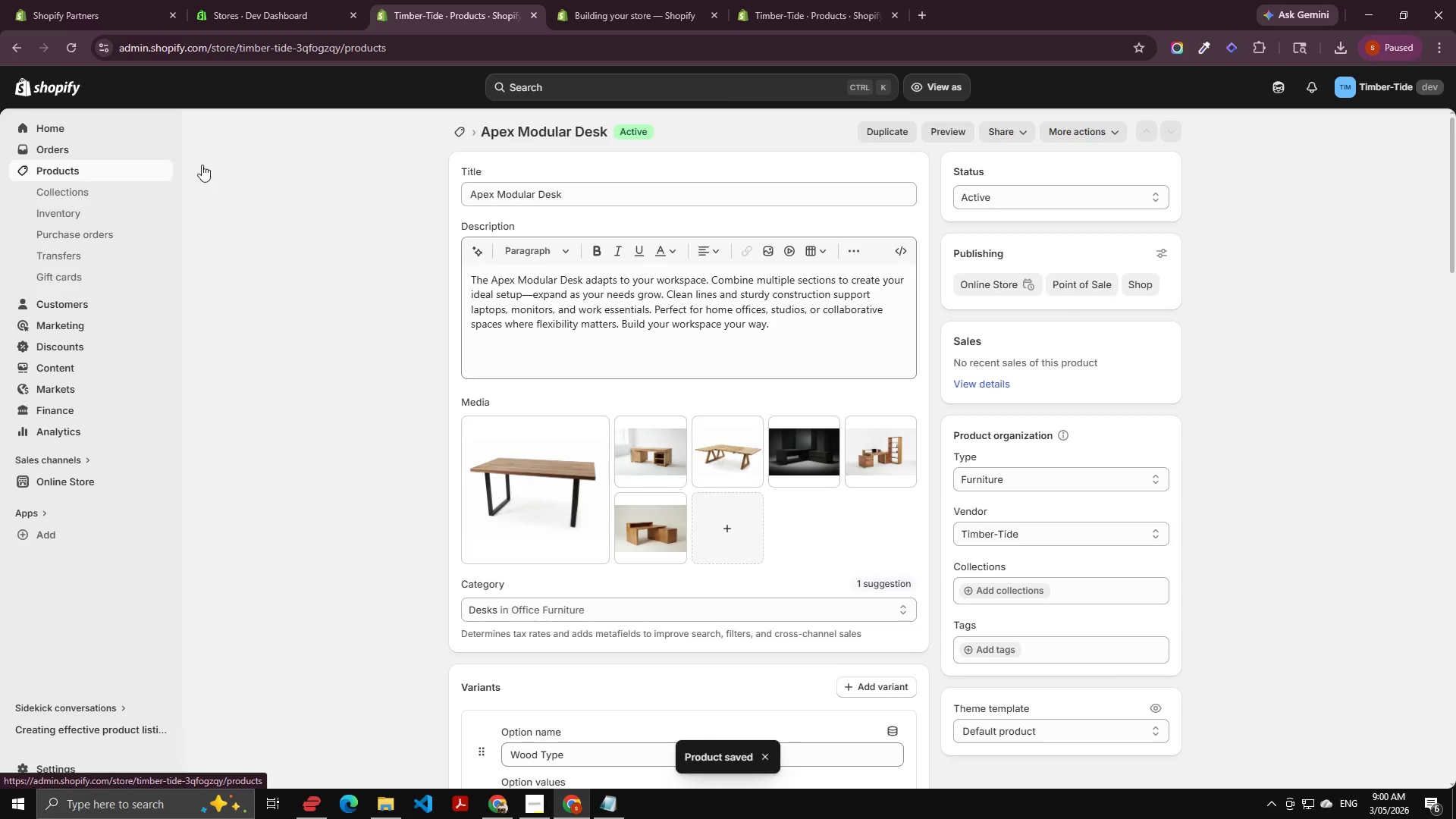 
mouse_move([252, 170])
 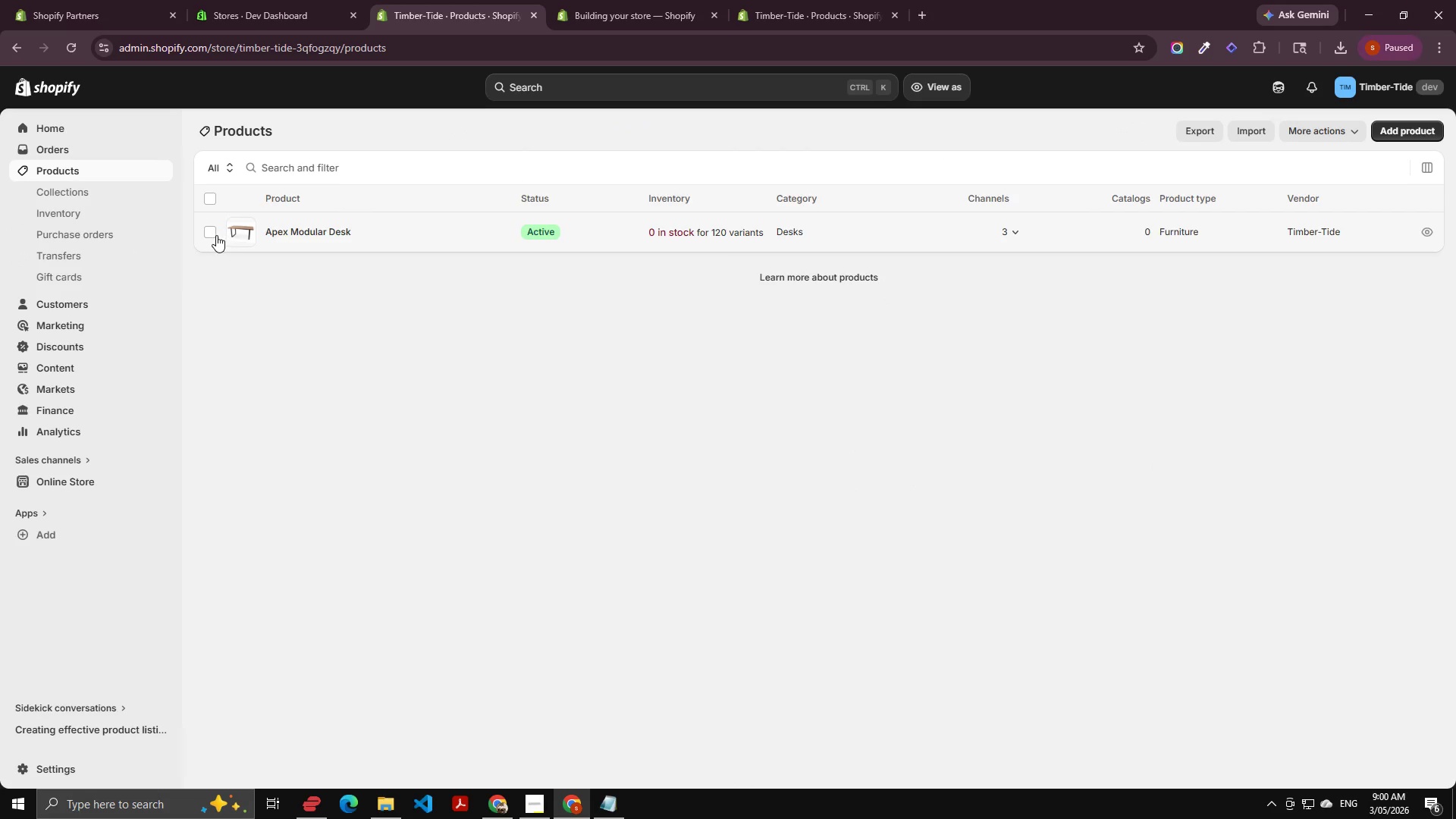 
left_click([216, 235])
 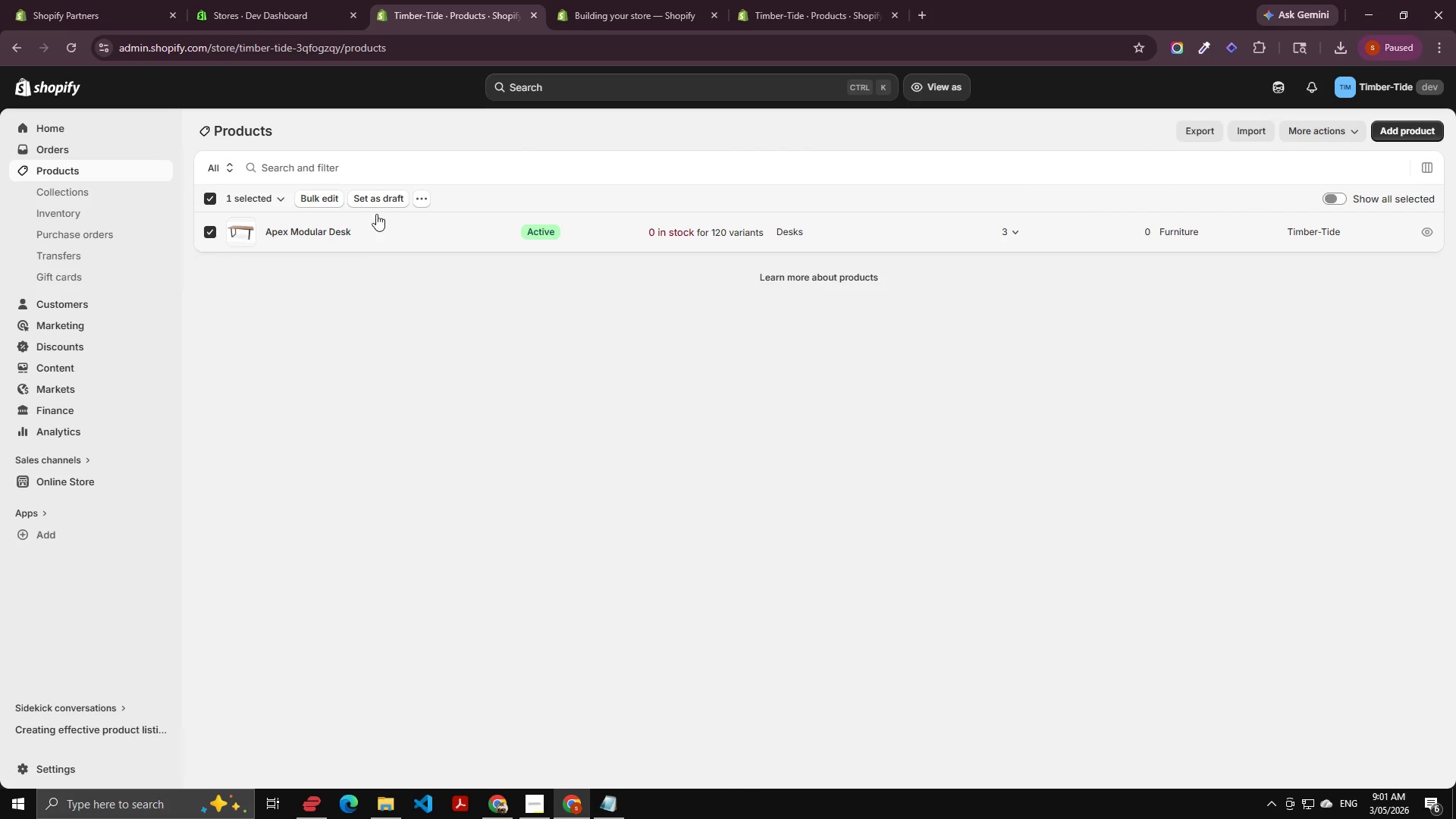 
left_click([323, 203])
 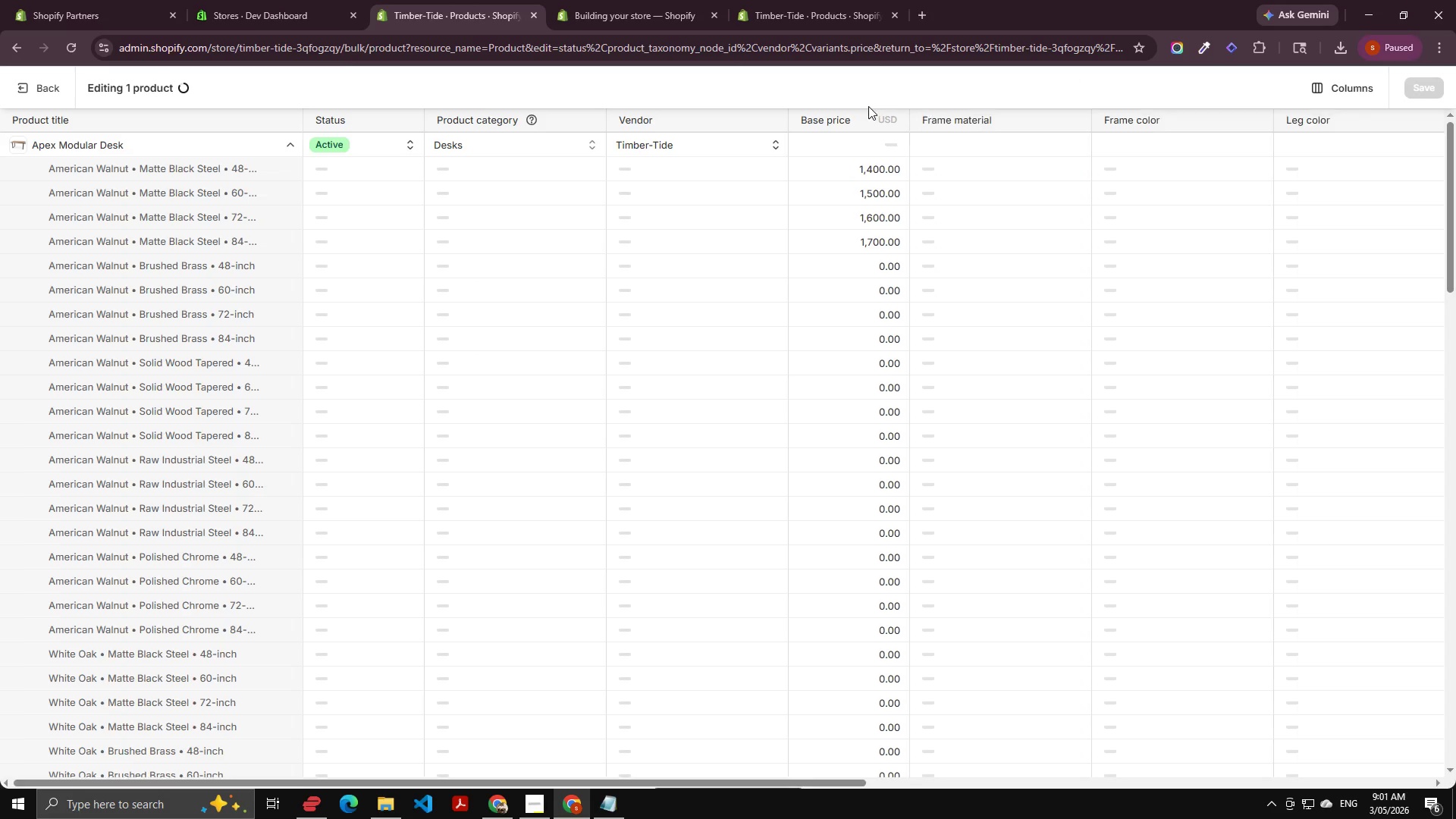 
wait(5.77)
 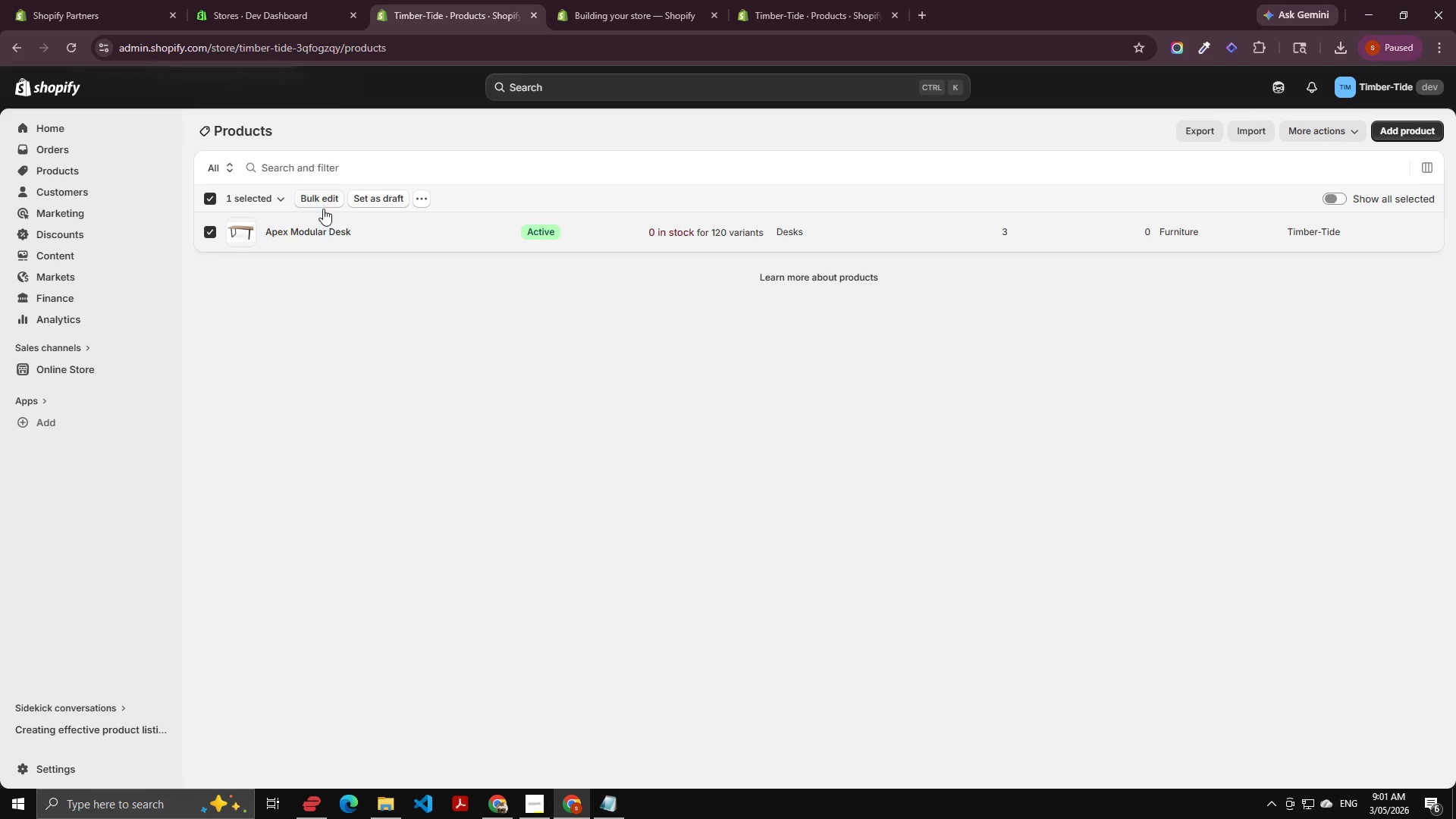 
scroll: coordinate [864, 204], scroll_direction: down, amount: 11.0
 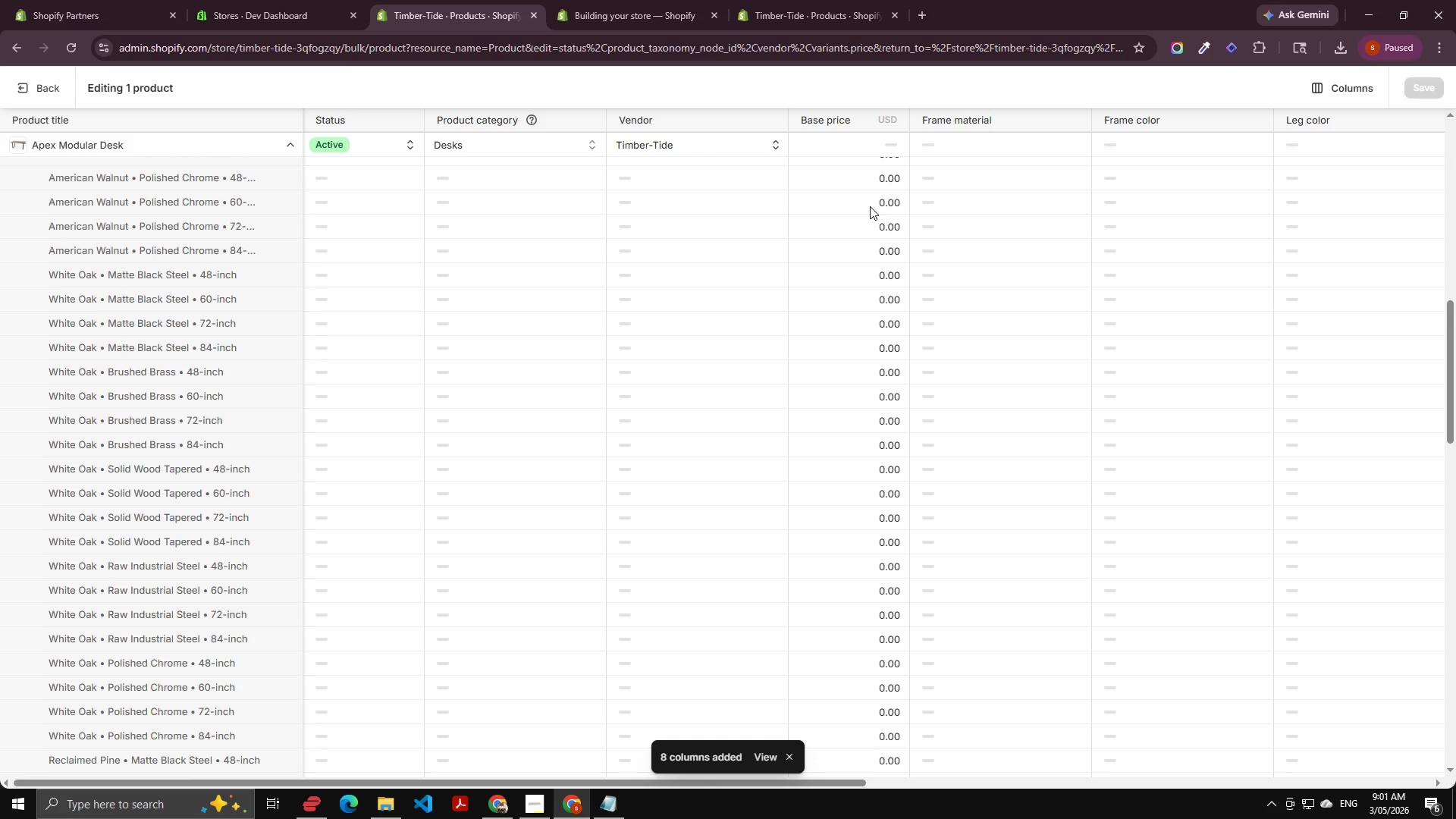 
scroll: coordinate [862, 189], scroll_direction: up, amount: 18.0
 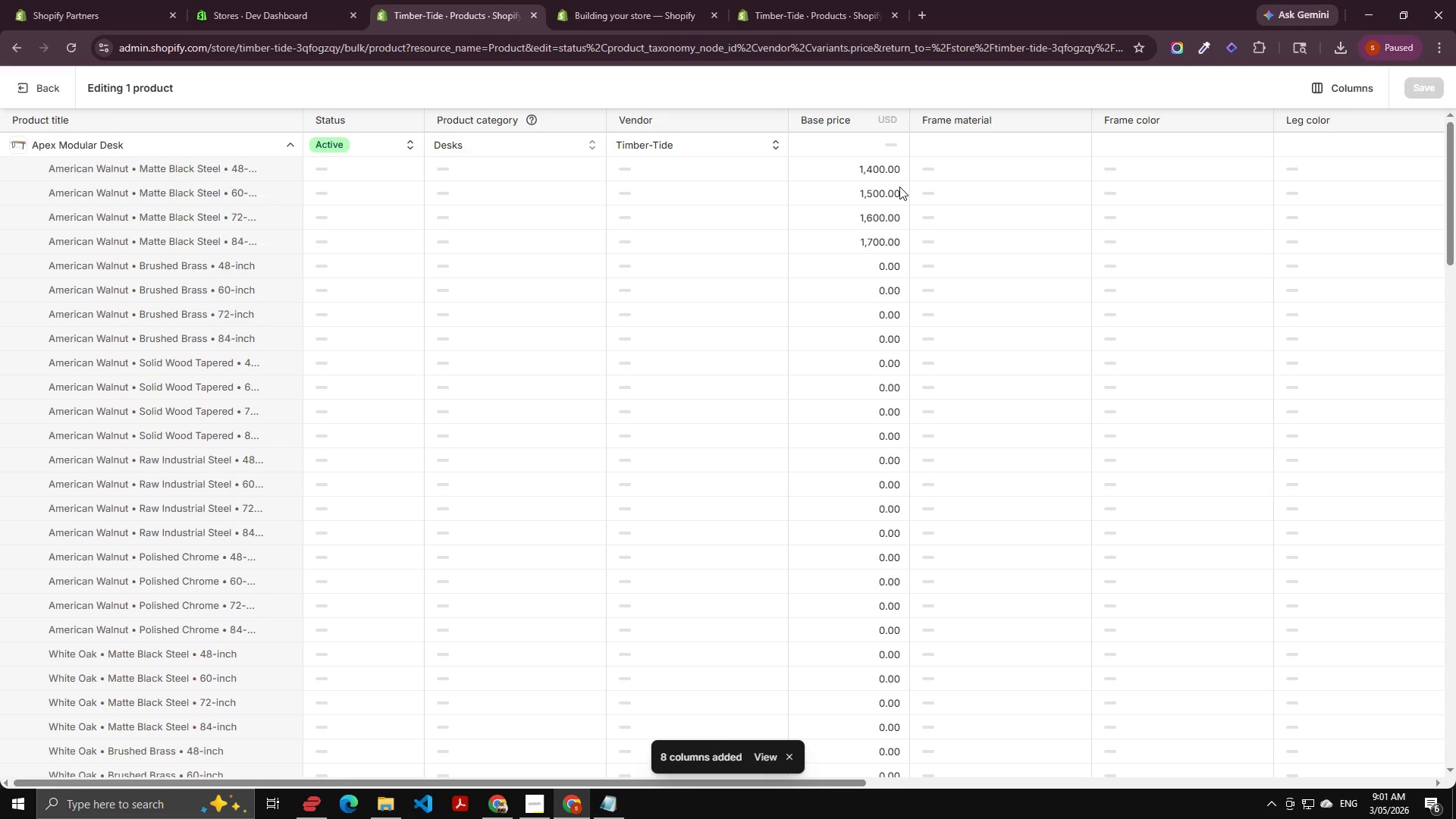 
left_click([890, 170])
 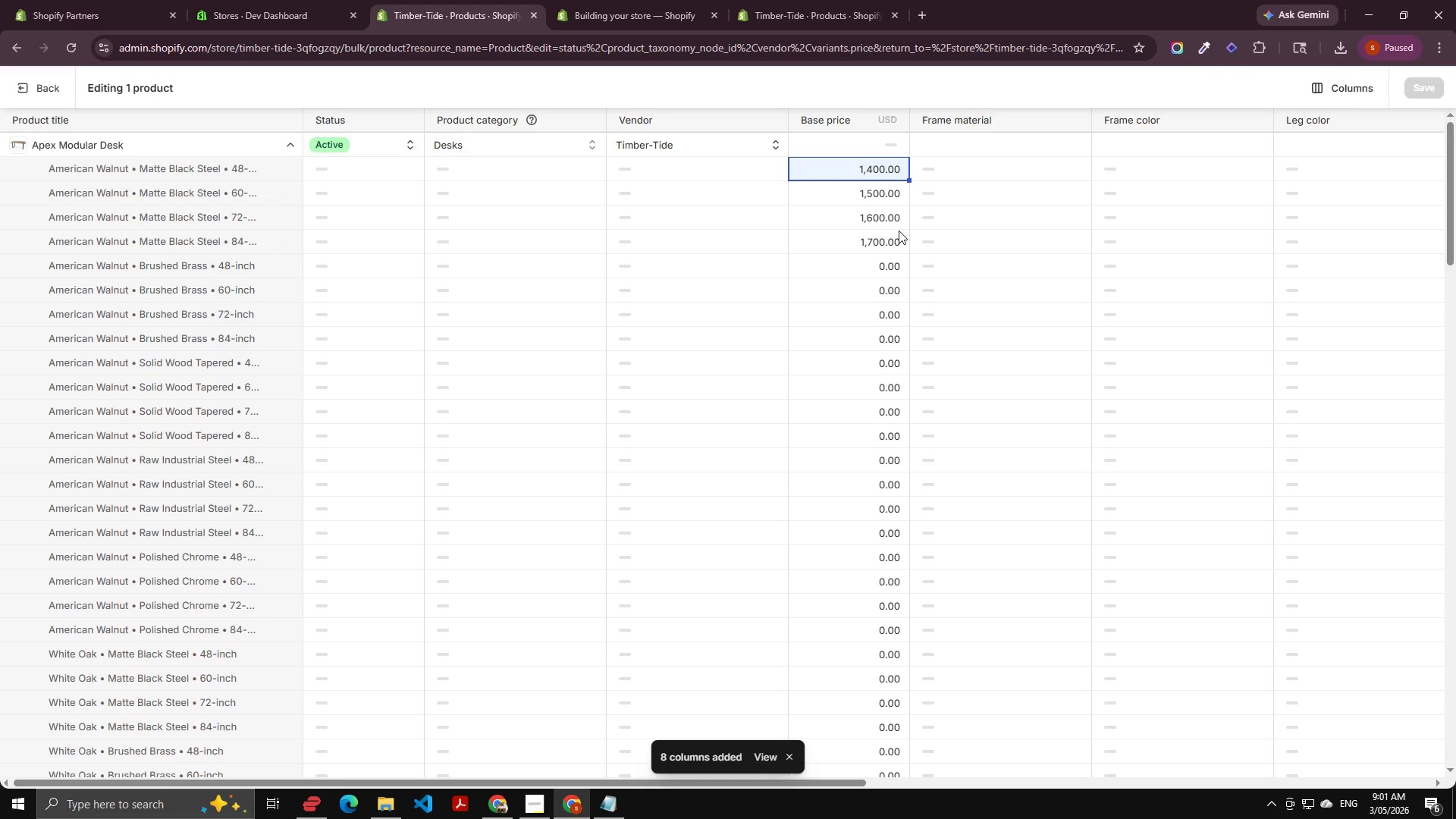 
hold_key(key=ShiftLeft, duration=1.11)
left_click([899, 238])
 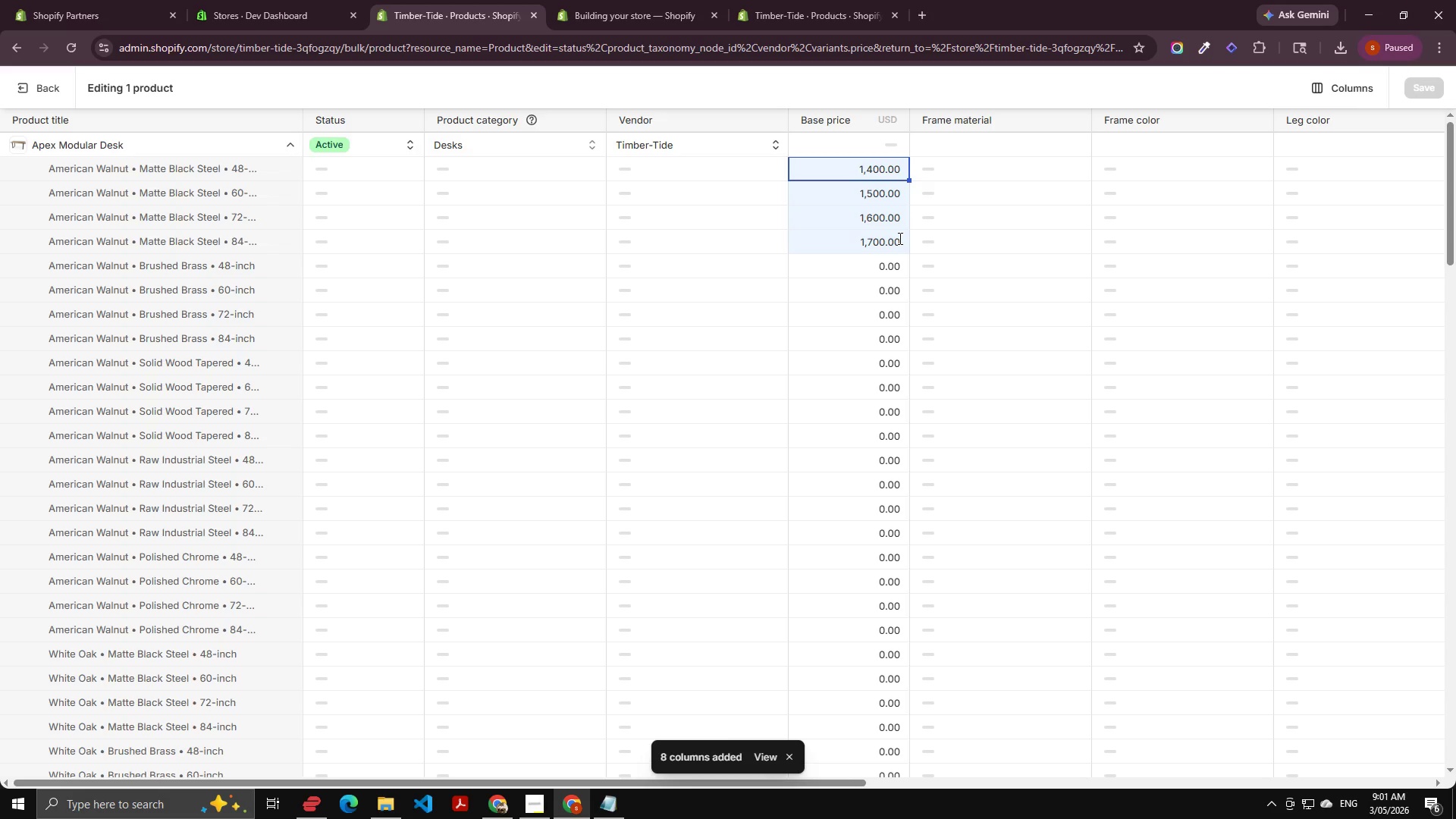 
hold_key(key=ShiftLeft, duration=2.25)
 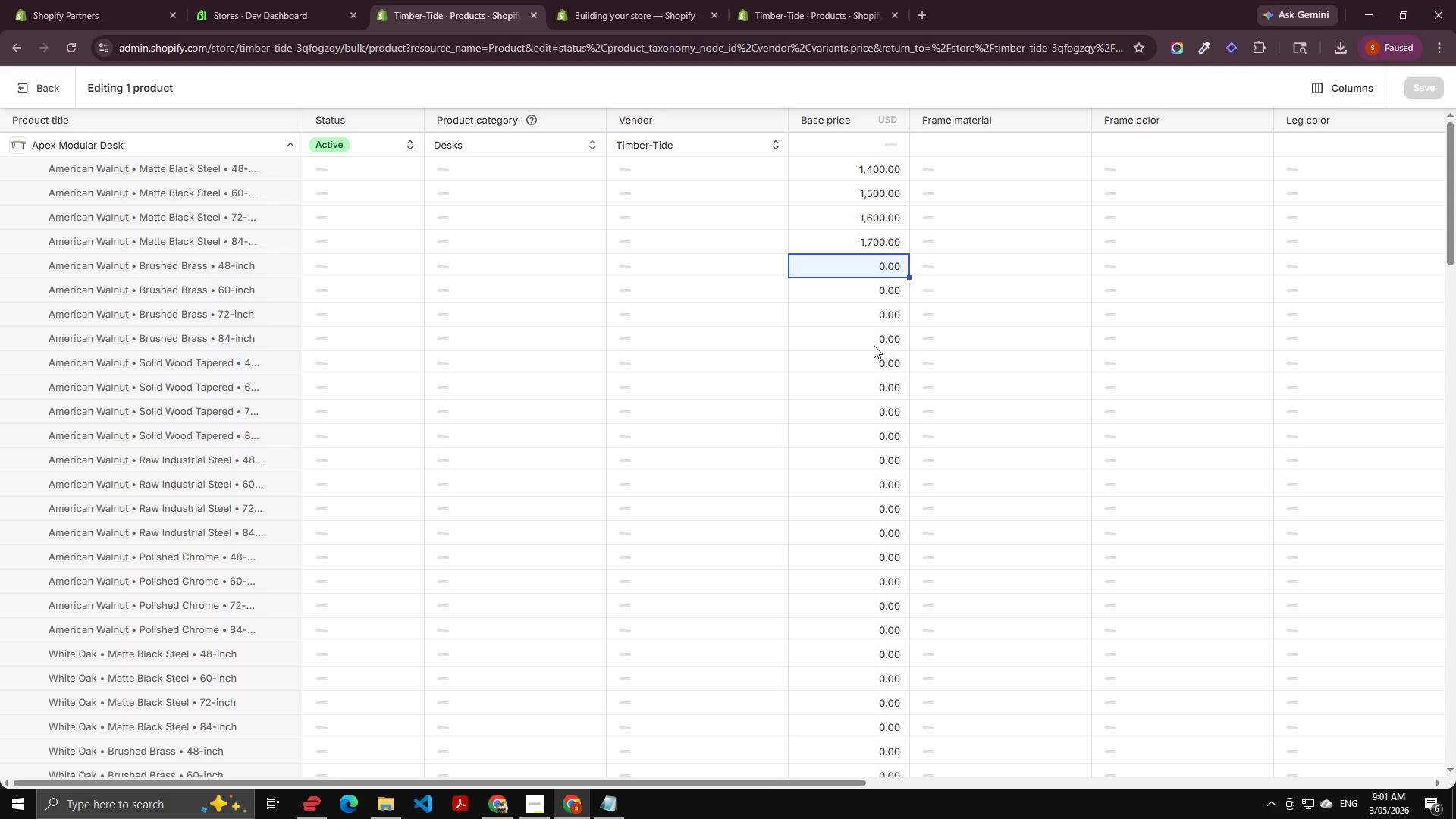 
key(Control+C)
 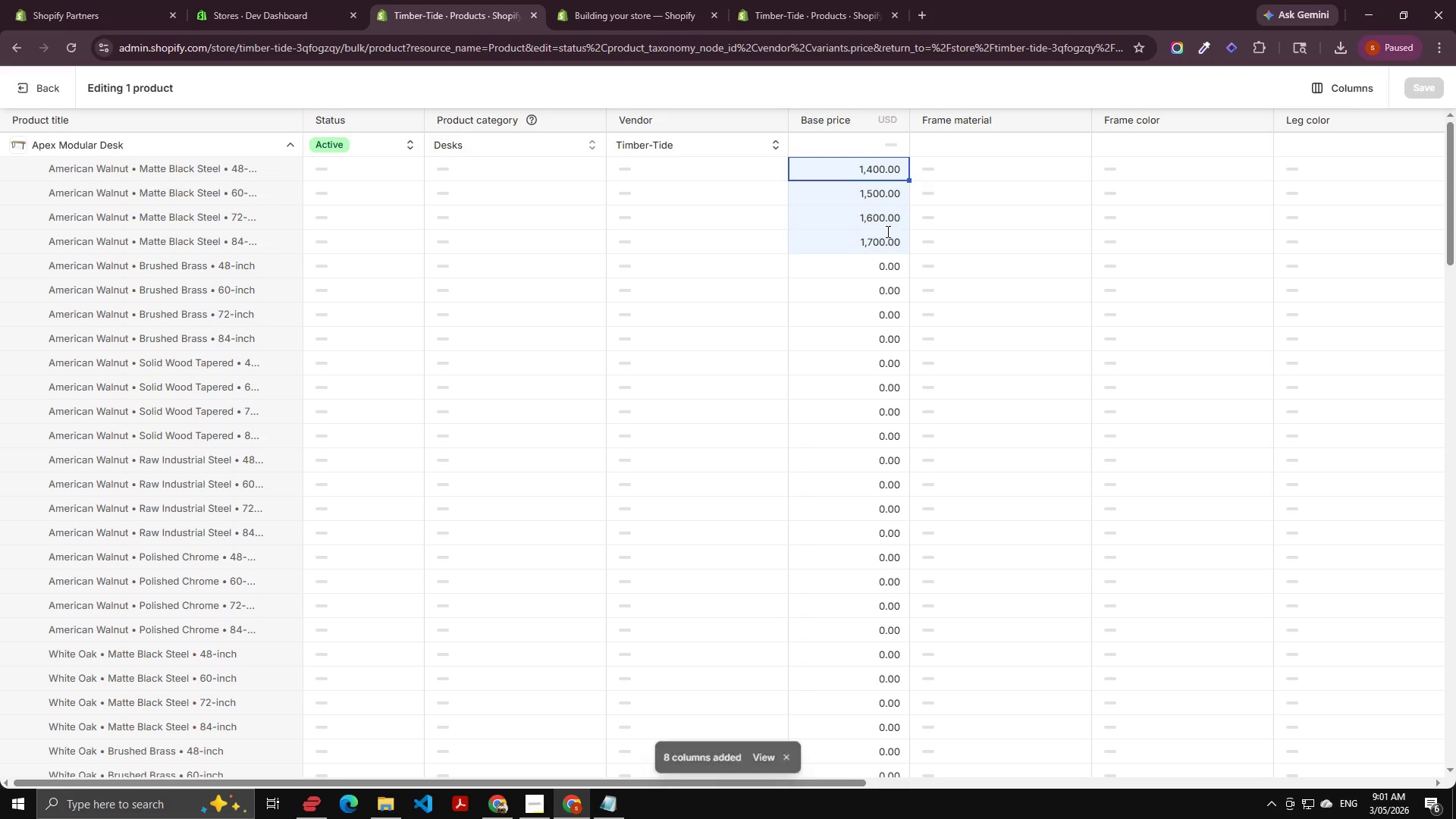 
key(Control+C)
 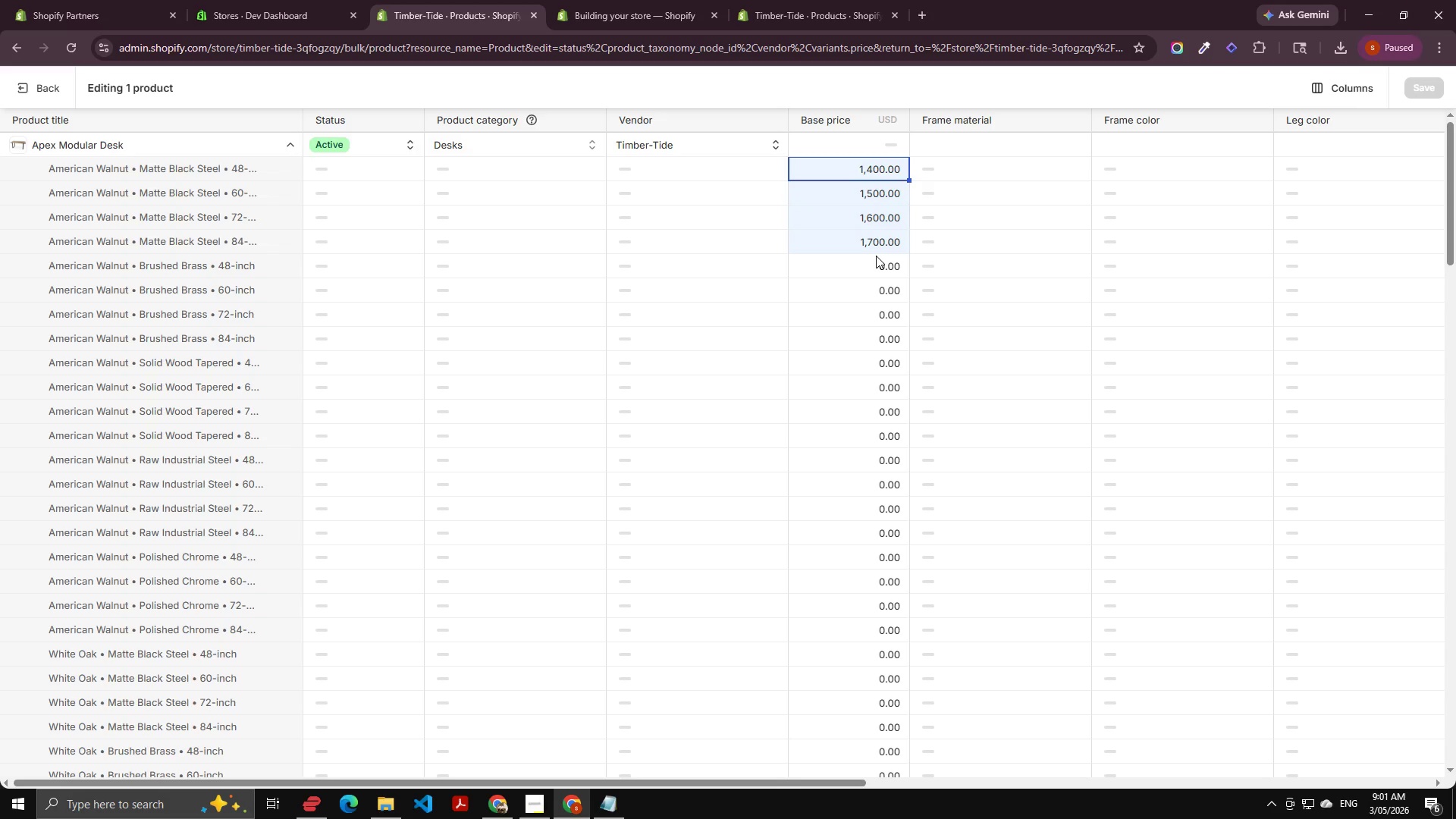 
left_click([876, 256])
 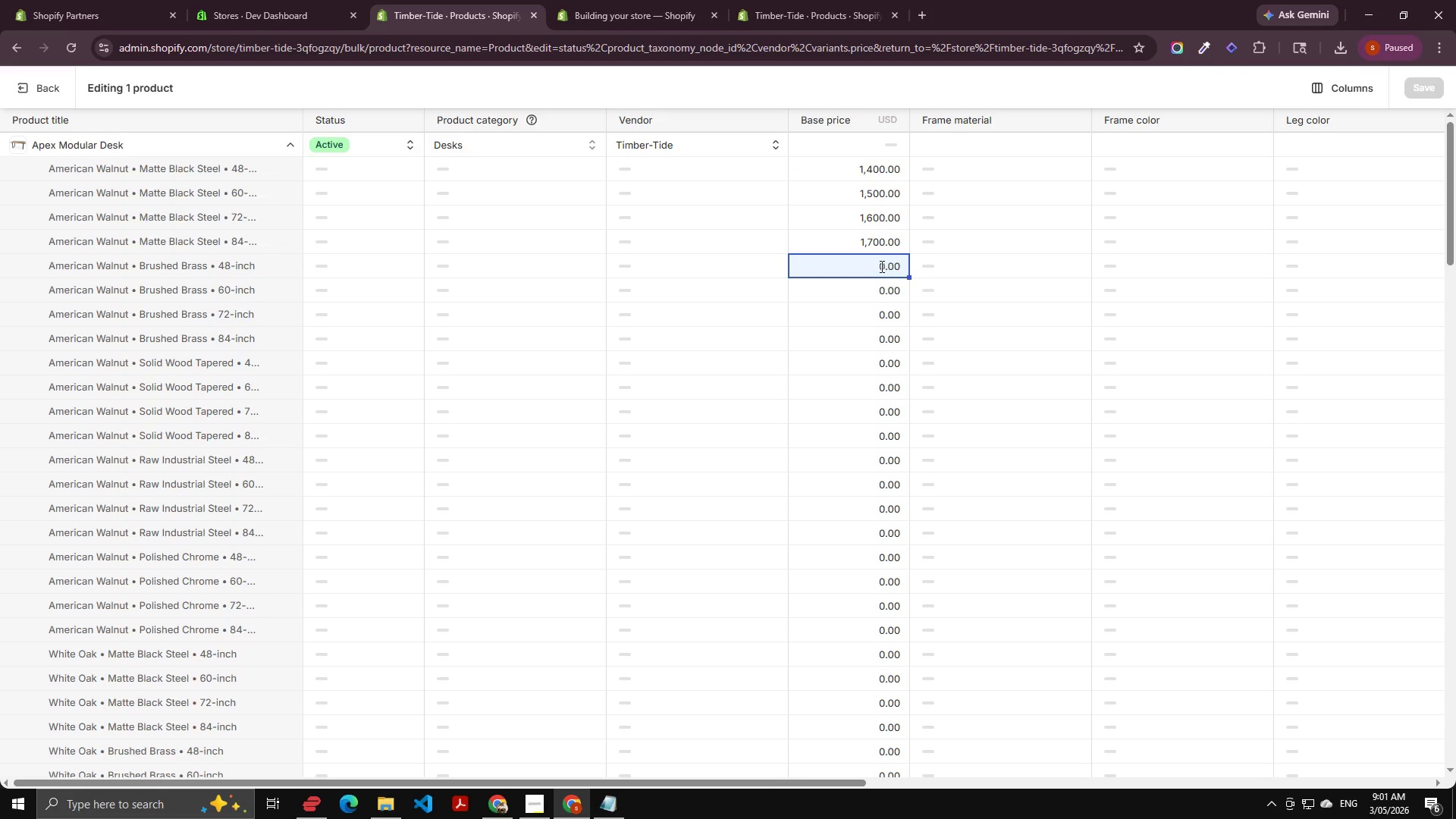 
hold_key(key=ShiftLeft, duration=1.5)
left_click([874, 345])
 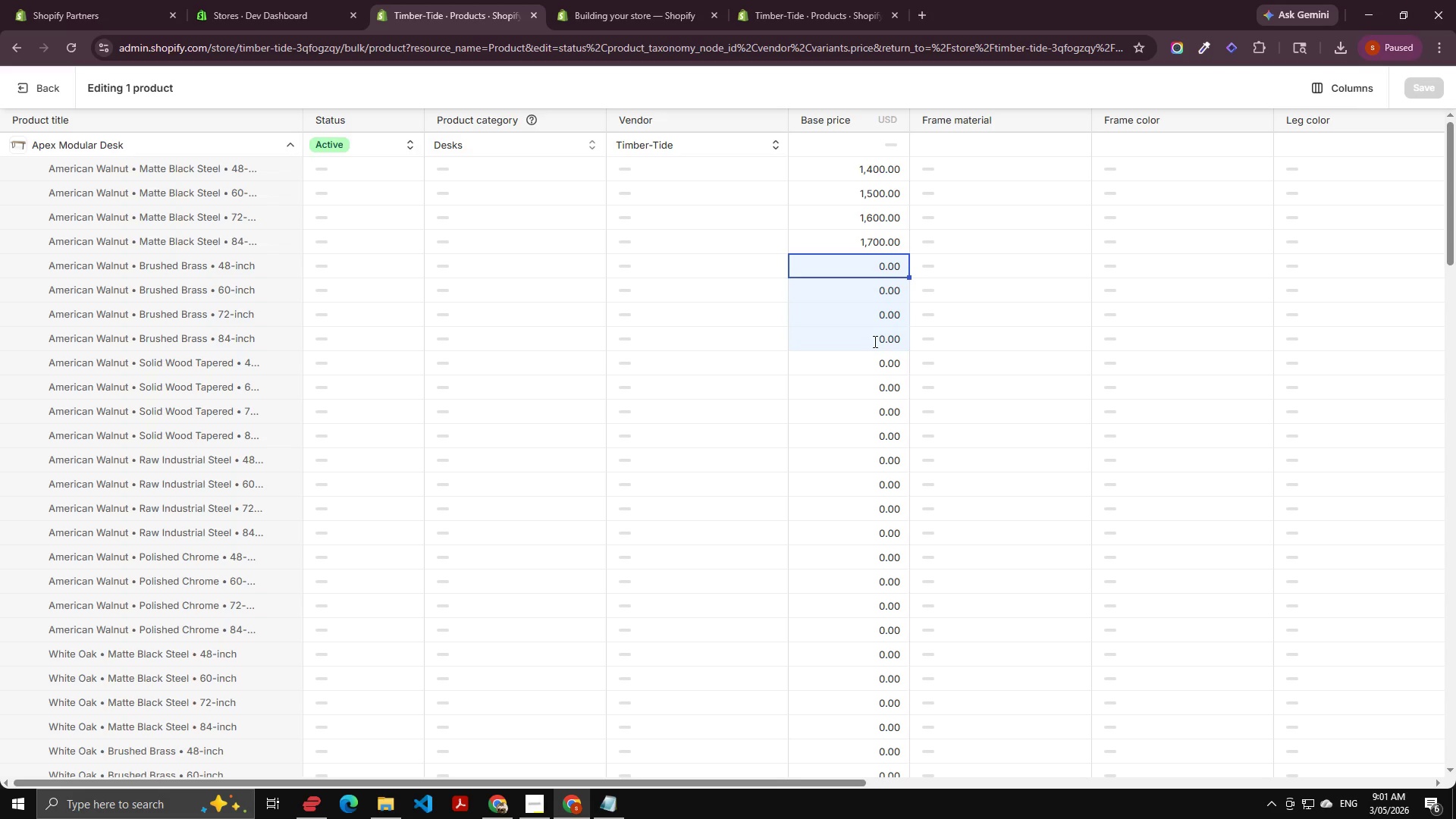 
key(Control+V)
 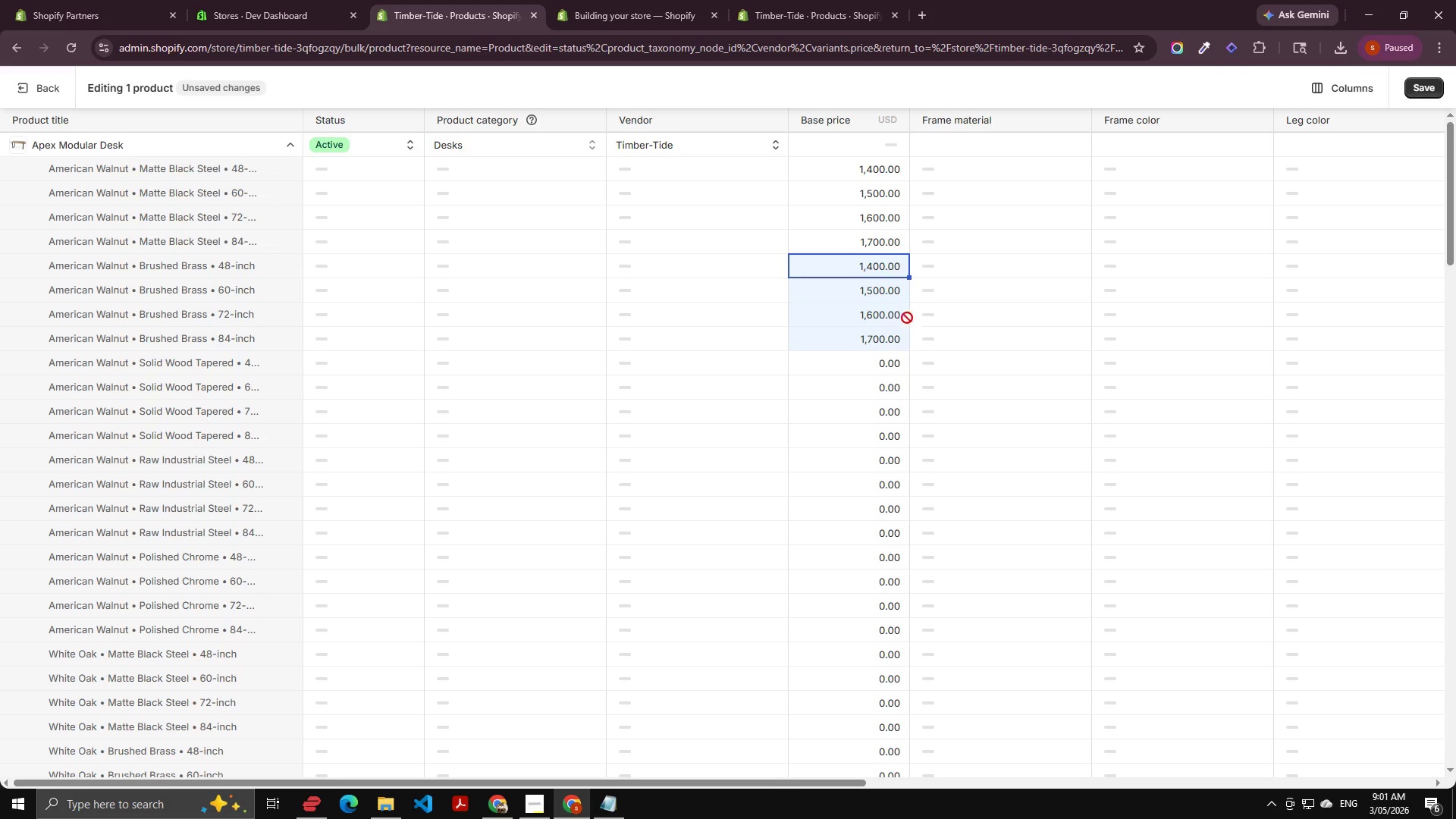 
scroll: coordinate [880, 330], scroll_direction: down, amount: 2.0
 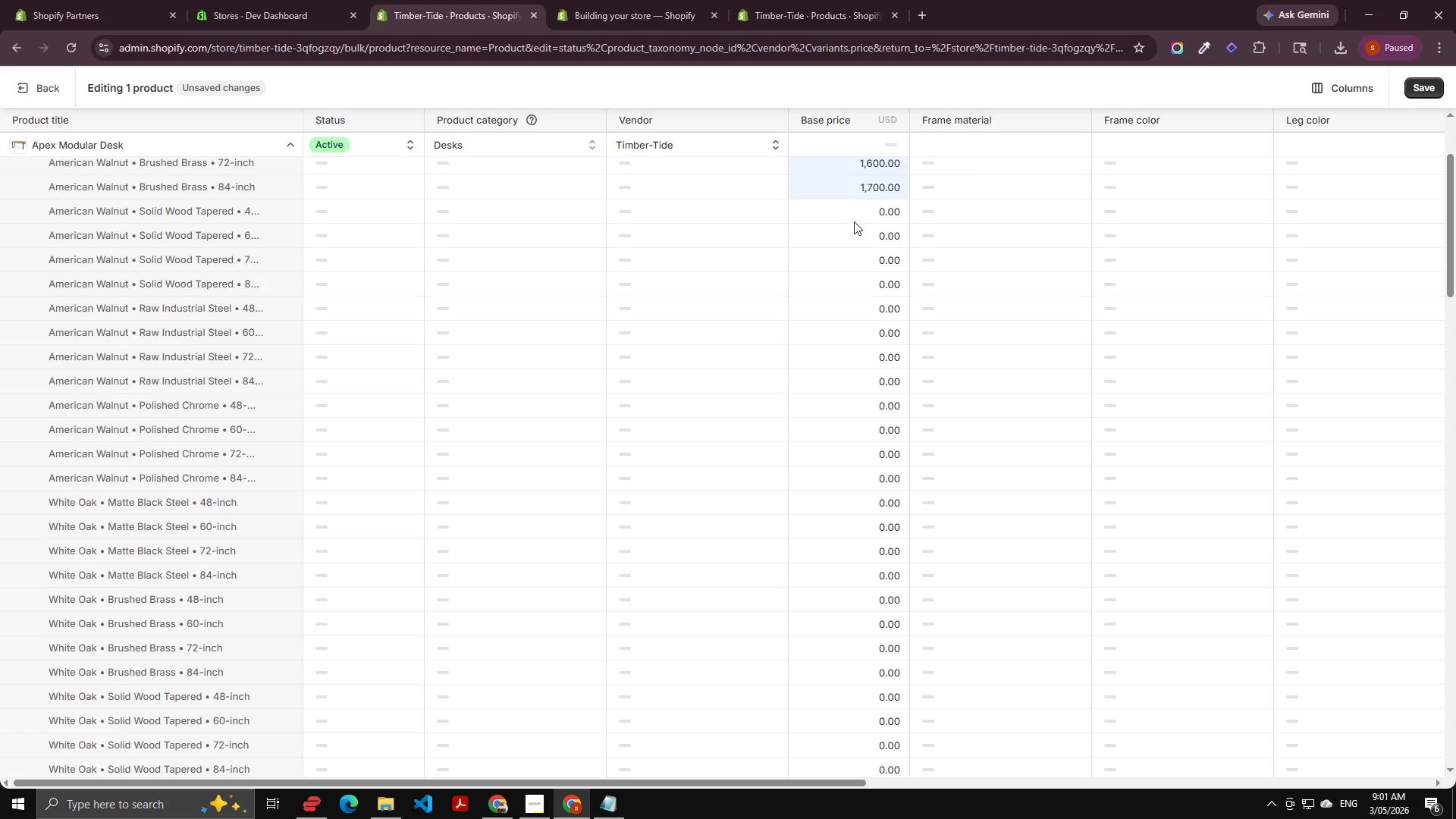 
left_click([854, 209])
 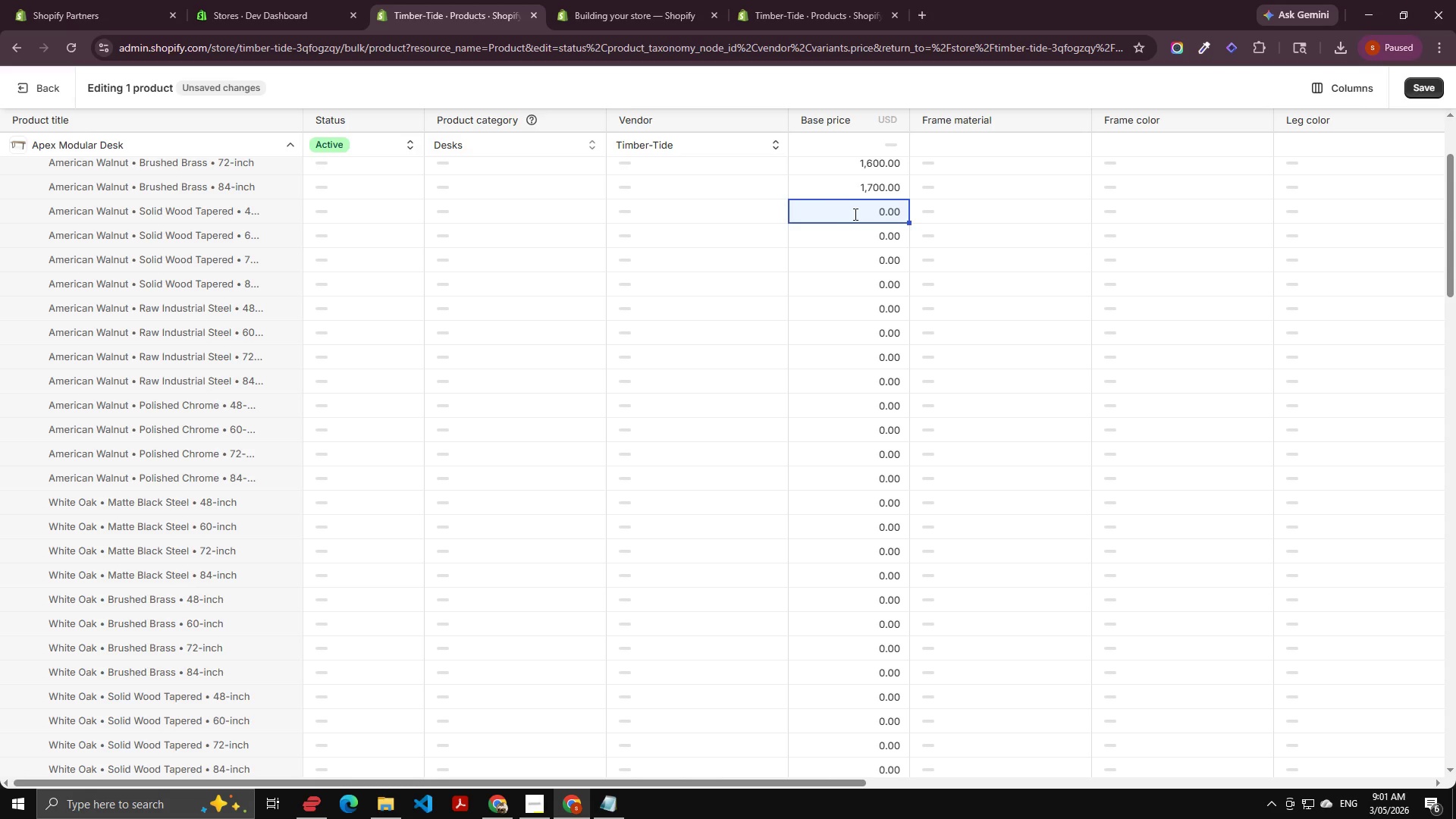 
hold_key(key=ShiftLeft, duration=1.52)
left_click([871, 301])
 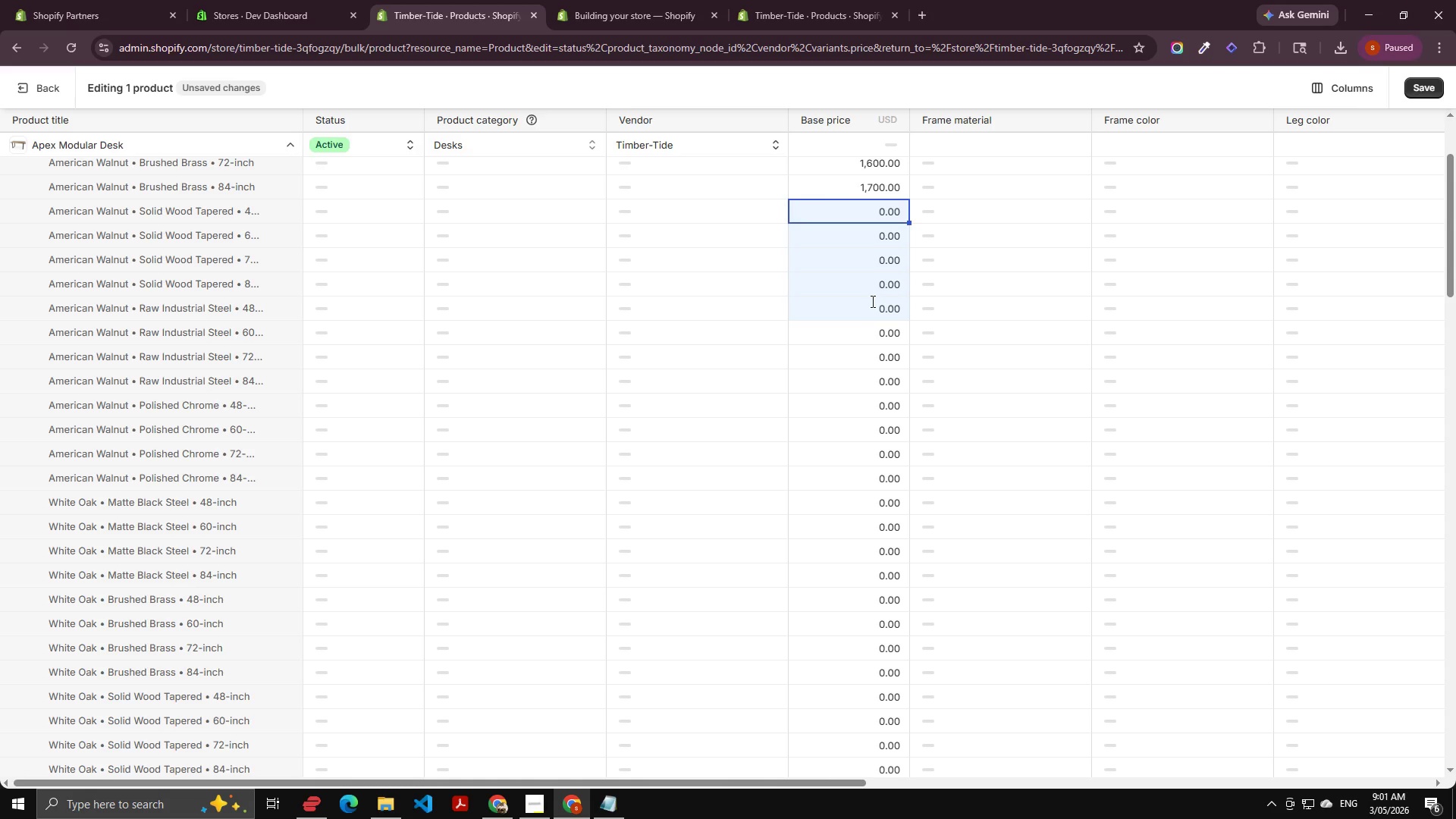 
hold_key(key=ShiftLeft, duration=1.17)
left_click([874, 296])
 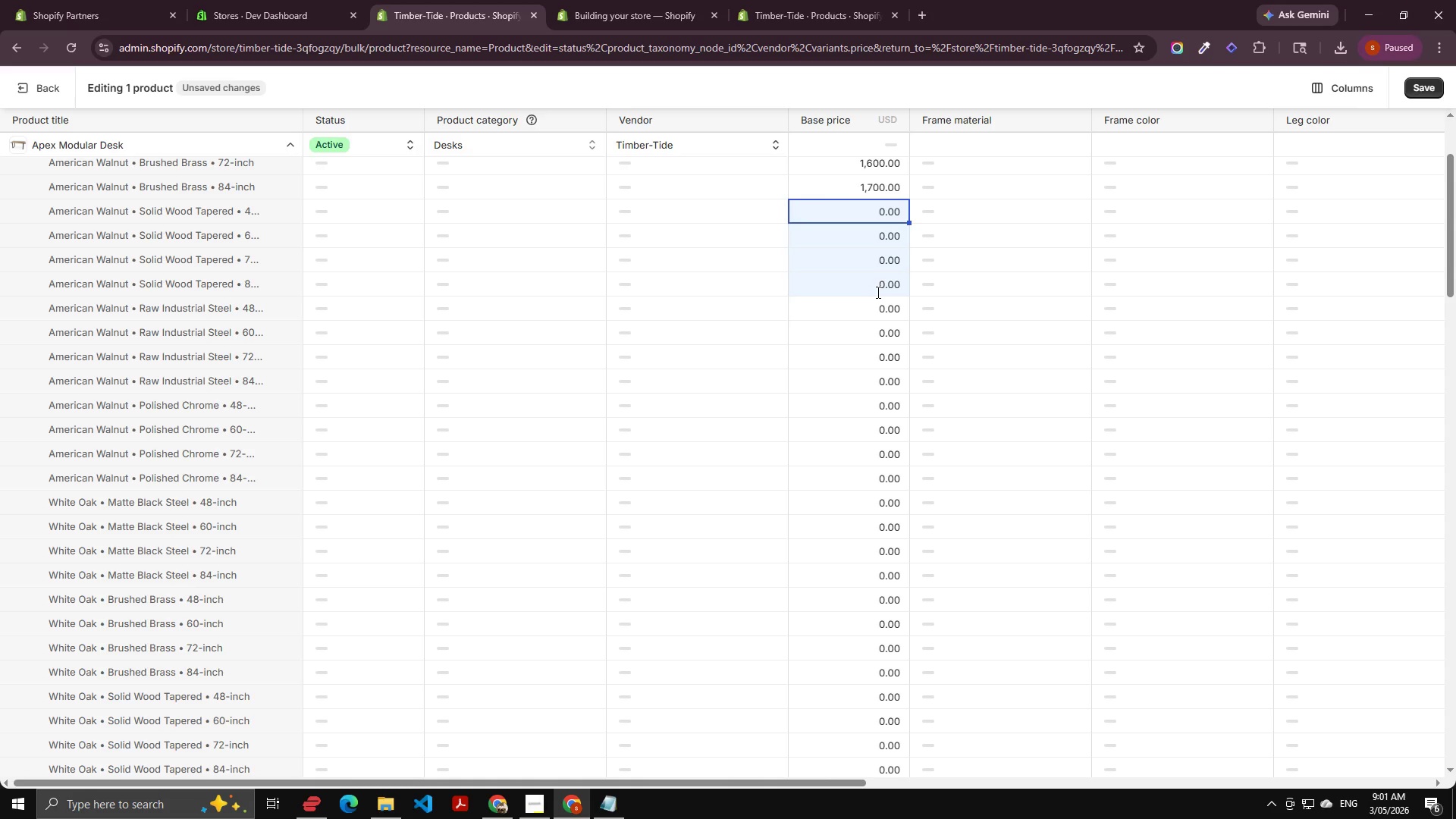 
key(Control+V)
 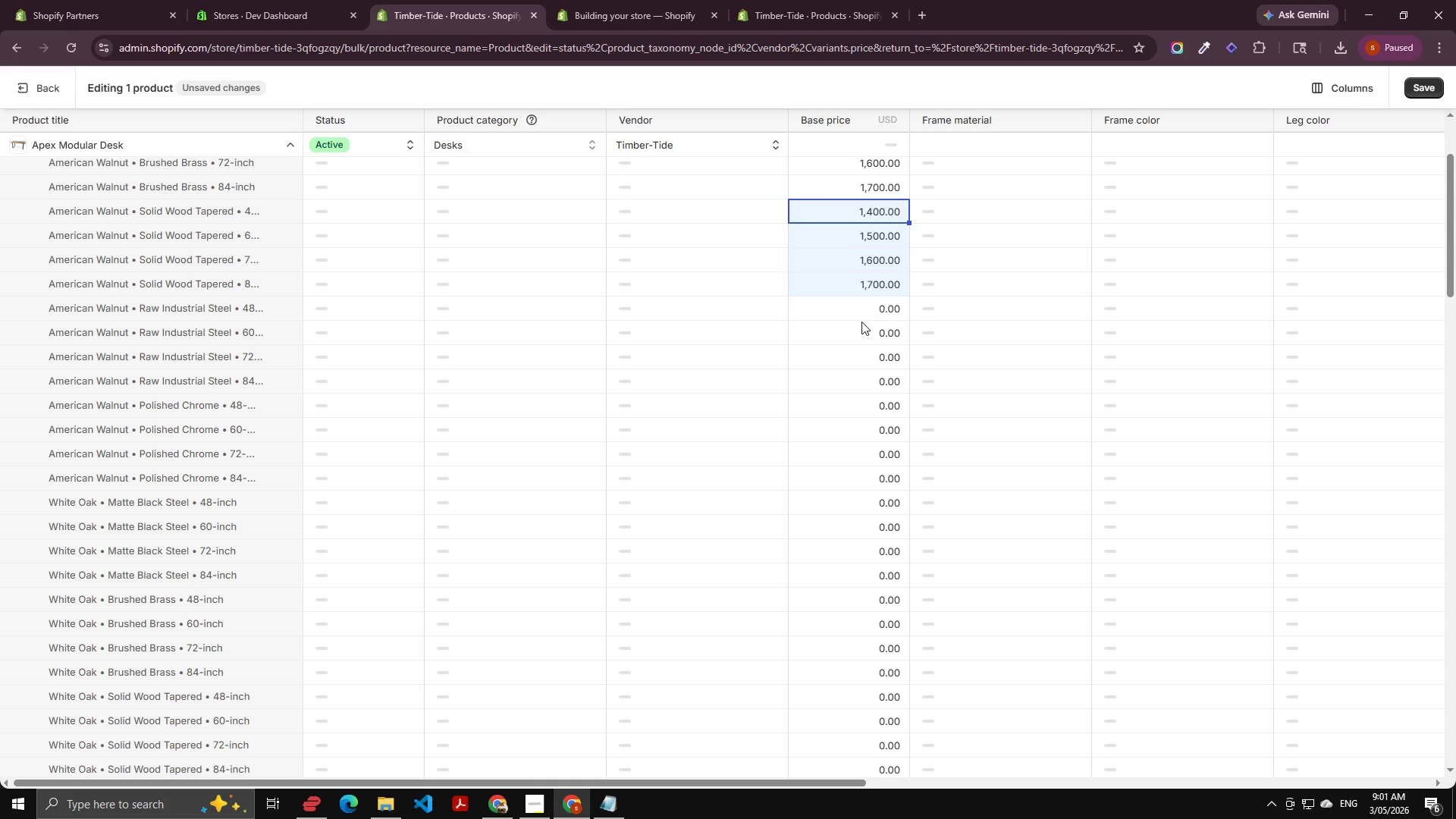 
left_click([859, 315])
 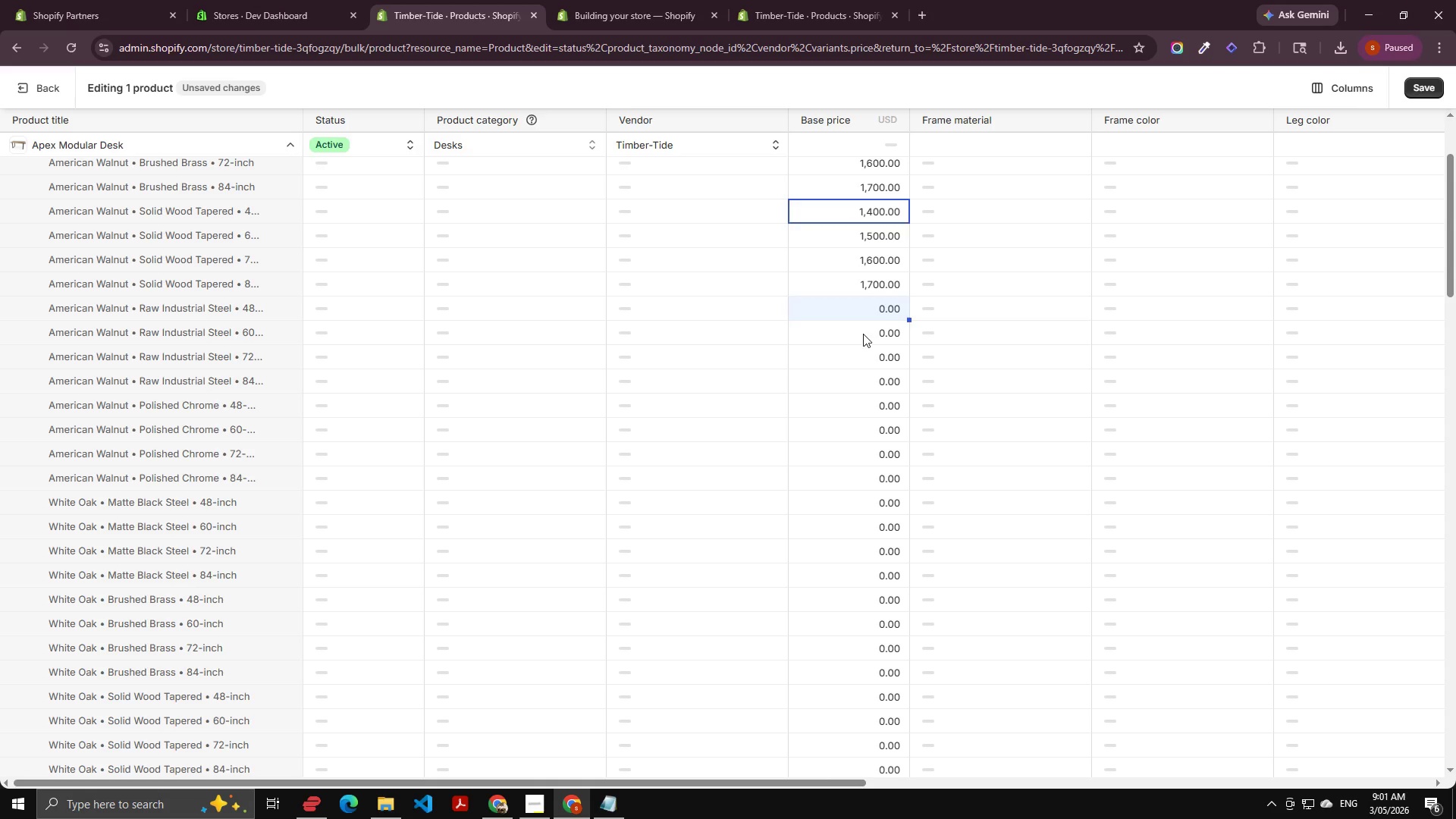 
hold_key(key=ShiftLeft, duration=1.5)
 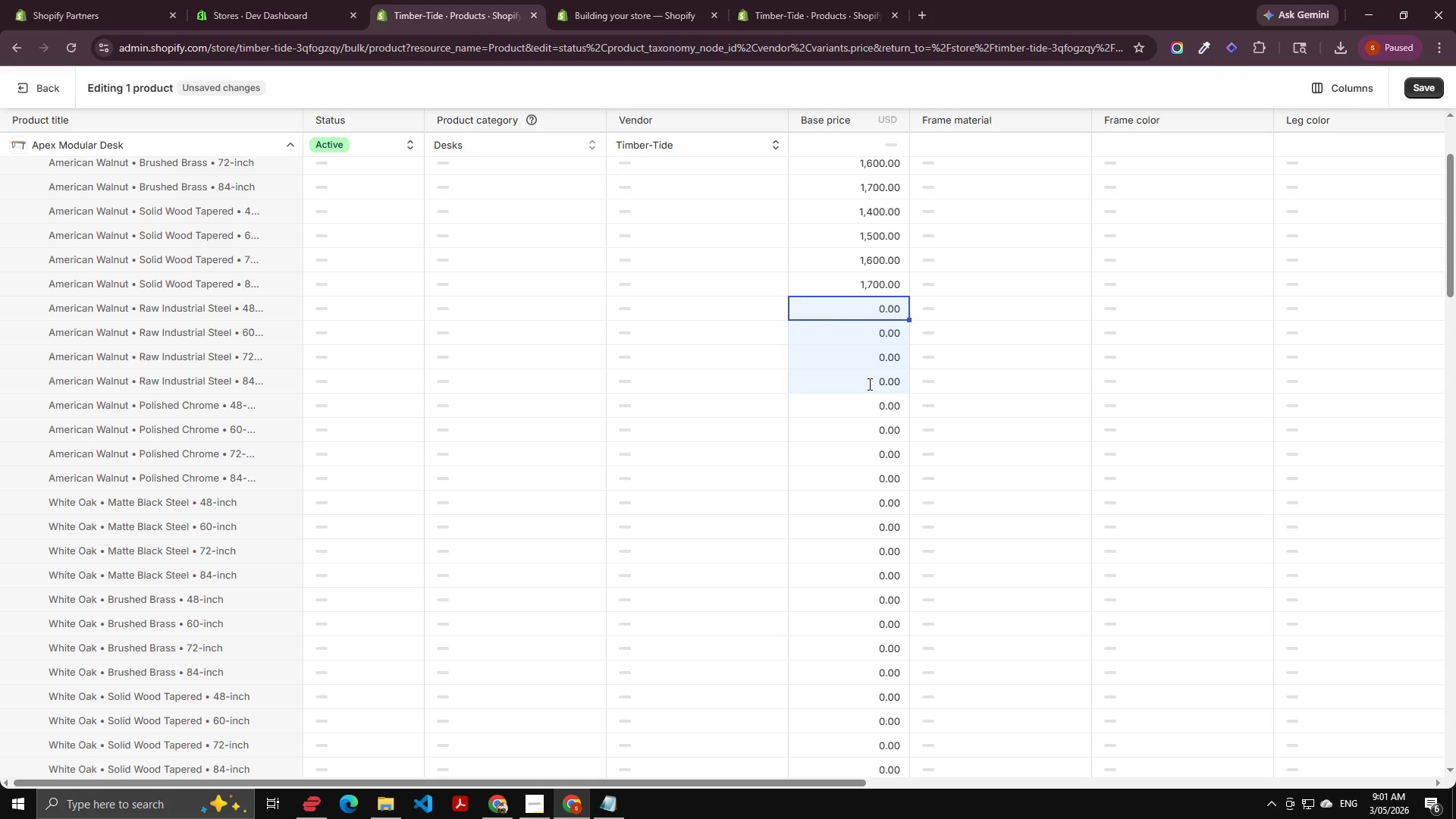 
hold_key(key=ShiftLeft, duration=0.77)
 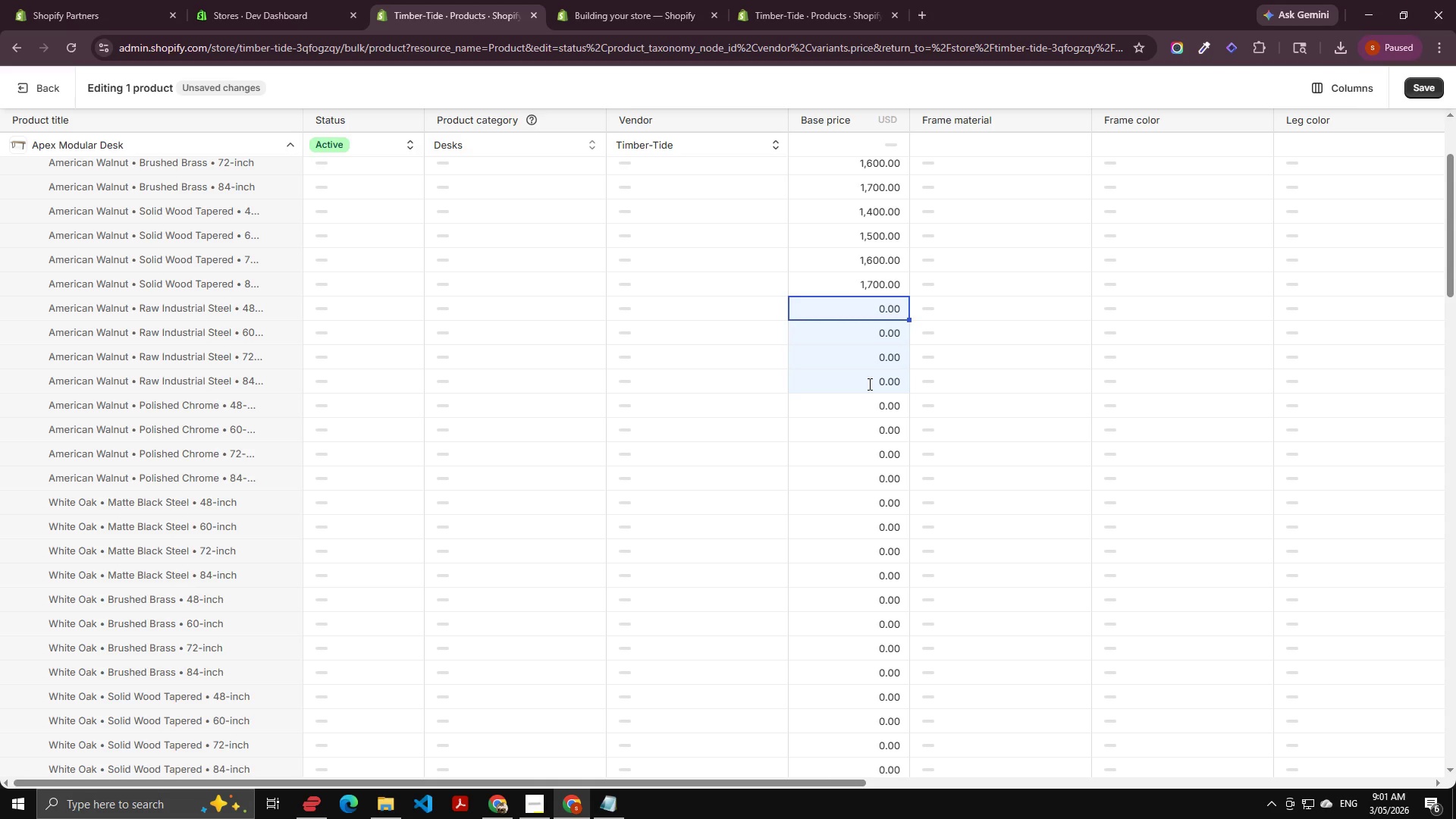 
key(Control+V)
 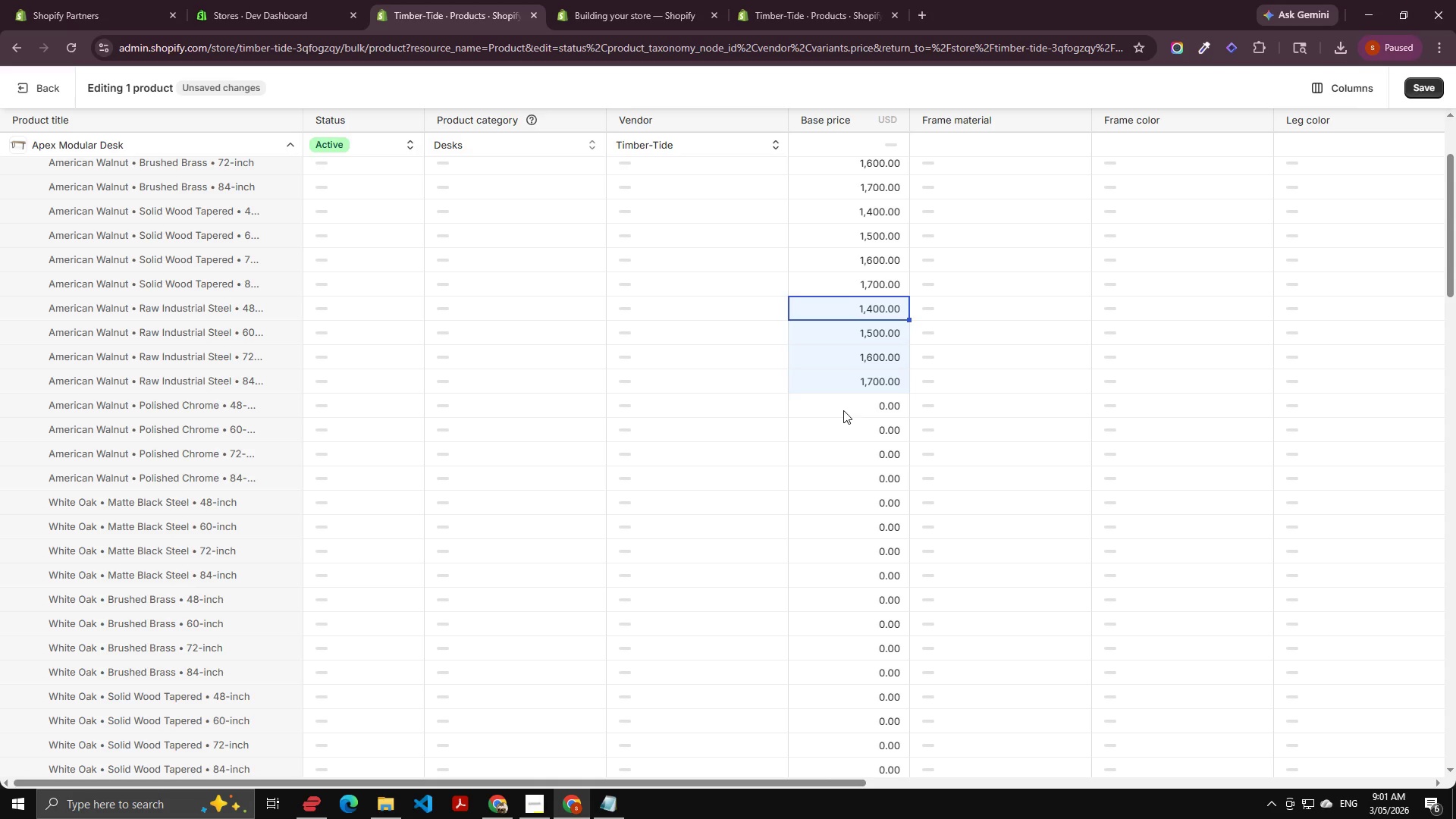 
left_click([846, 403])
 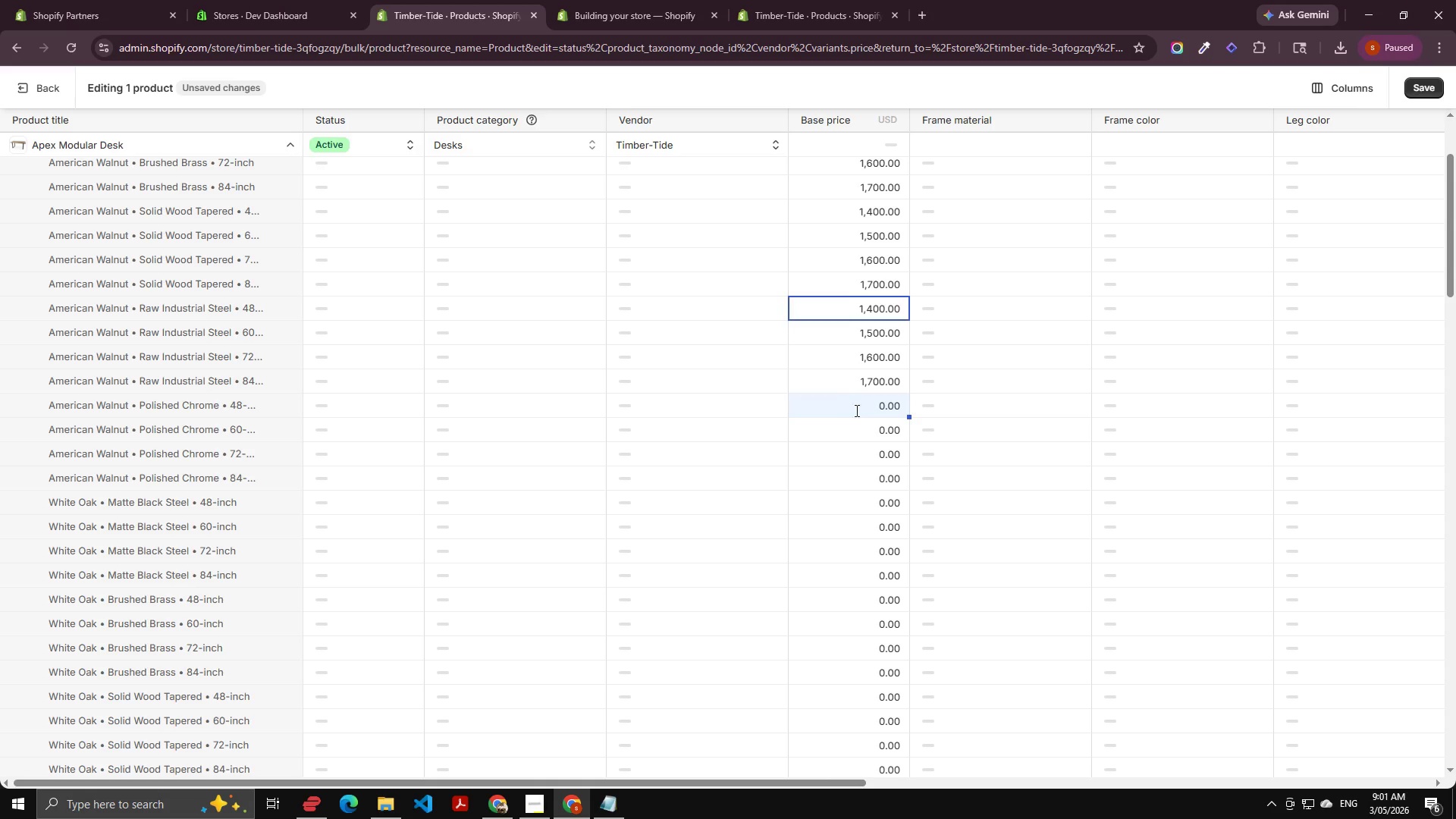 
hold_key(key=ShiftLeft, duration=1.42)
left_click([855, 502])
 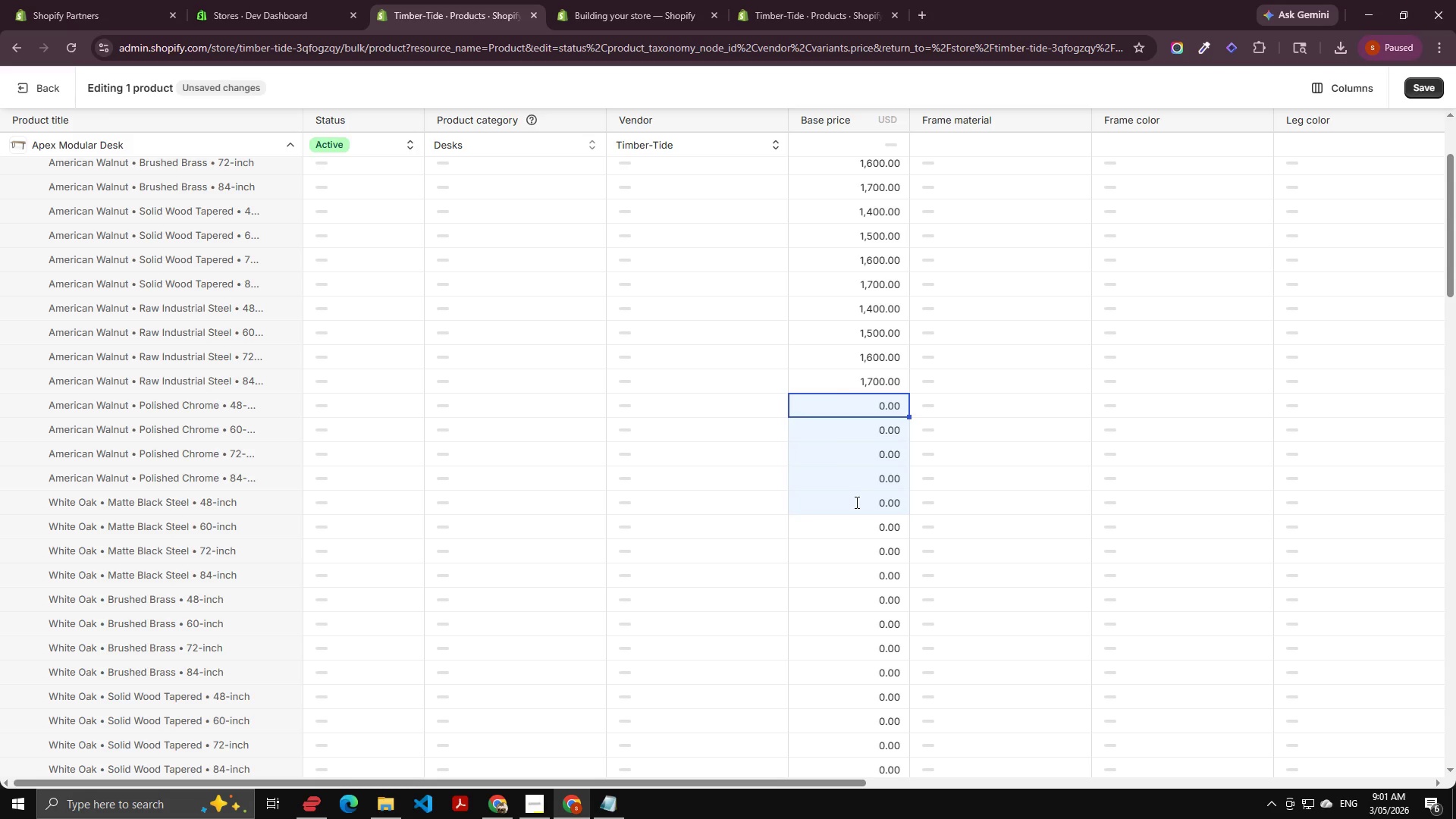 
key(Control+V)
 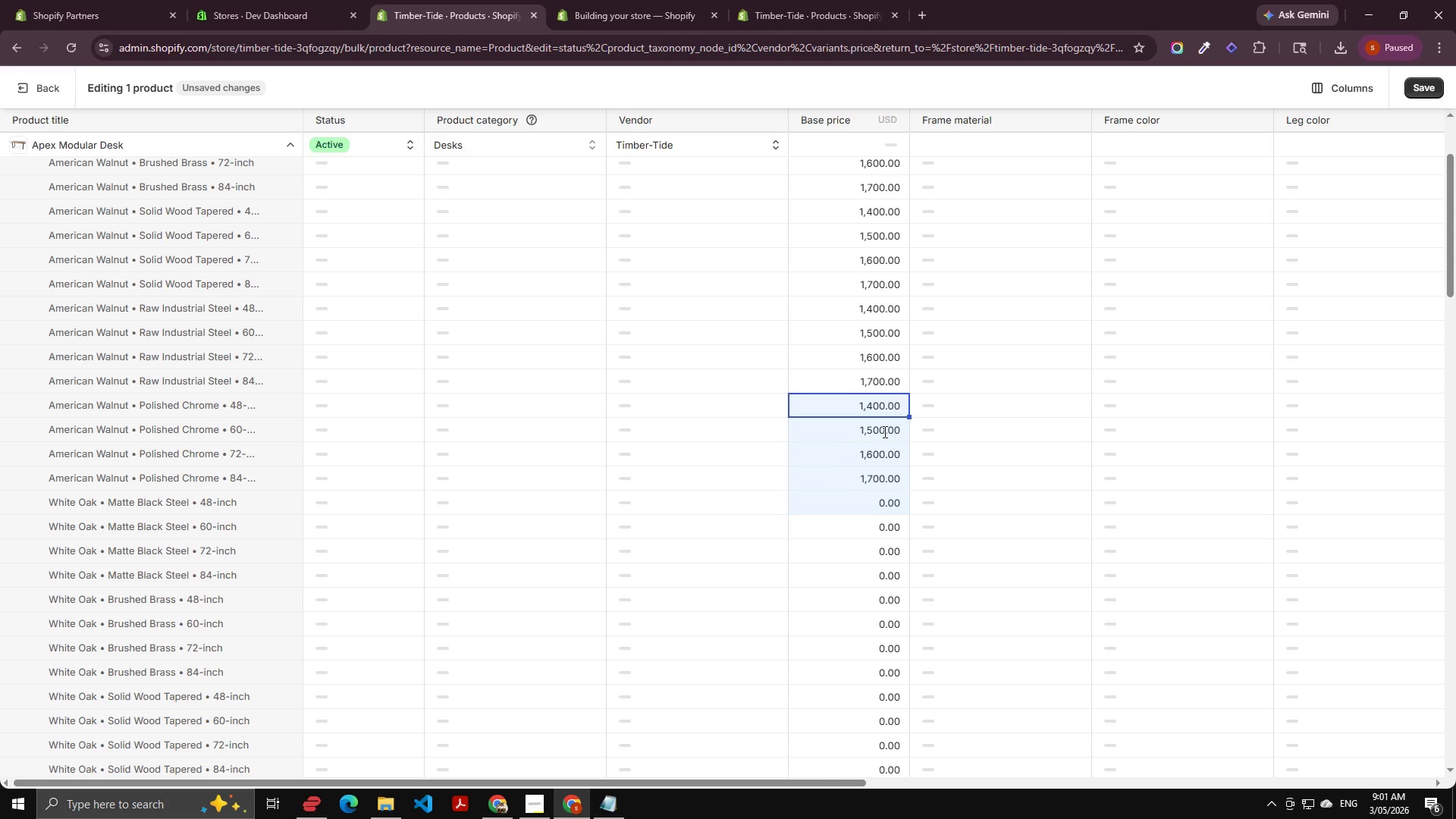 
scroll: coordinate [883, 431], scroll_direction: down, amount: 2.0
 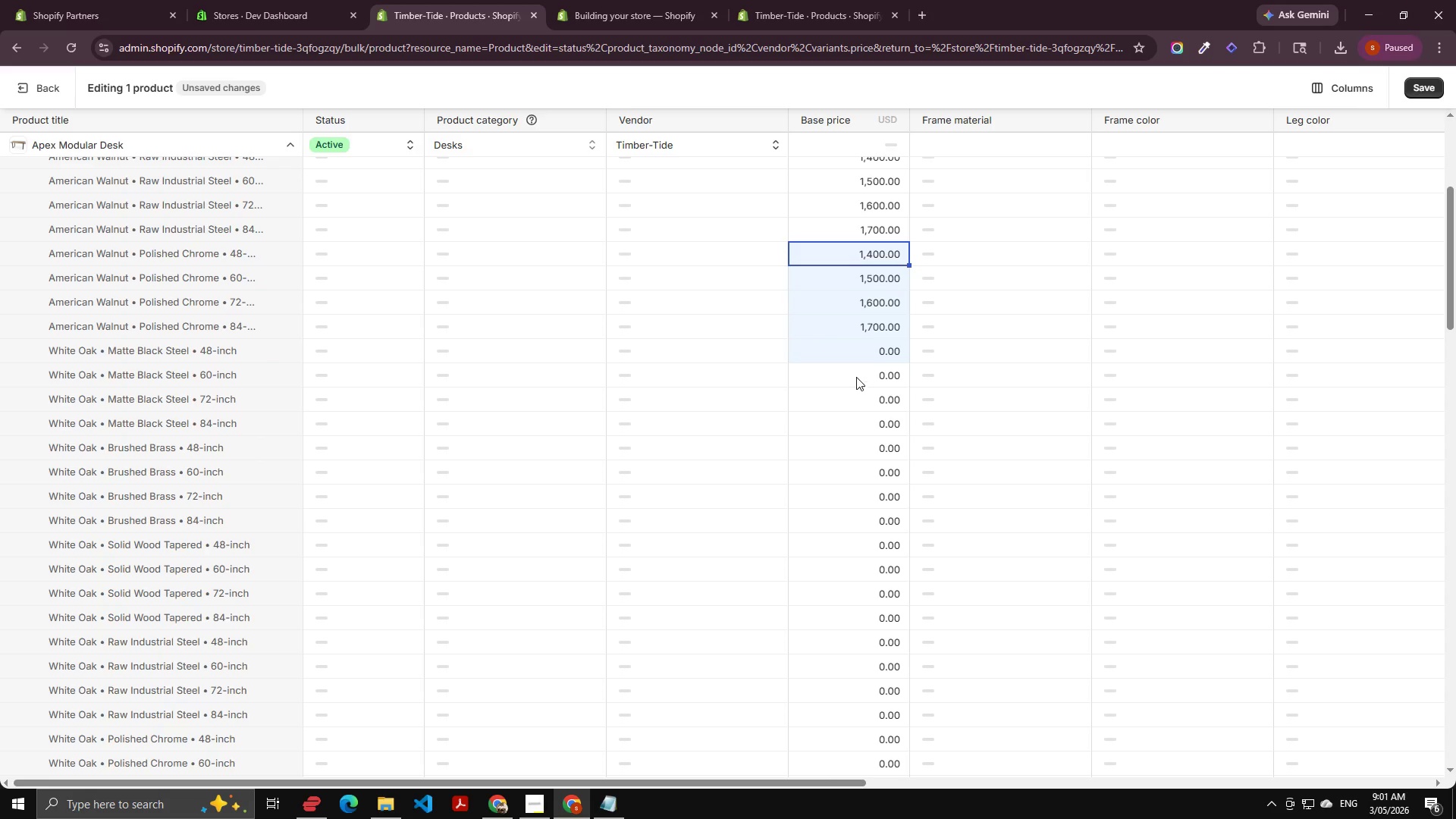 
left_click([853, 354])
 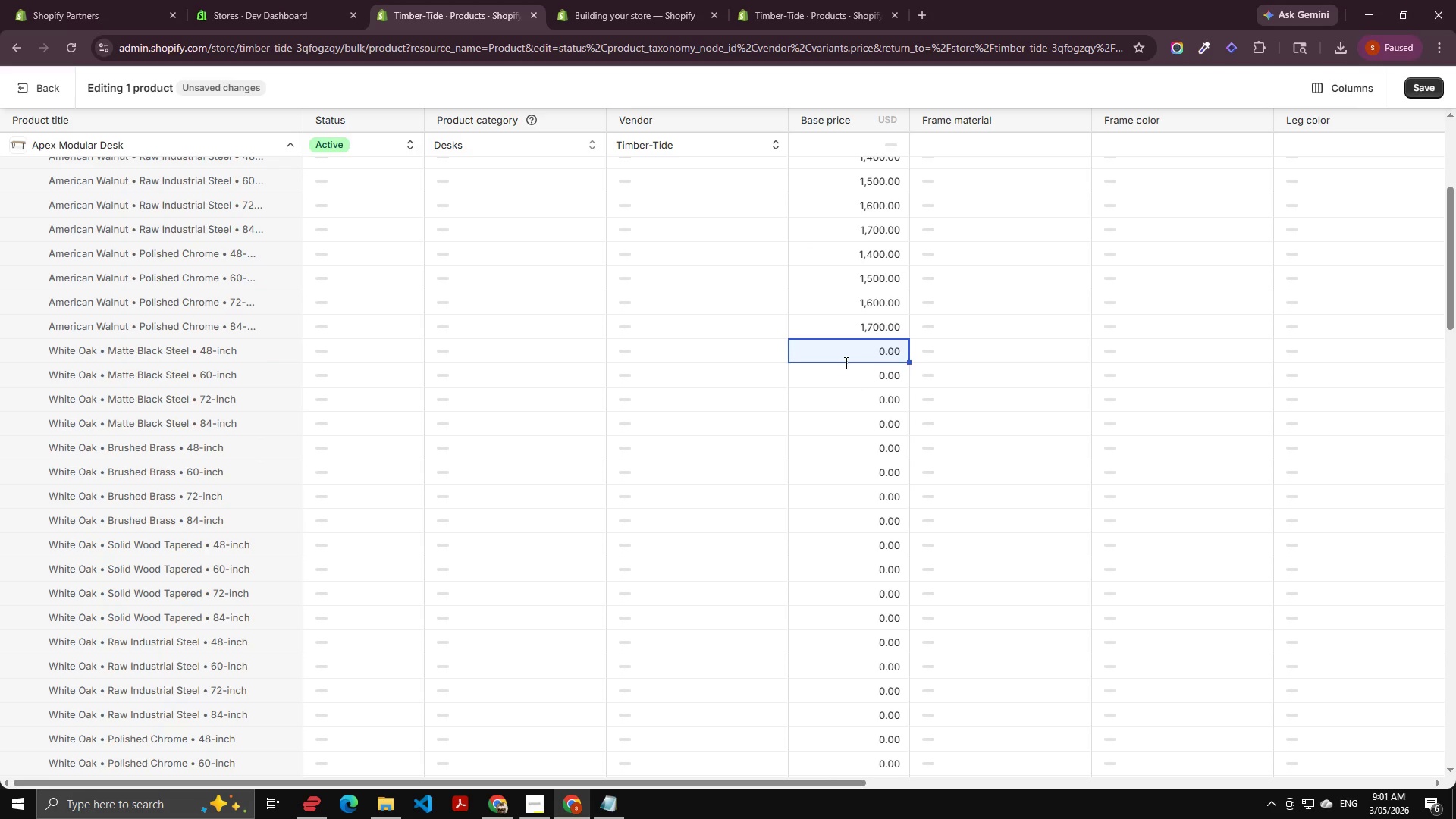 
hold_key(key=ShiftLeft, duration=1.5)
left_click([867, 448])
 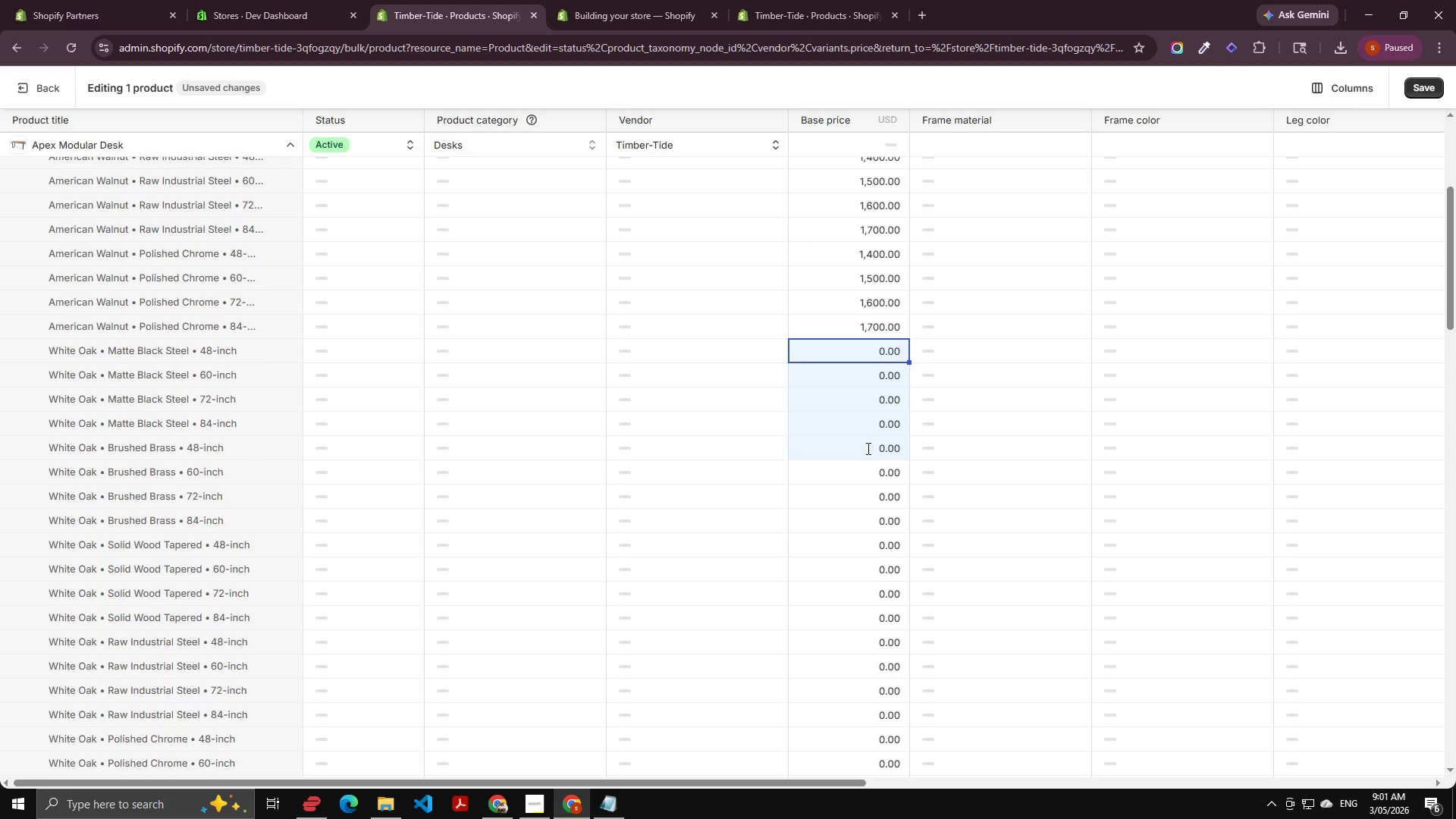 
key(Shift+ShiftLeft)
 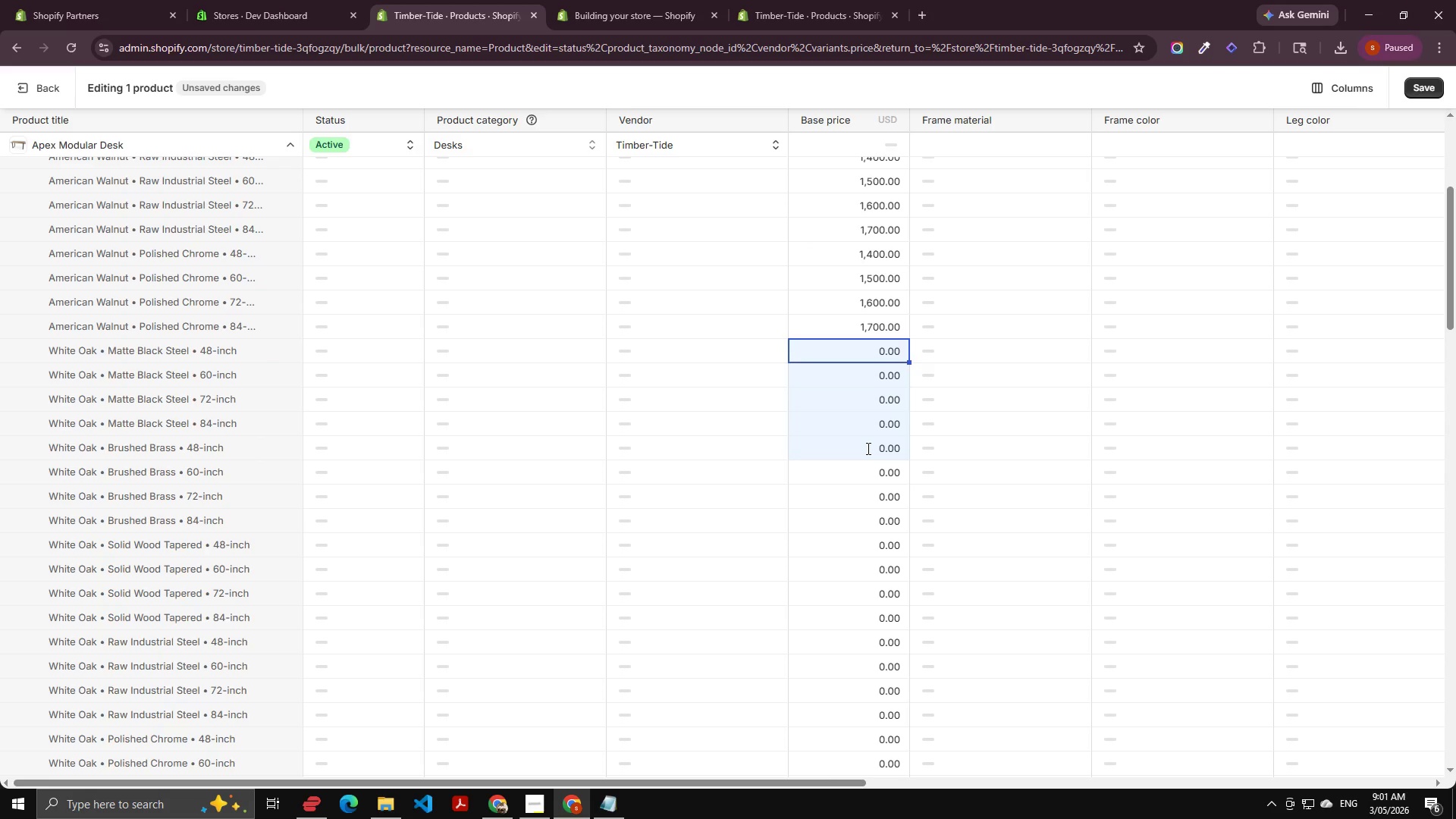 
key(Shift+ShiftLeft)
 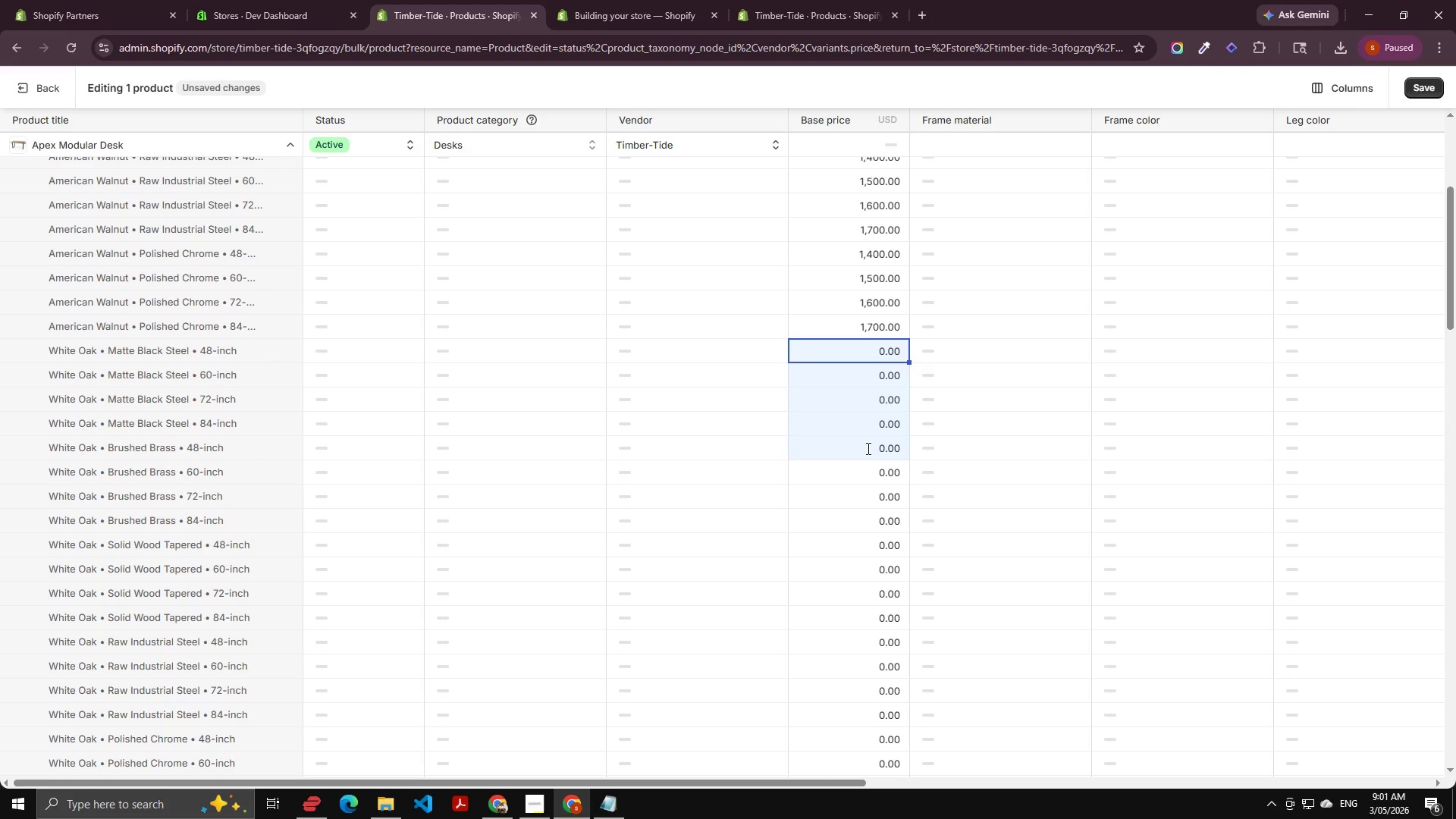 
key(Shift+ShiftLeft)
 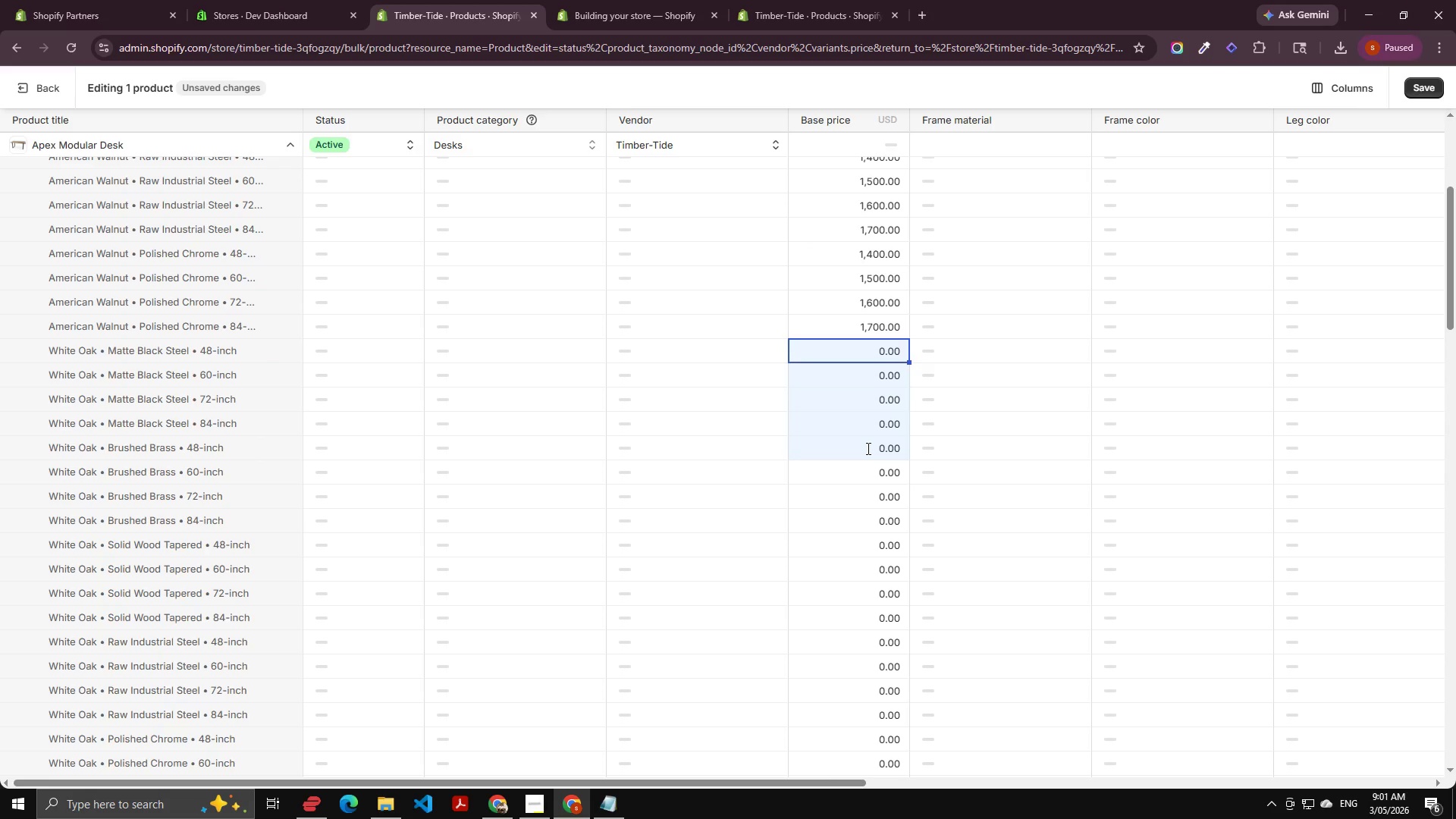 
key(Control+V)
 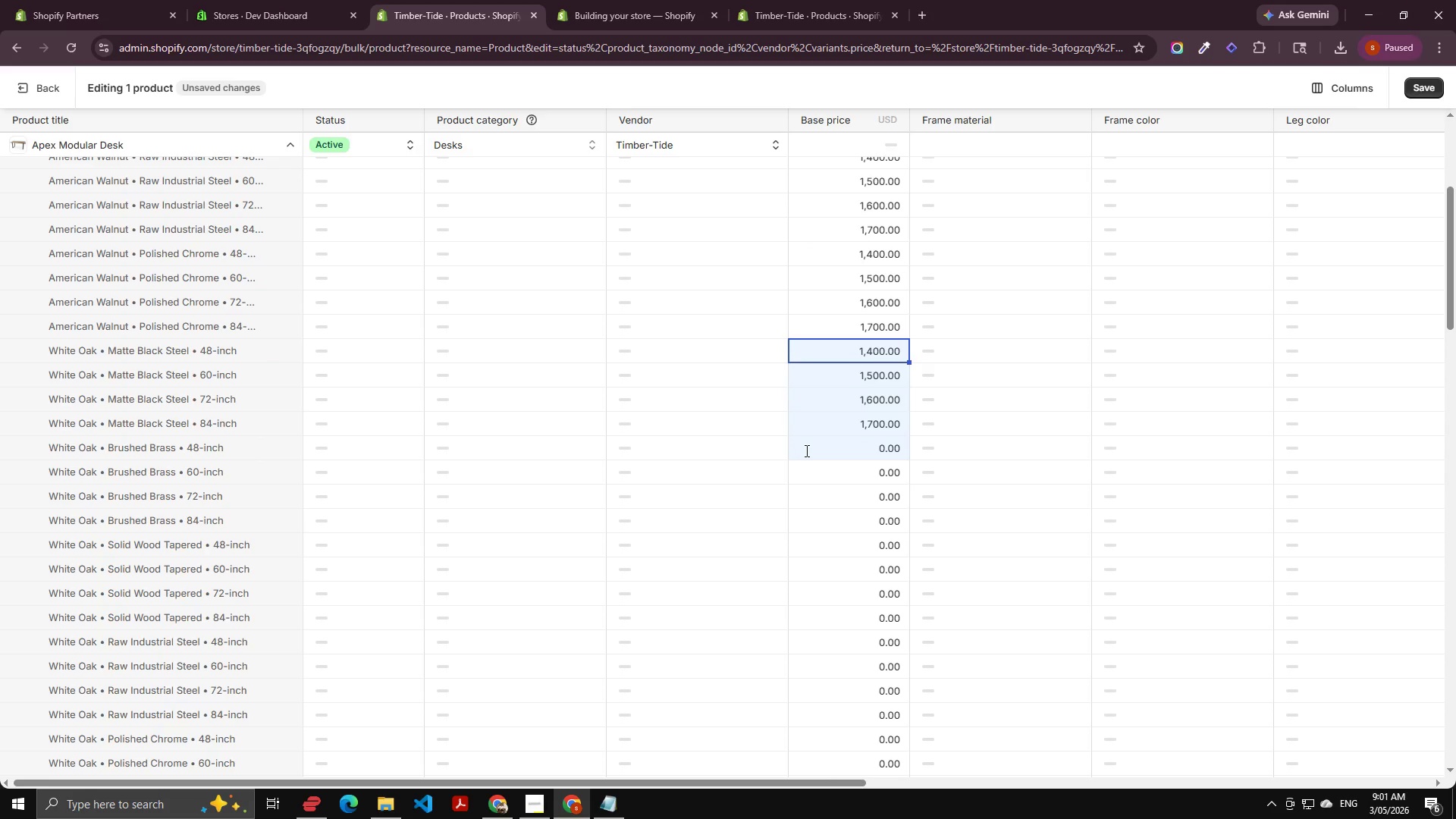 
left_click([805, 450])
 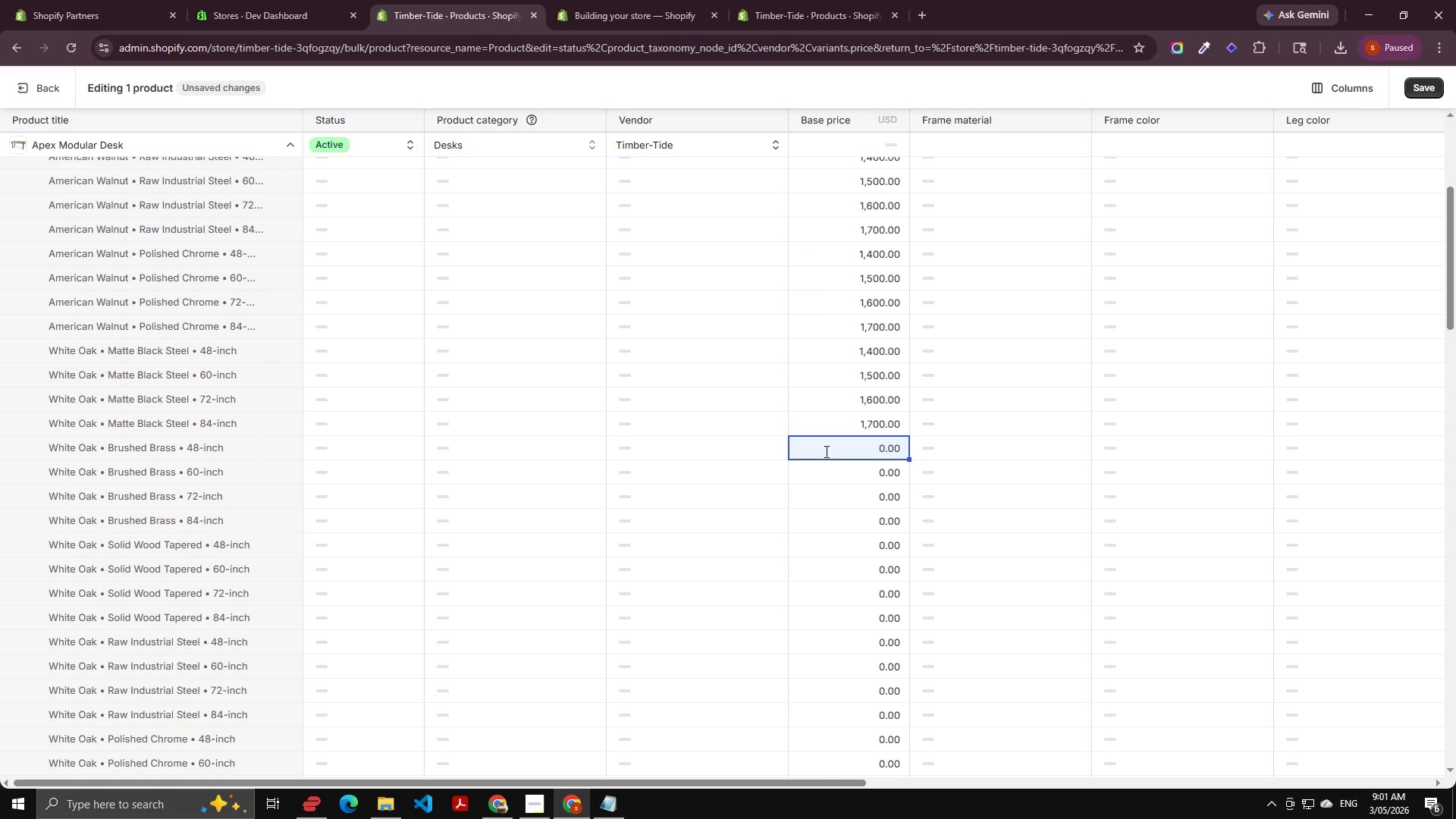 
key(Shift+ShiftLeft)
 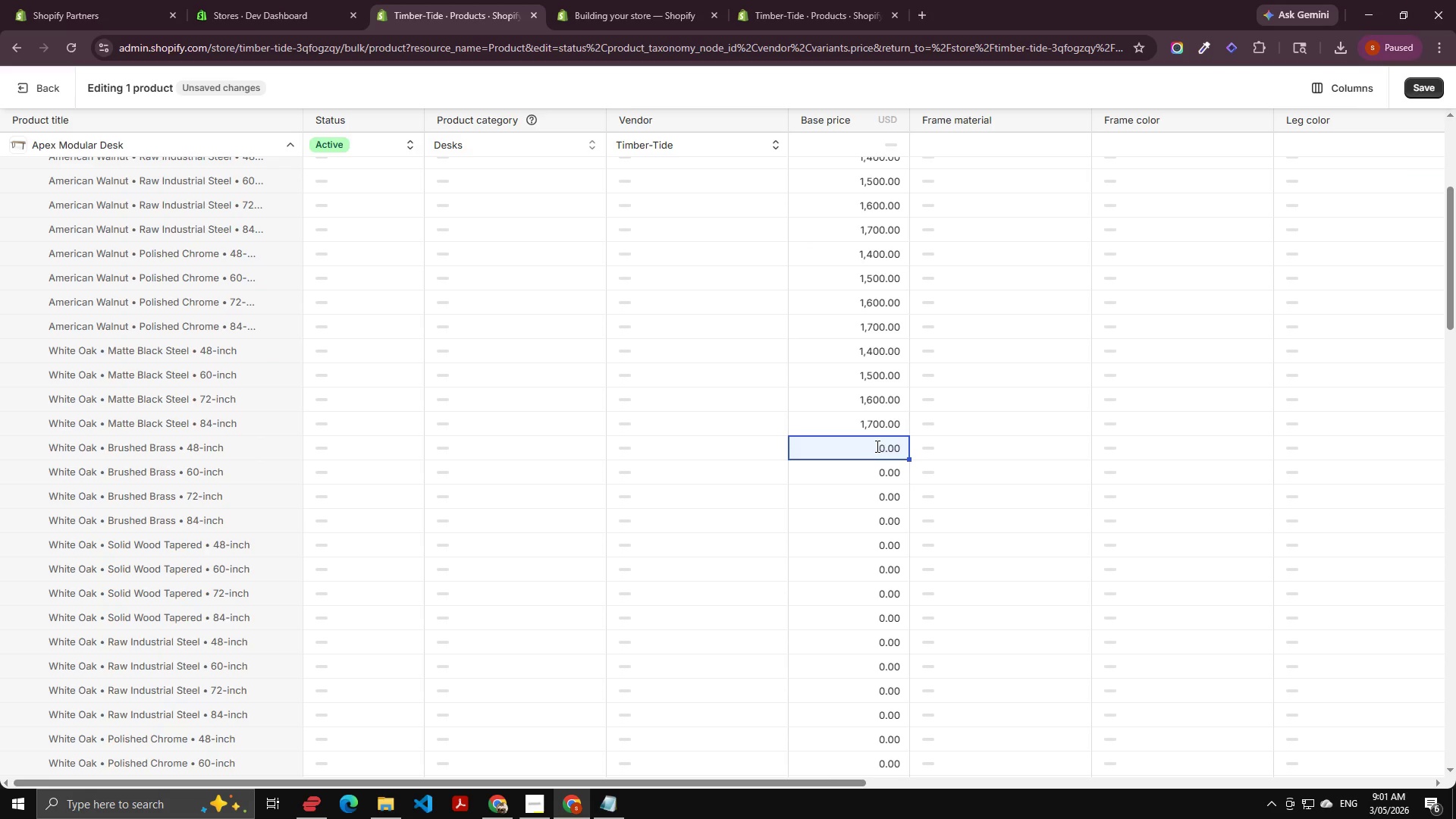 
scroll: coordinate [901, 423], scroll_direction: down, amount: 2.0
 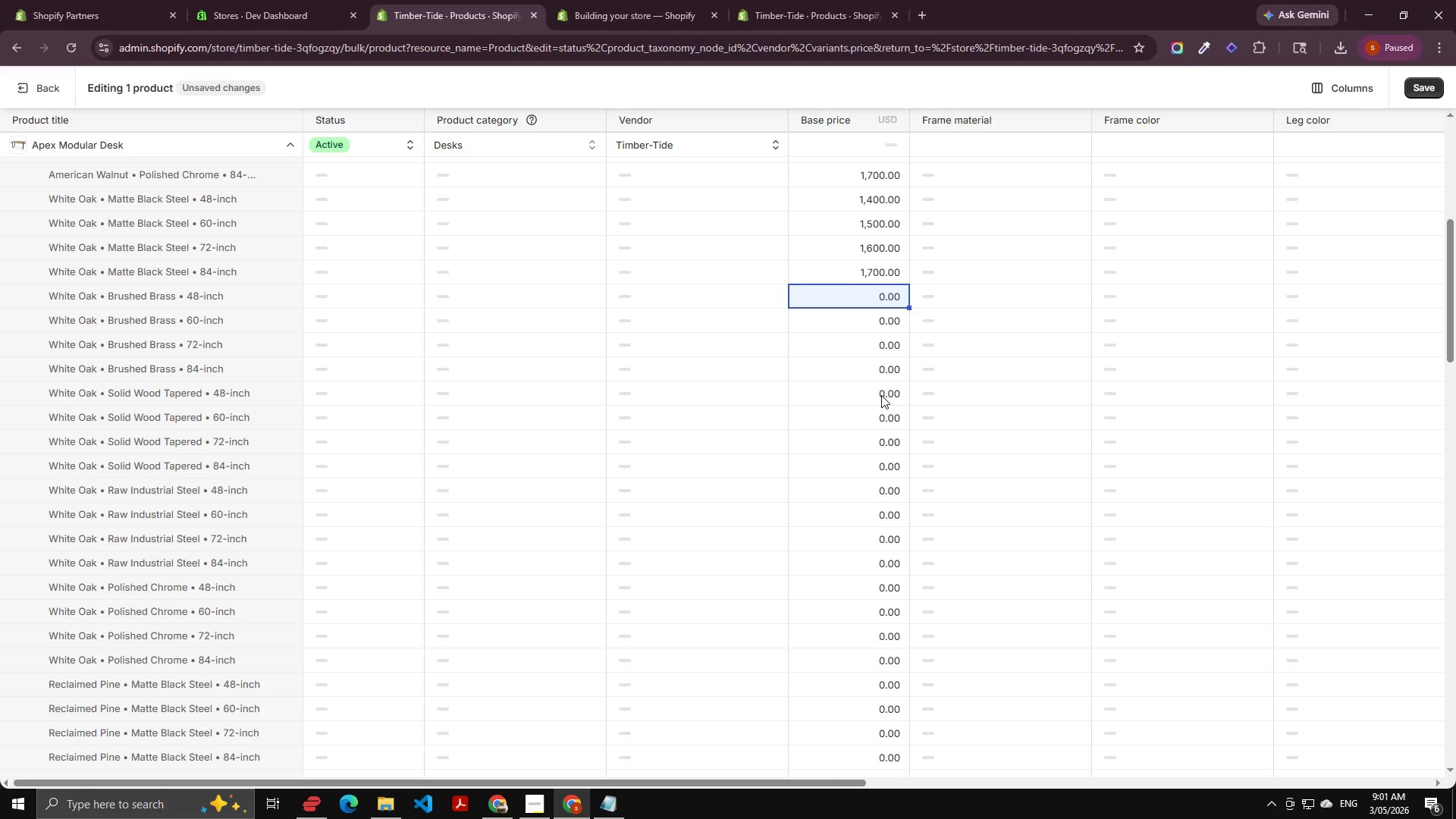 
hold_key(key=ShiftLeft, duration=0.73)
left_click([881, 395])
 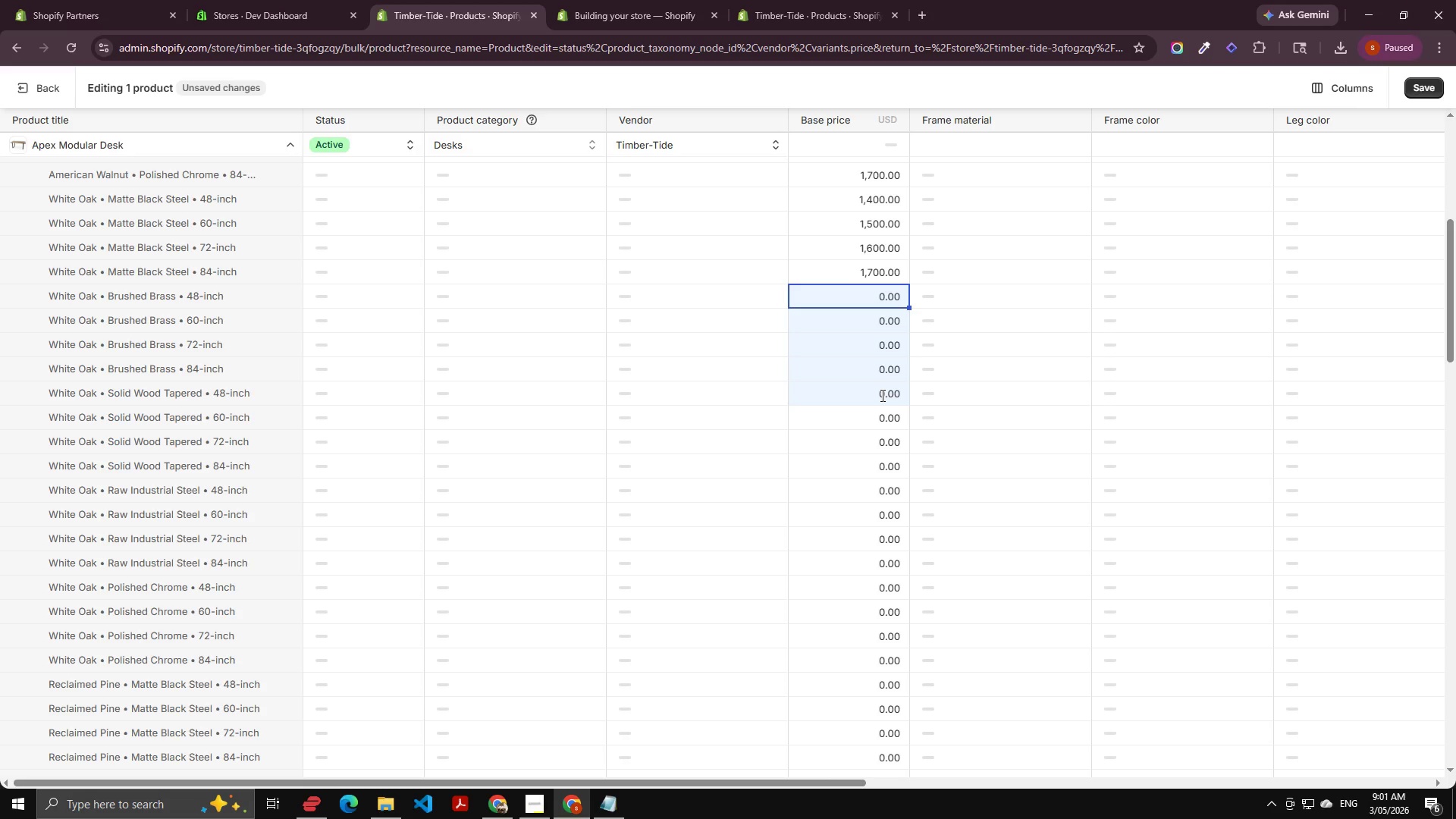 
key(Control+V)
 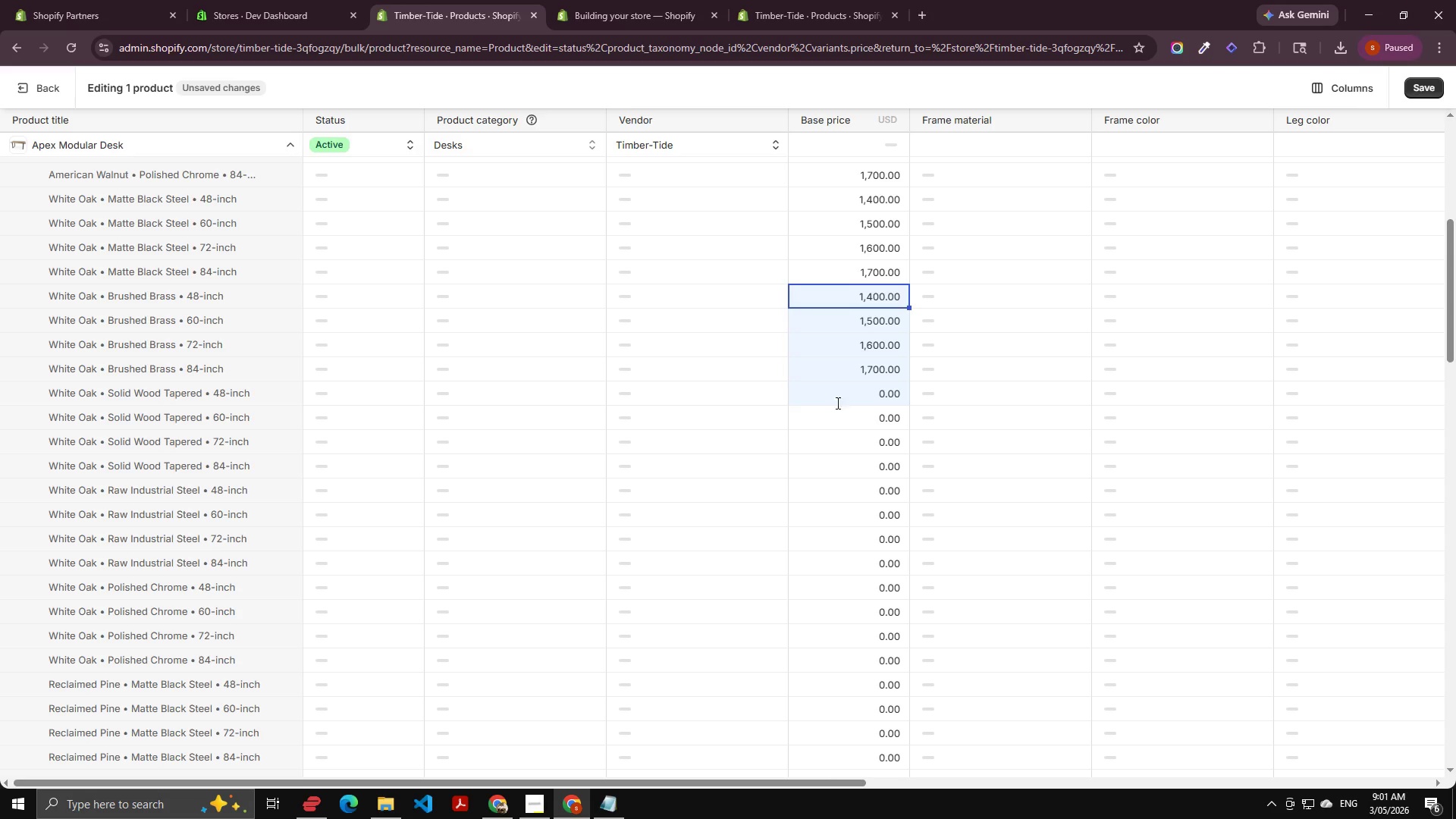 
left_click([828, 392])
 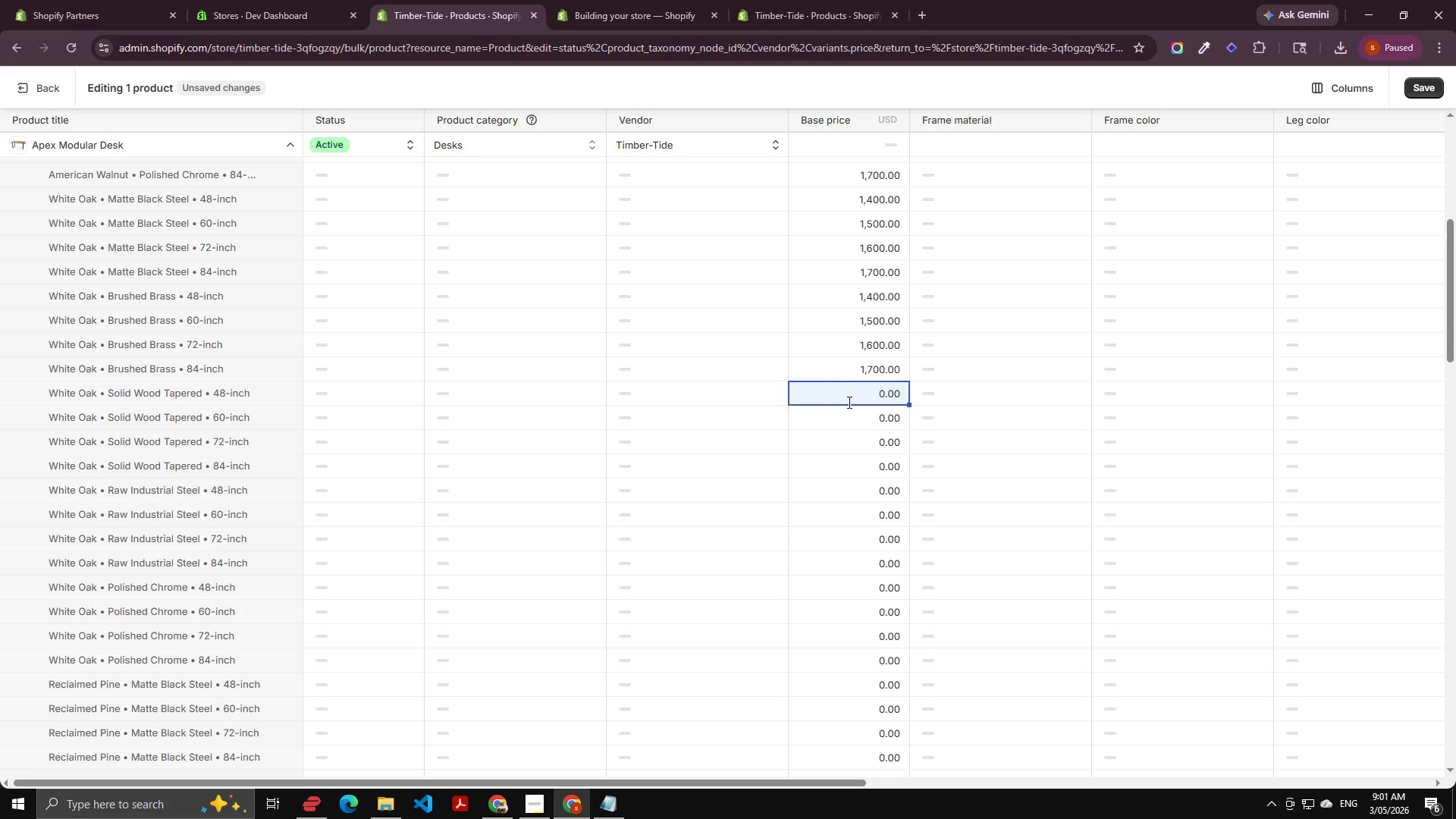 
hold_key(key=ShiftLeft, duration=0.89)
left_click([856, 485])
 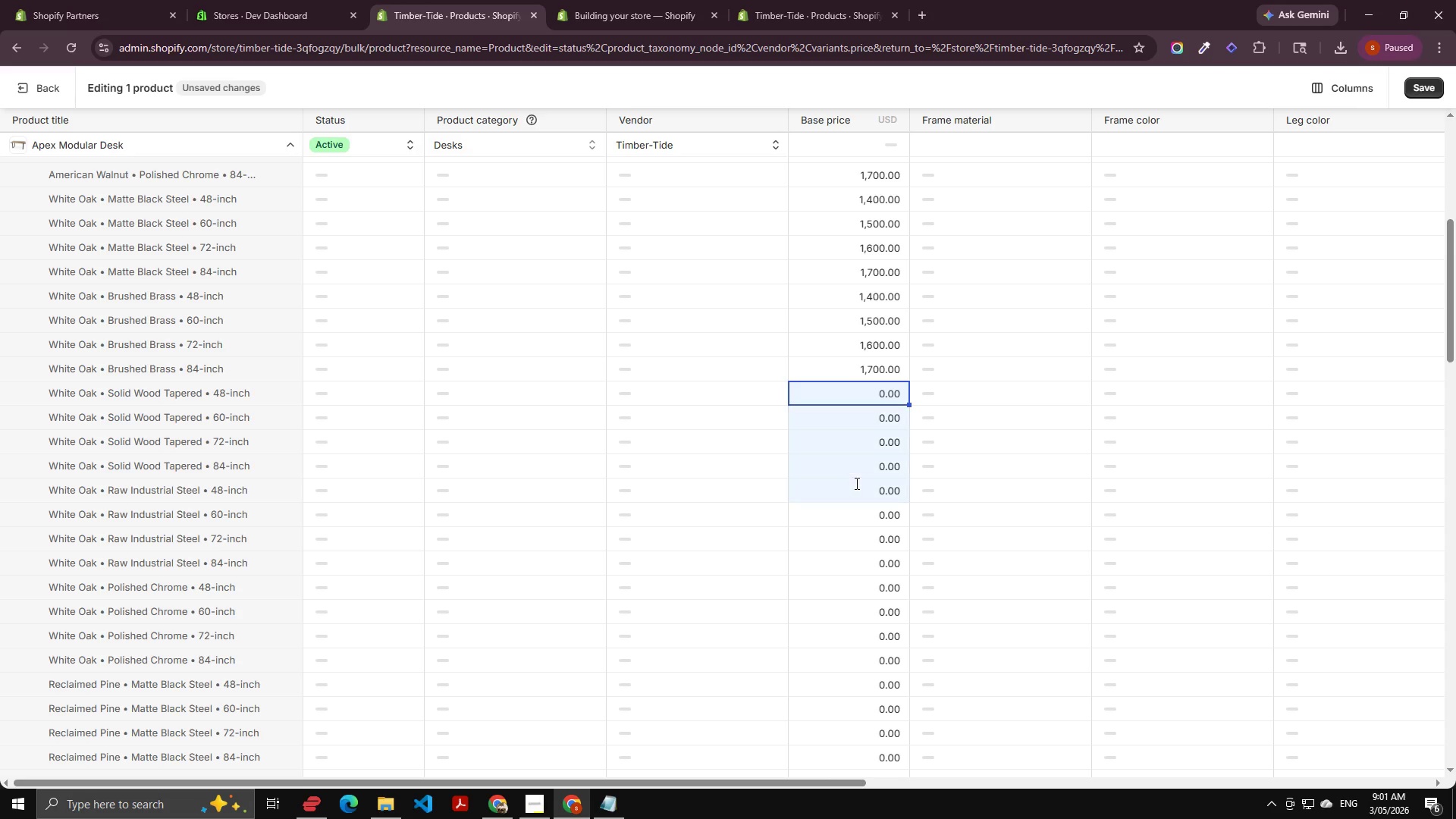 
key(Control+V)
 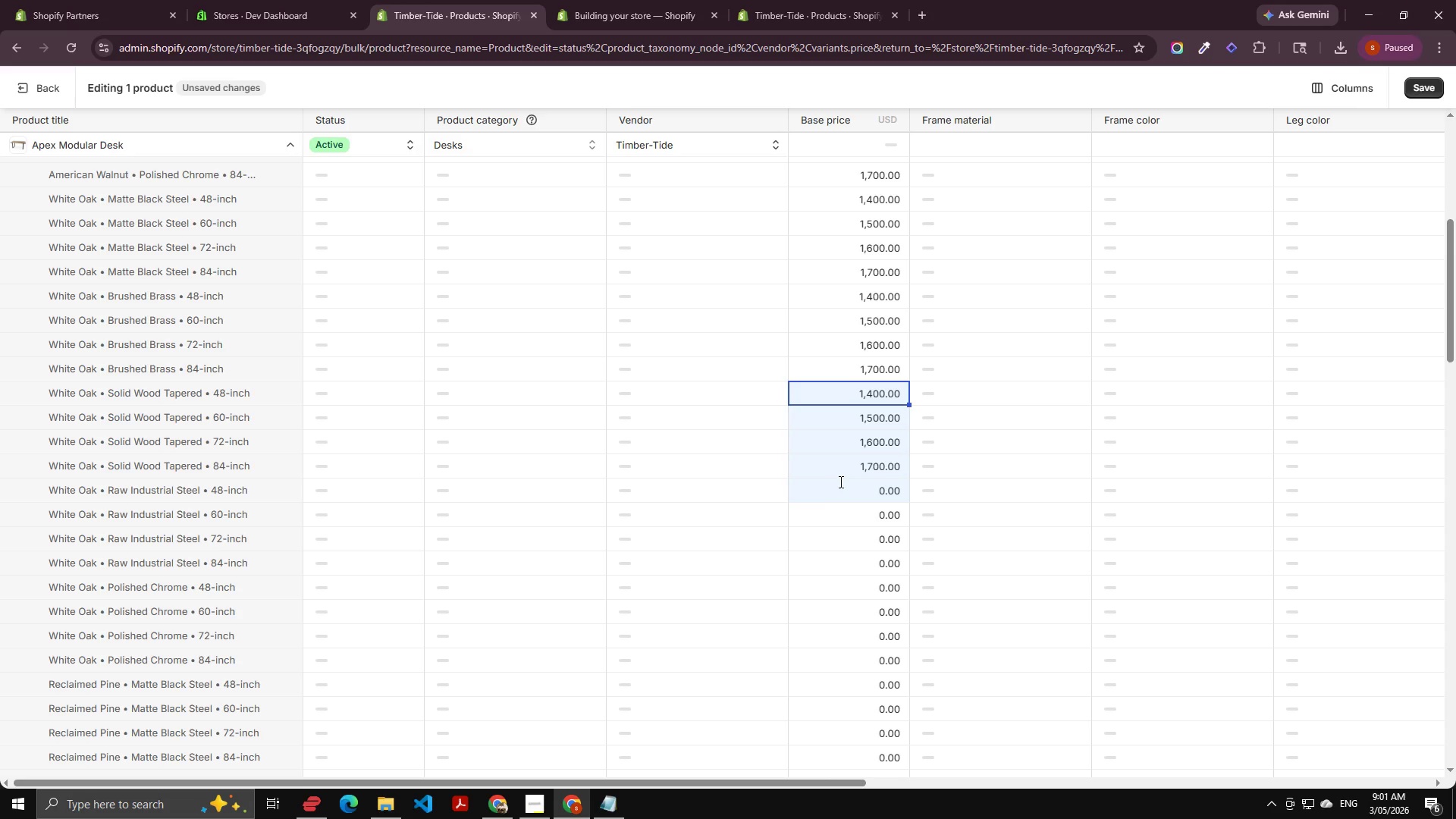 
left_click([833, 484])
 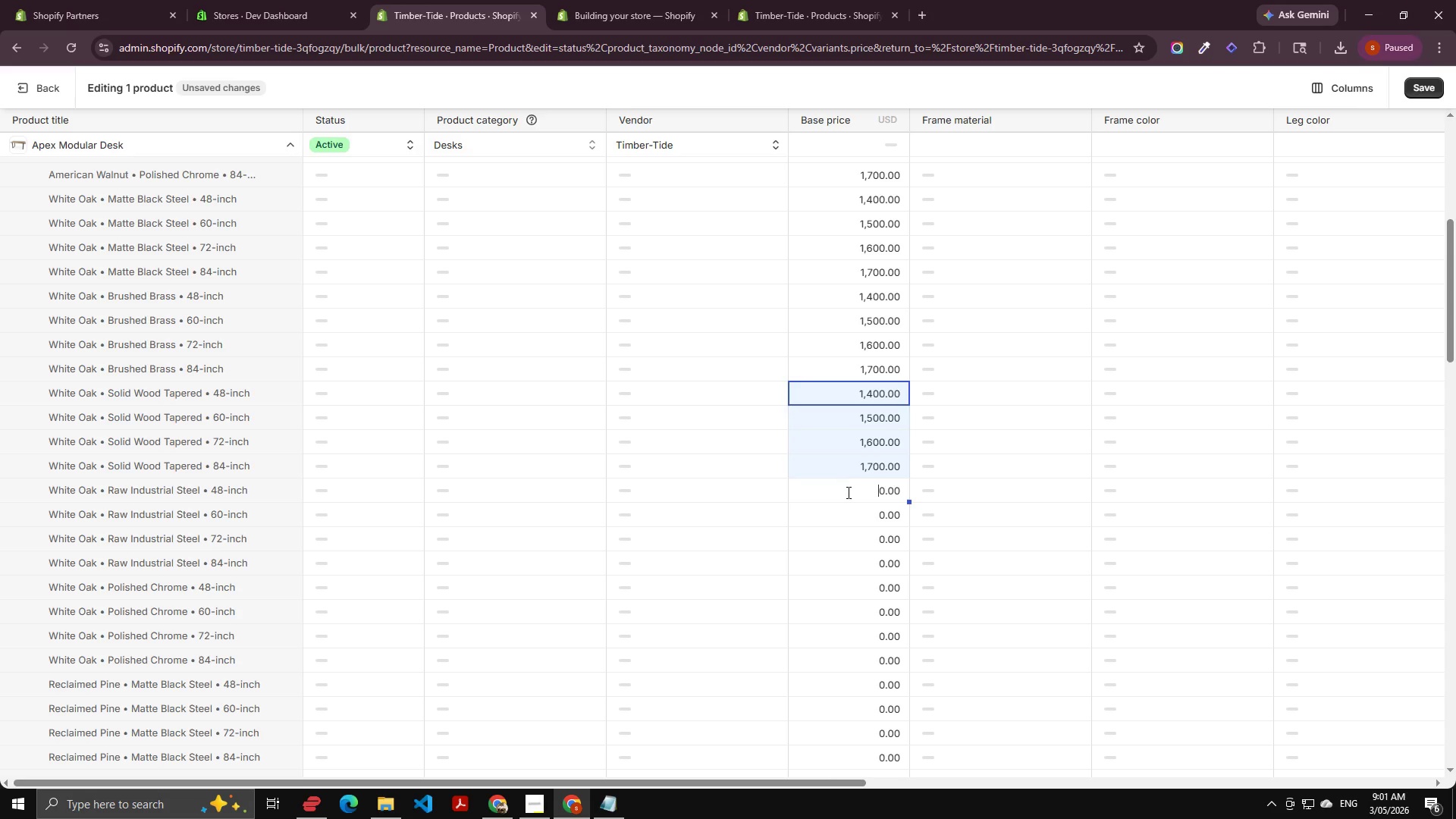 
hold_key(key=ShiftLeft, duration=1.5)
left_click([852, 567])
 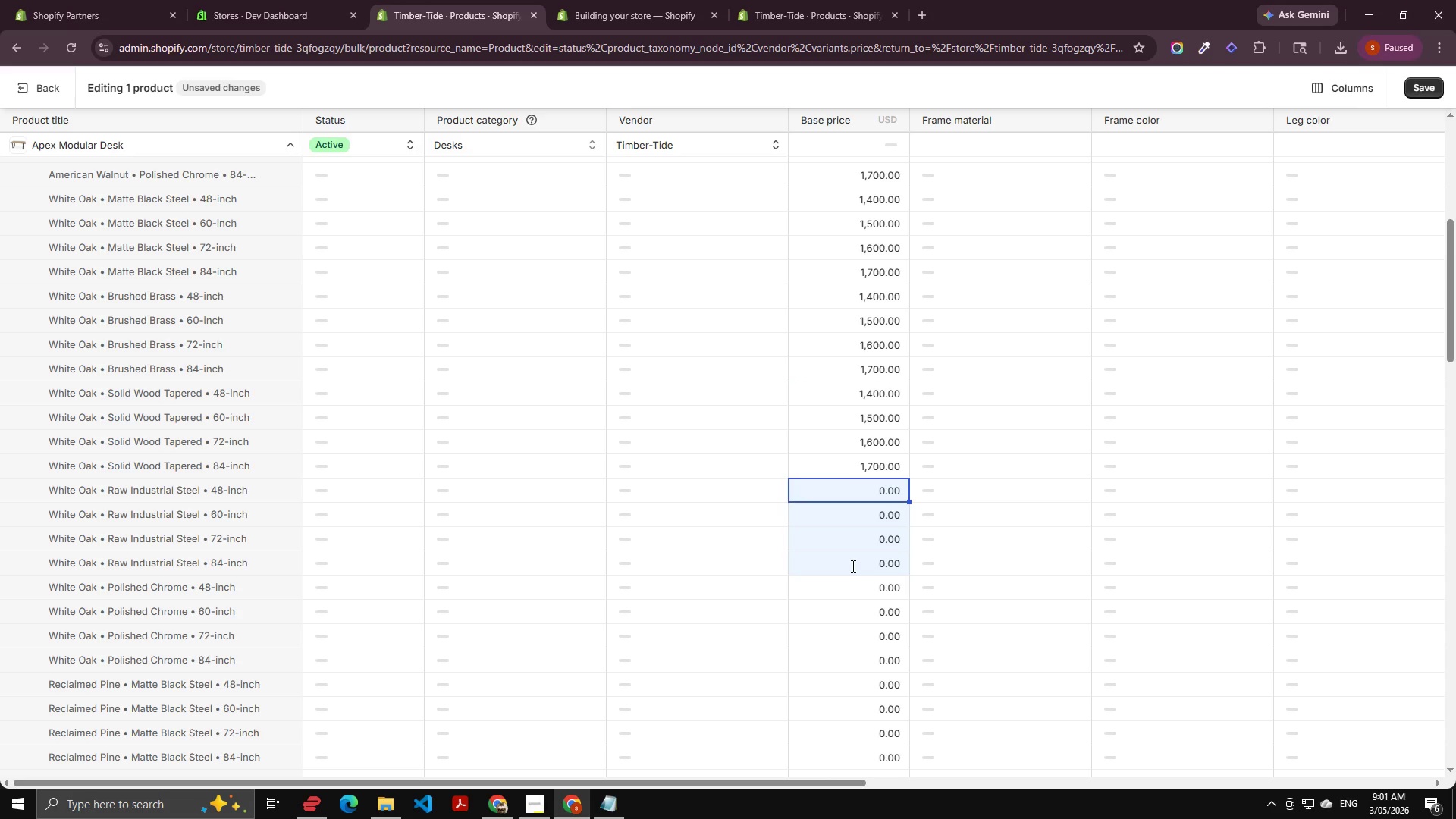 
key(Shift+ShiftLeft)
 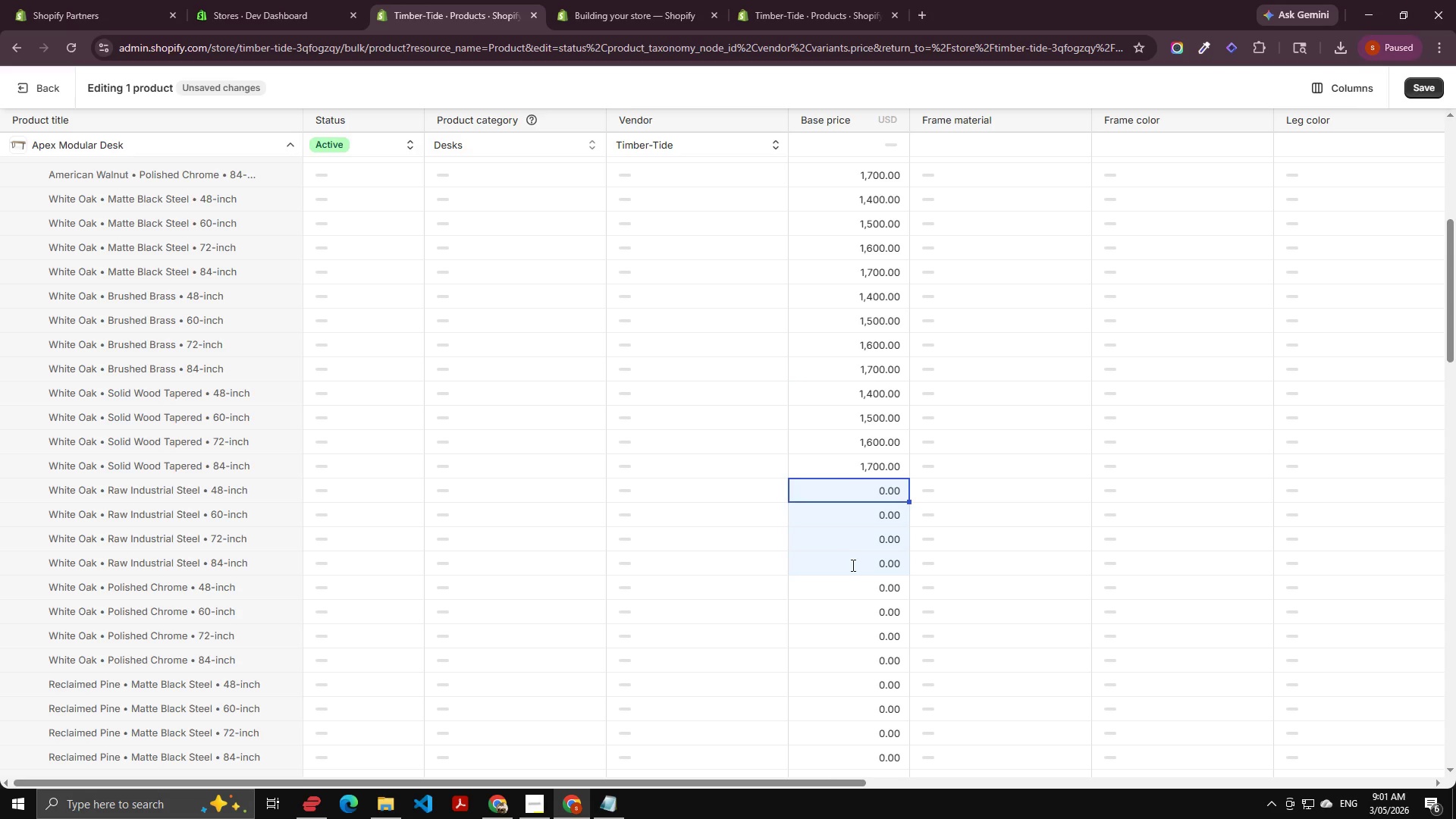 
key(Shift+ShiftLeft)
 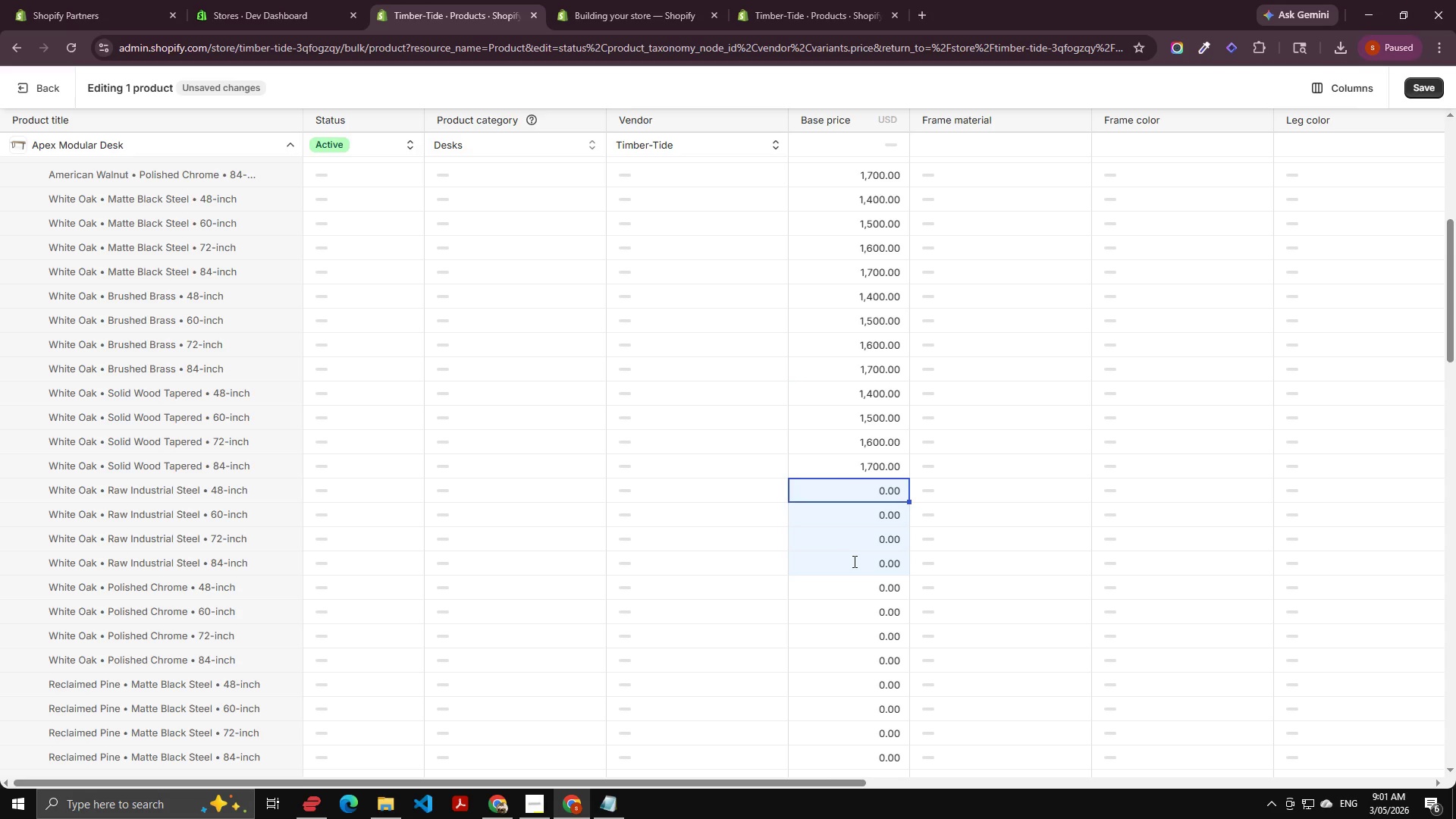 
key(Shift+ShiftLeft)
 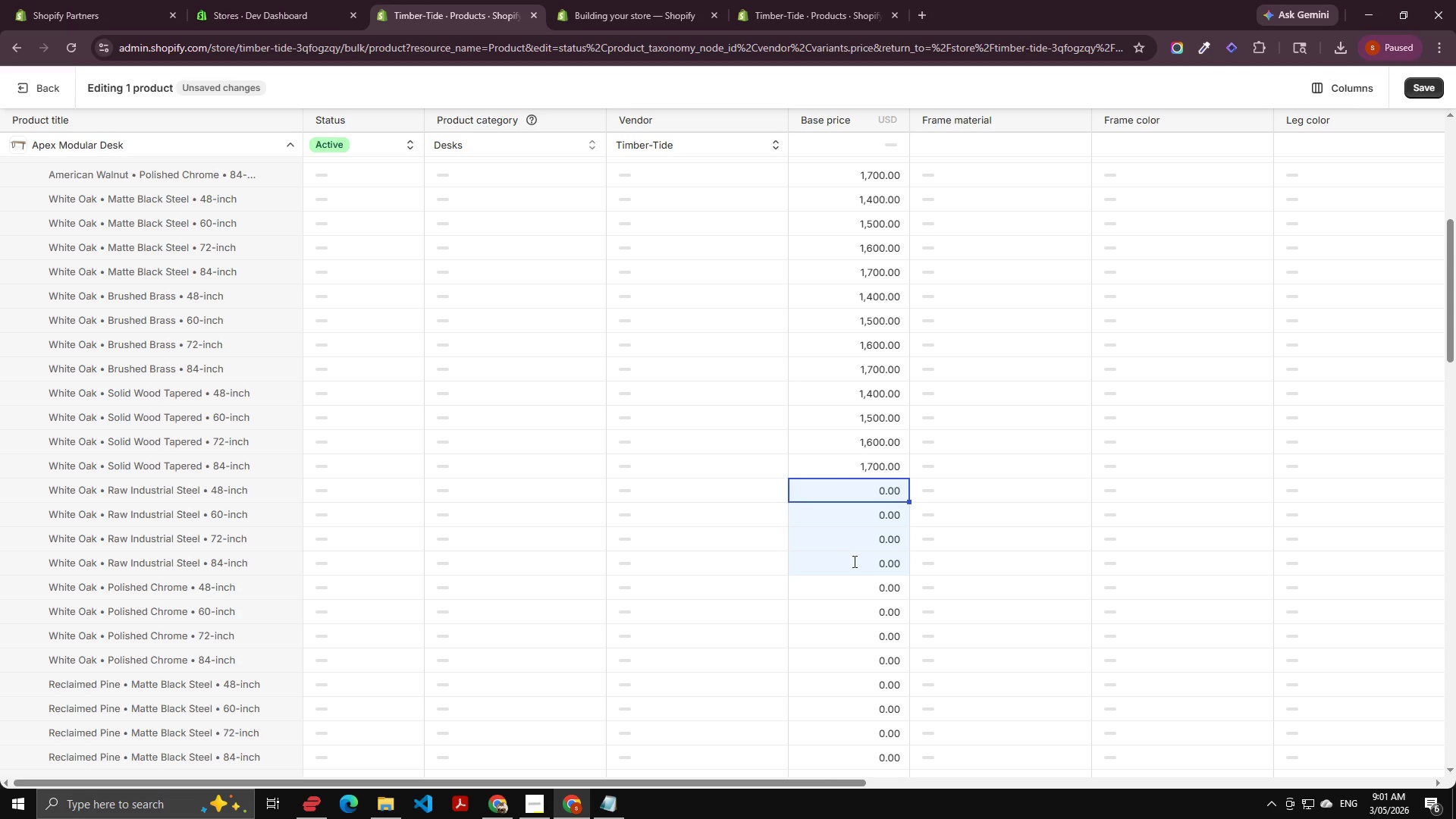 
key(Shift+ShiftLeft)
 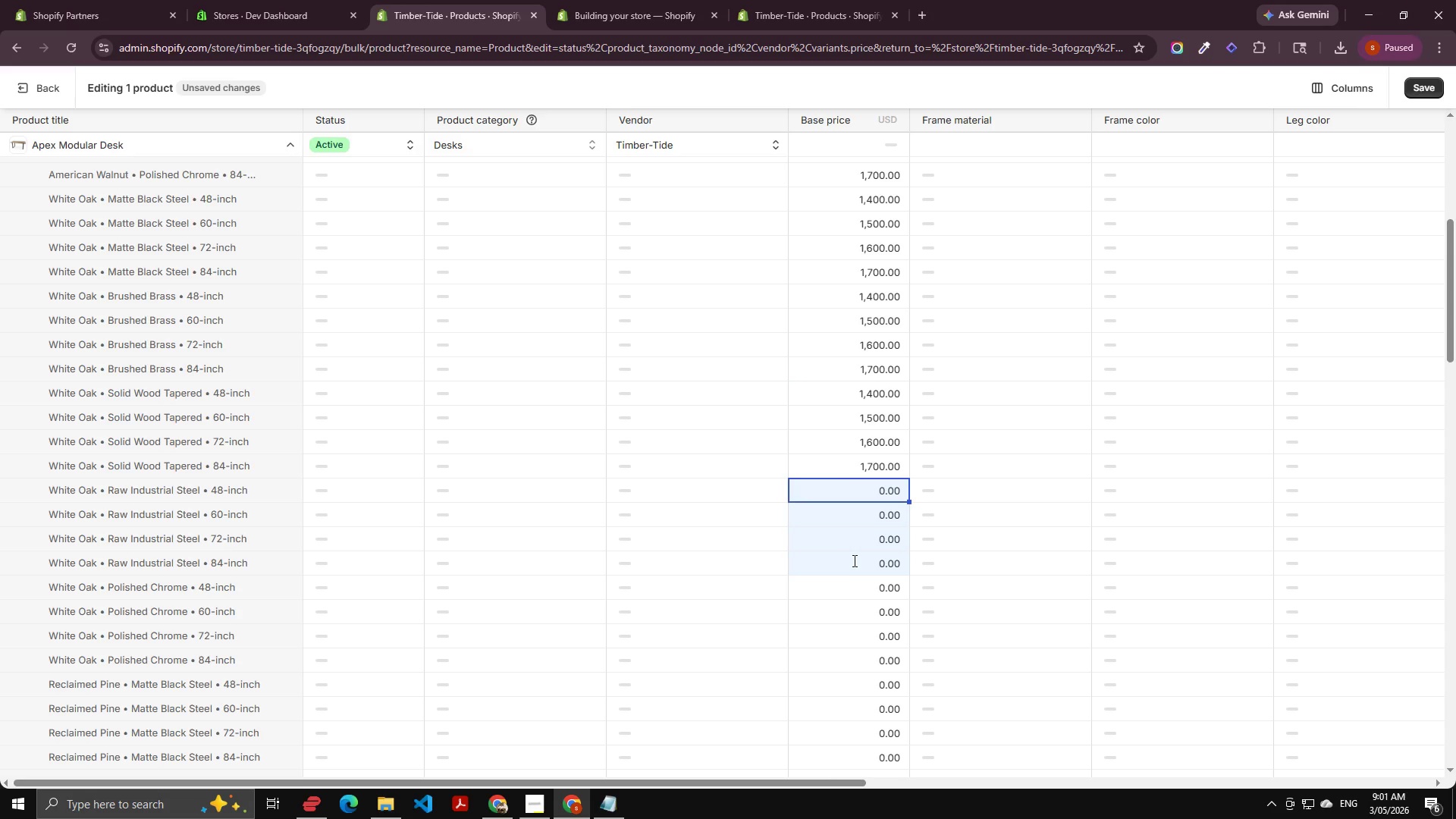 
key(Shift+ShiftLeft)
 